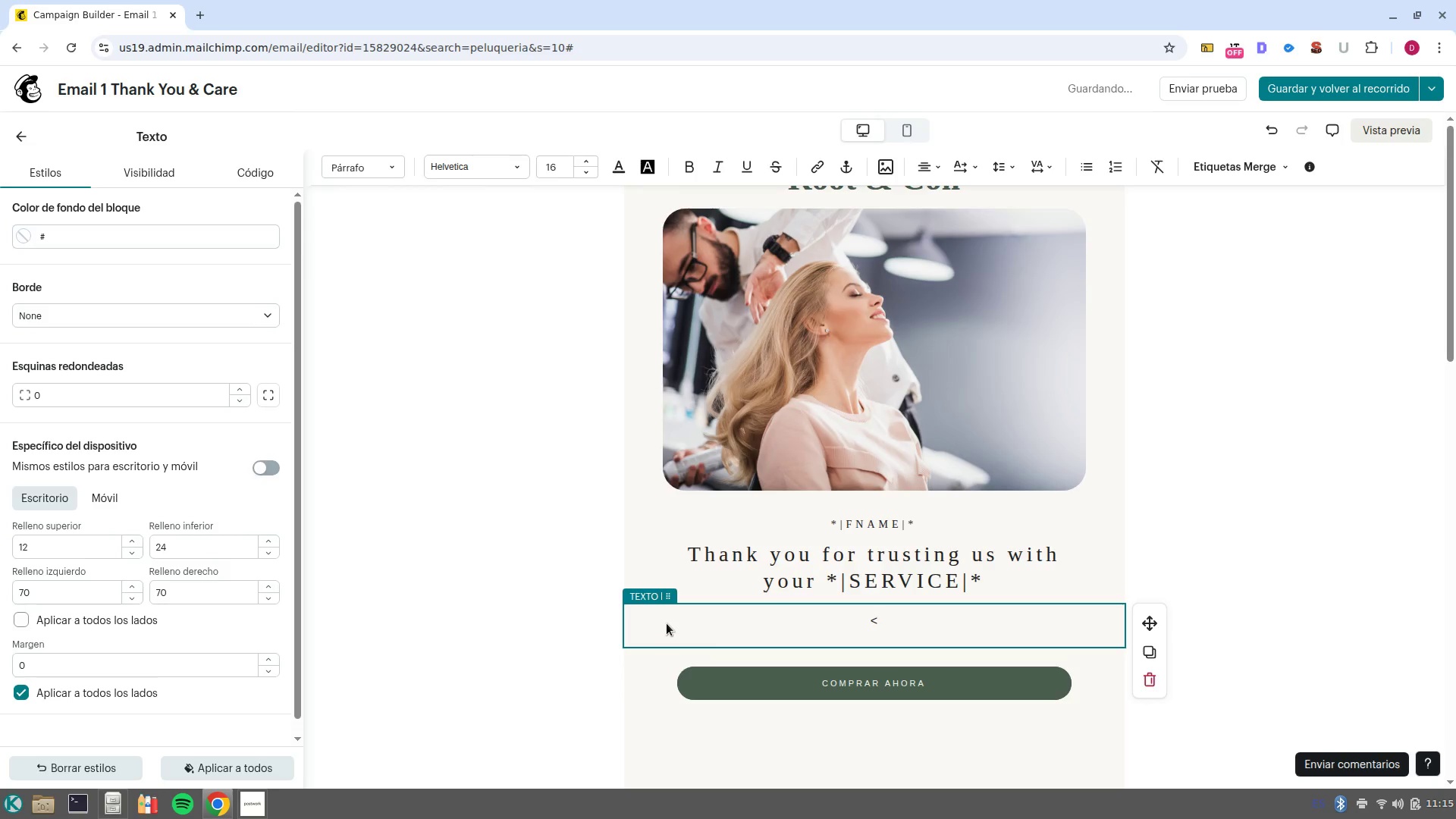 
key(Backspace)
type(We love )
 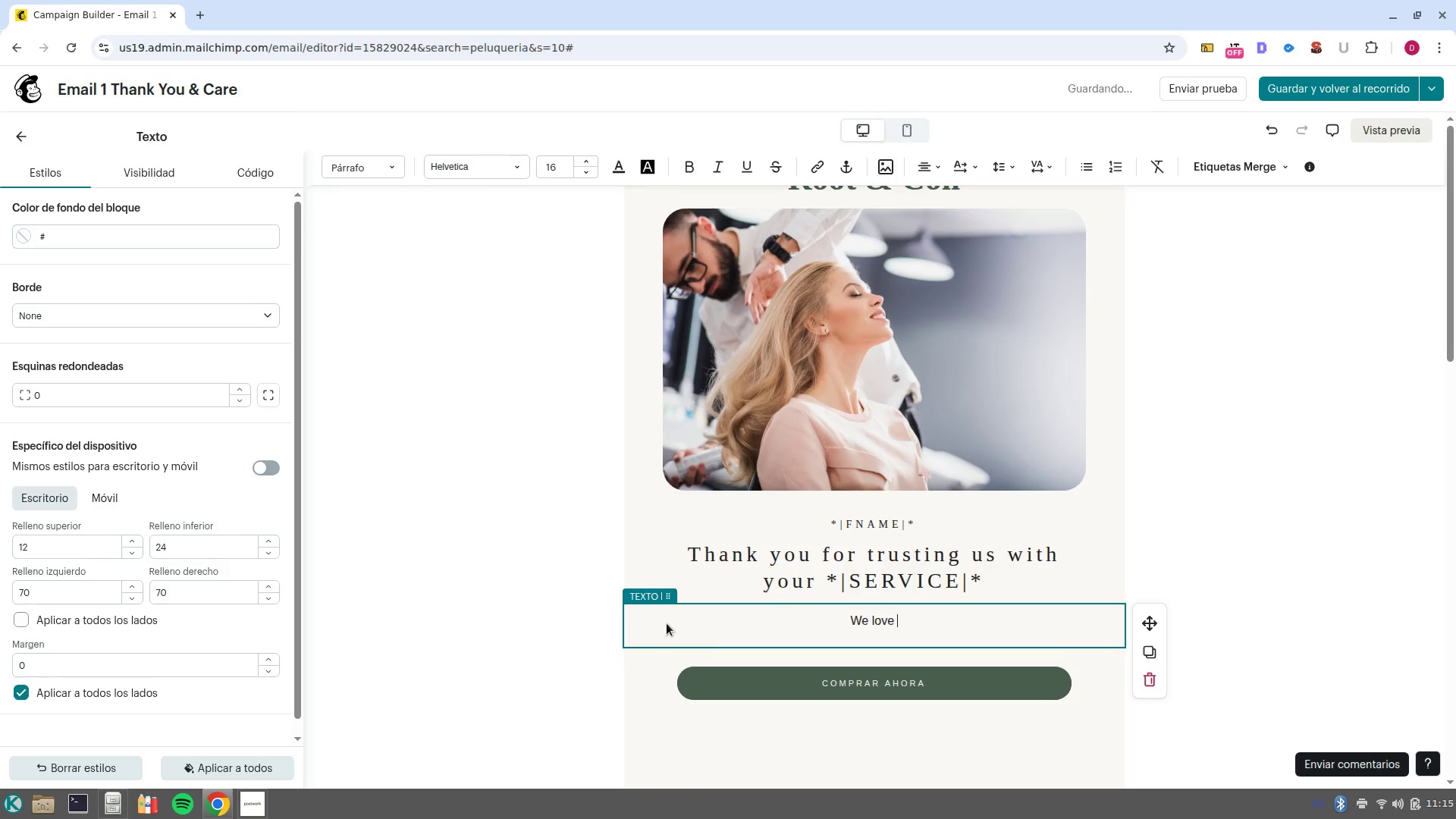 
type(when you were here in Root ^ Coil, it e)
key(Backspace)
type(was a pleasure ha)
key(Backspace)
key(Backspace)
key(Backspace)
key(Backspace)
type(e )
 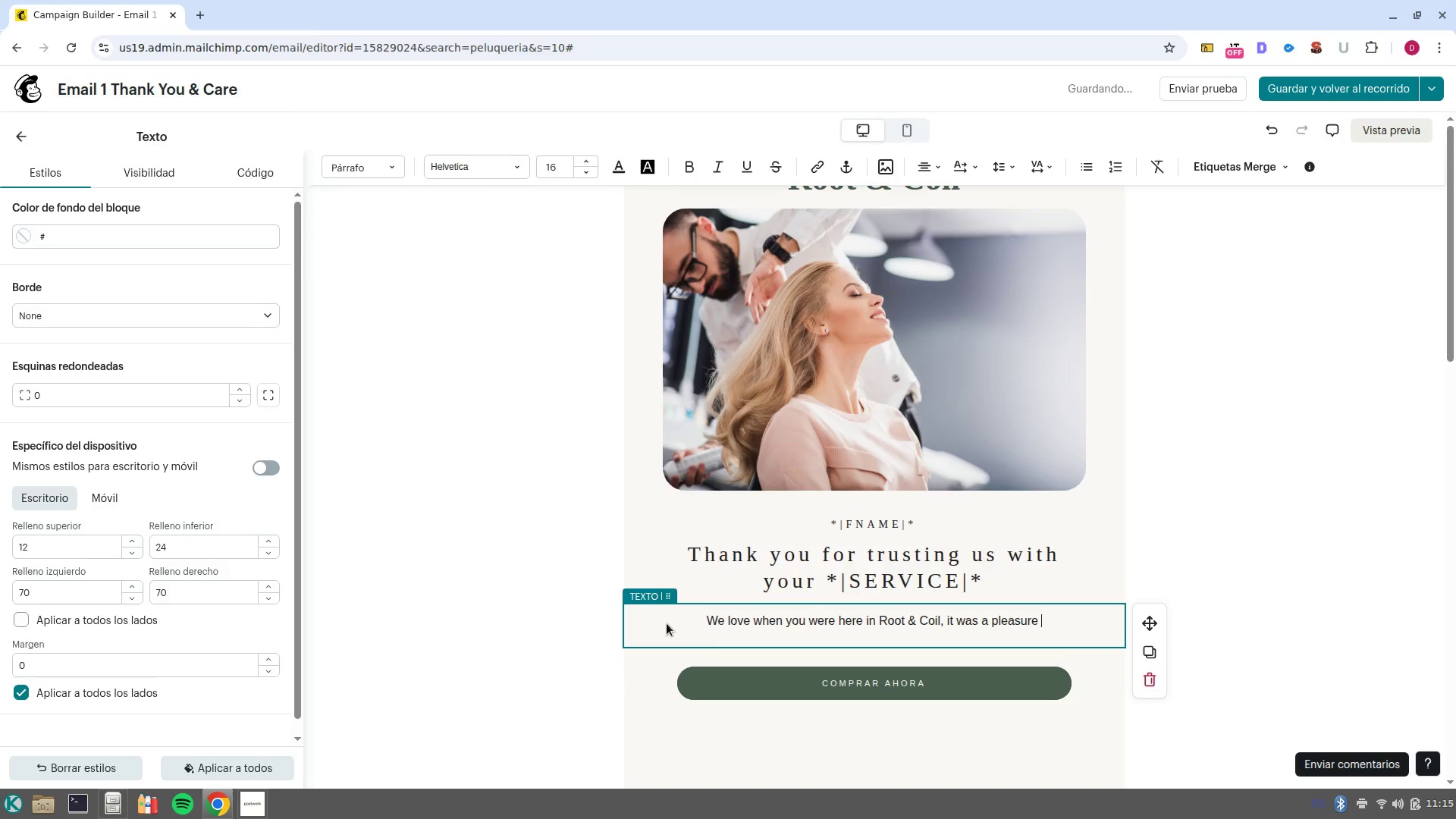 
wait(13.49)
 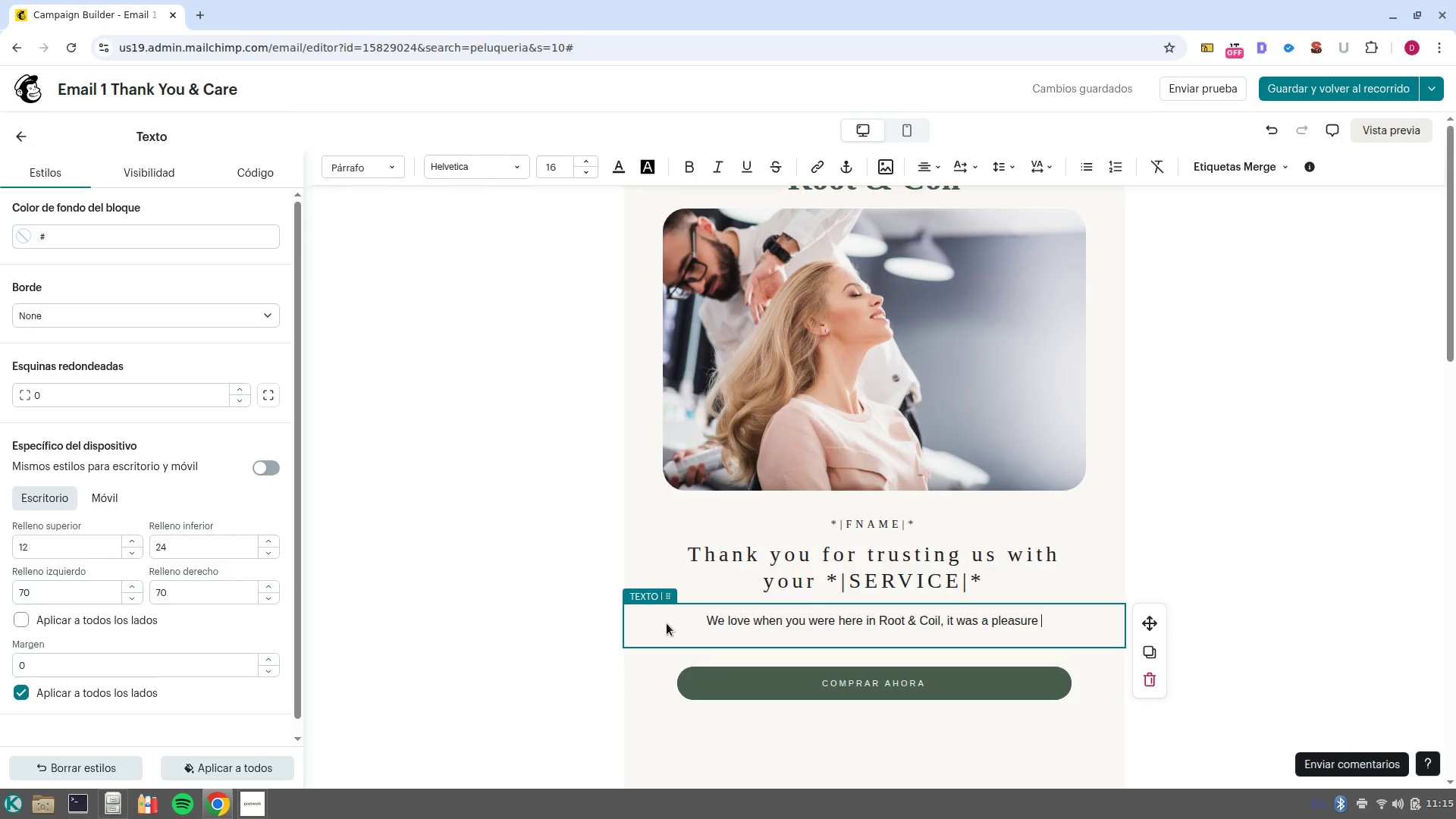 
type(to us )
 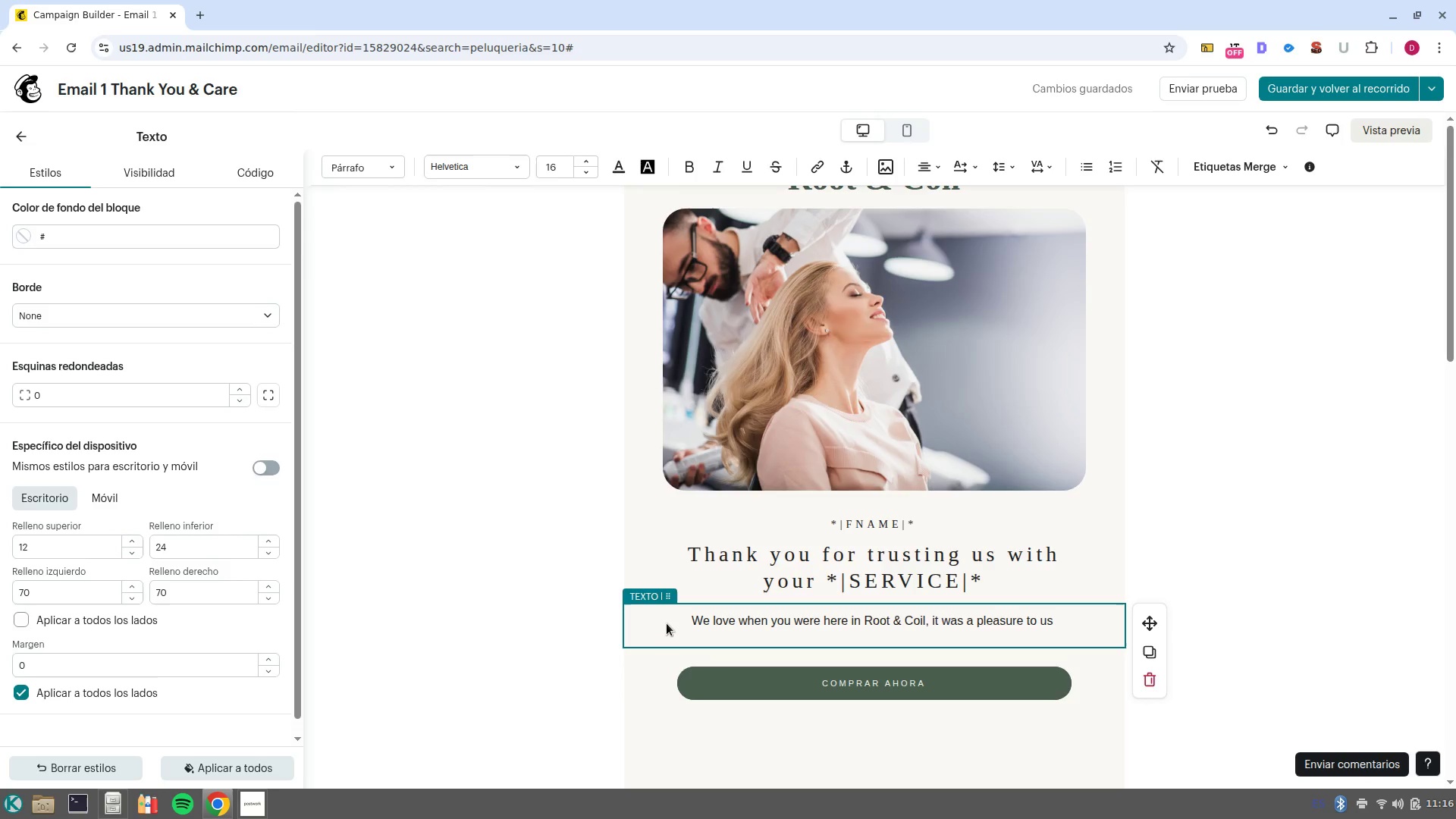 
wait(23.02)
 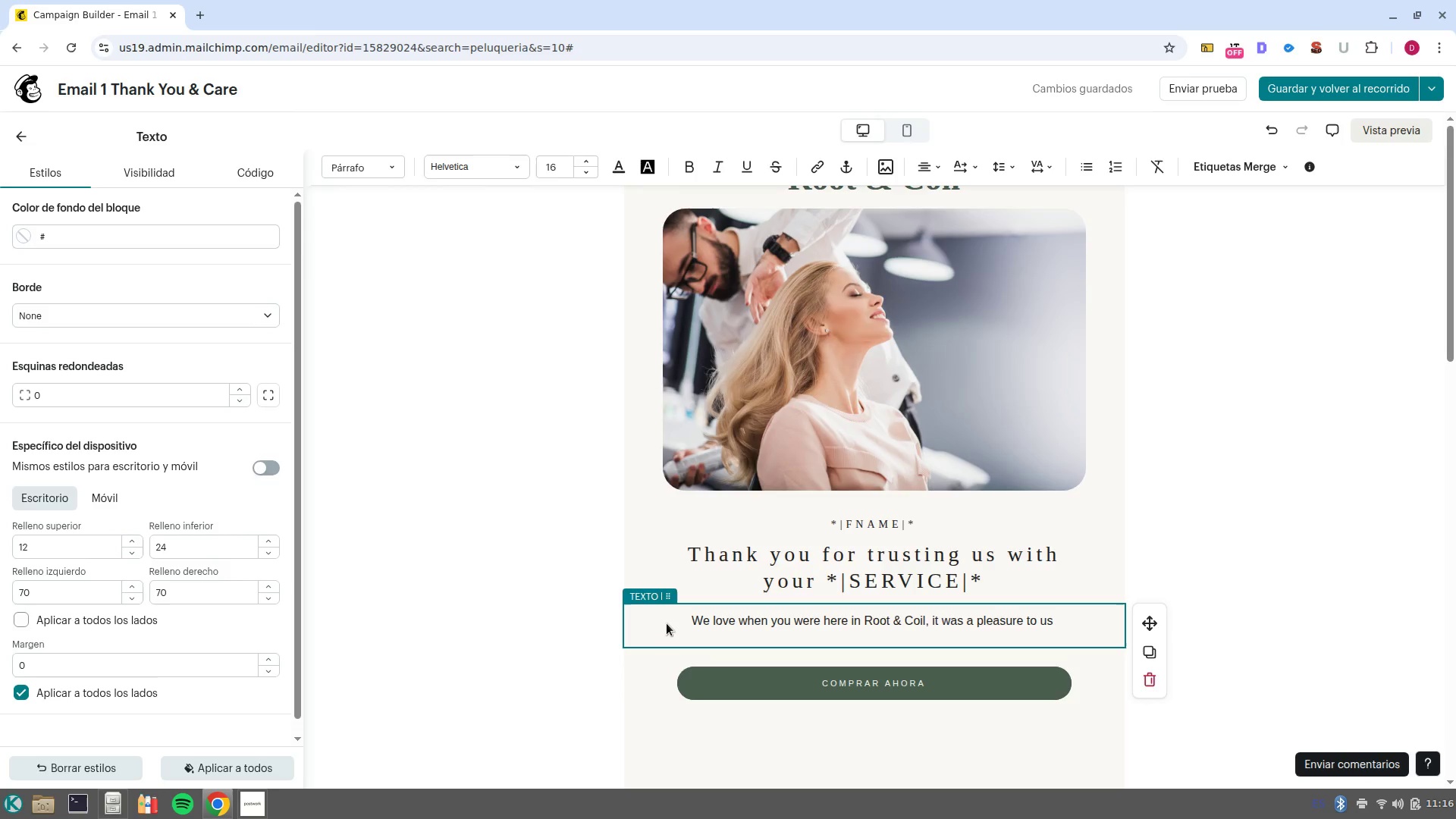 
type(work on your )
 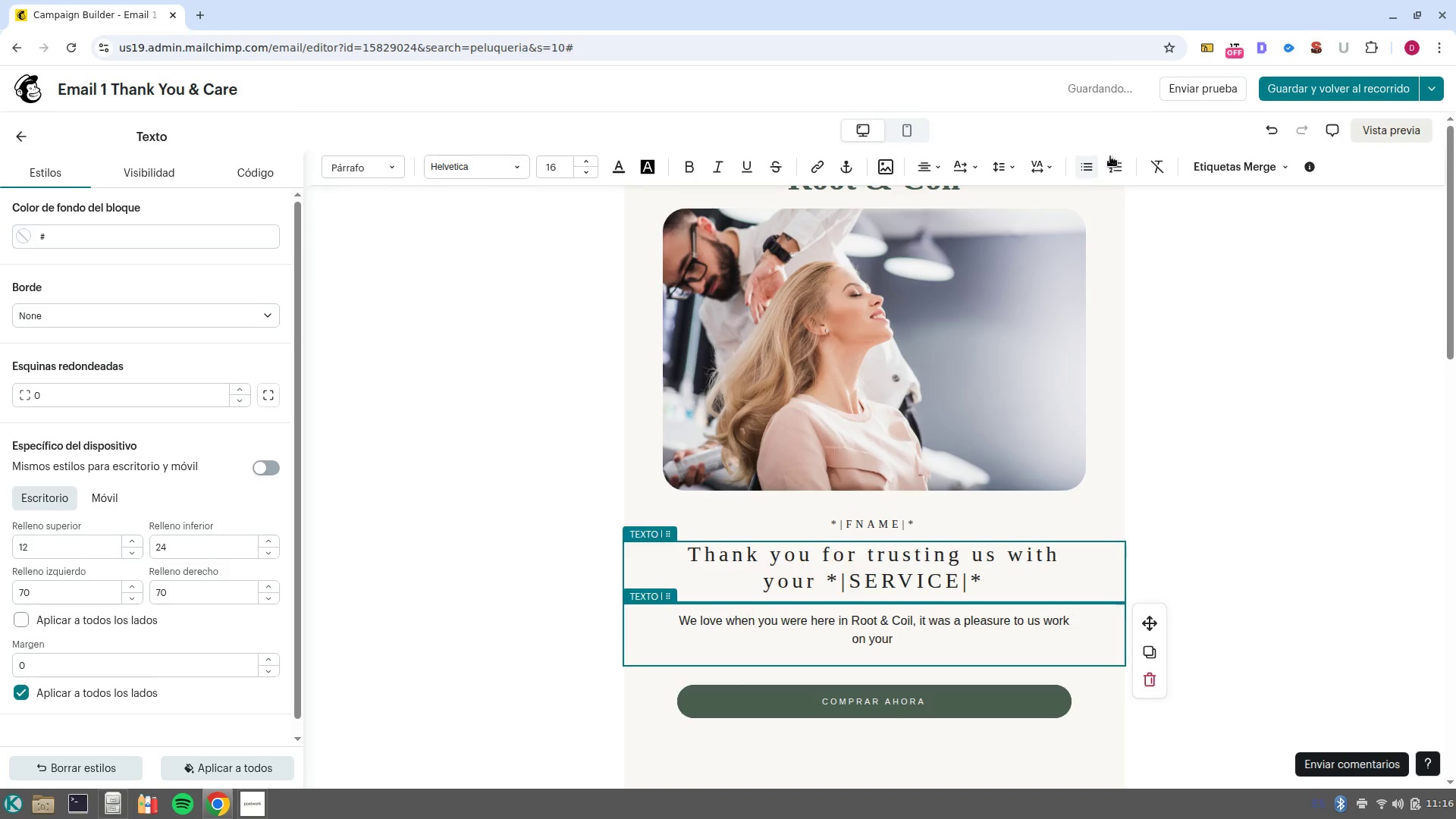 
left_click([1228, 178])
 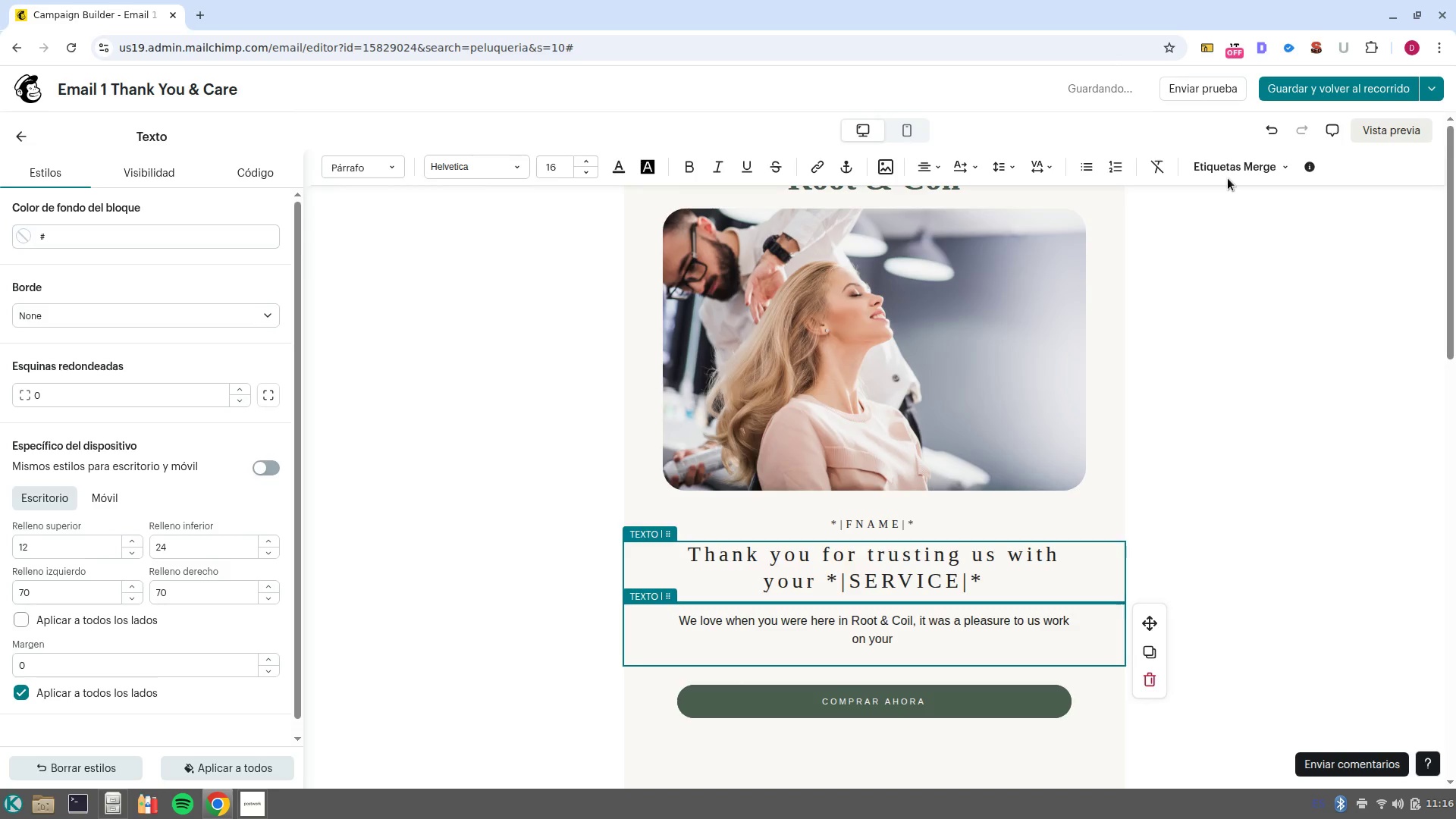 
left_click([1230, 174])
 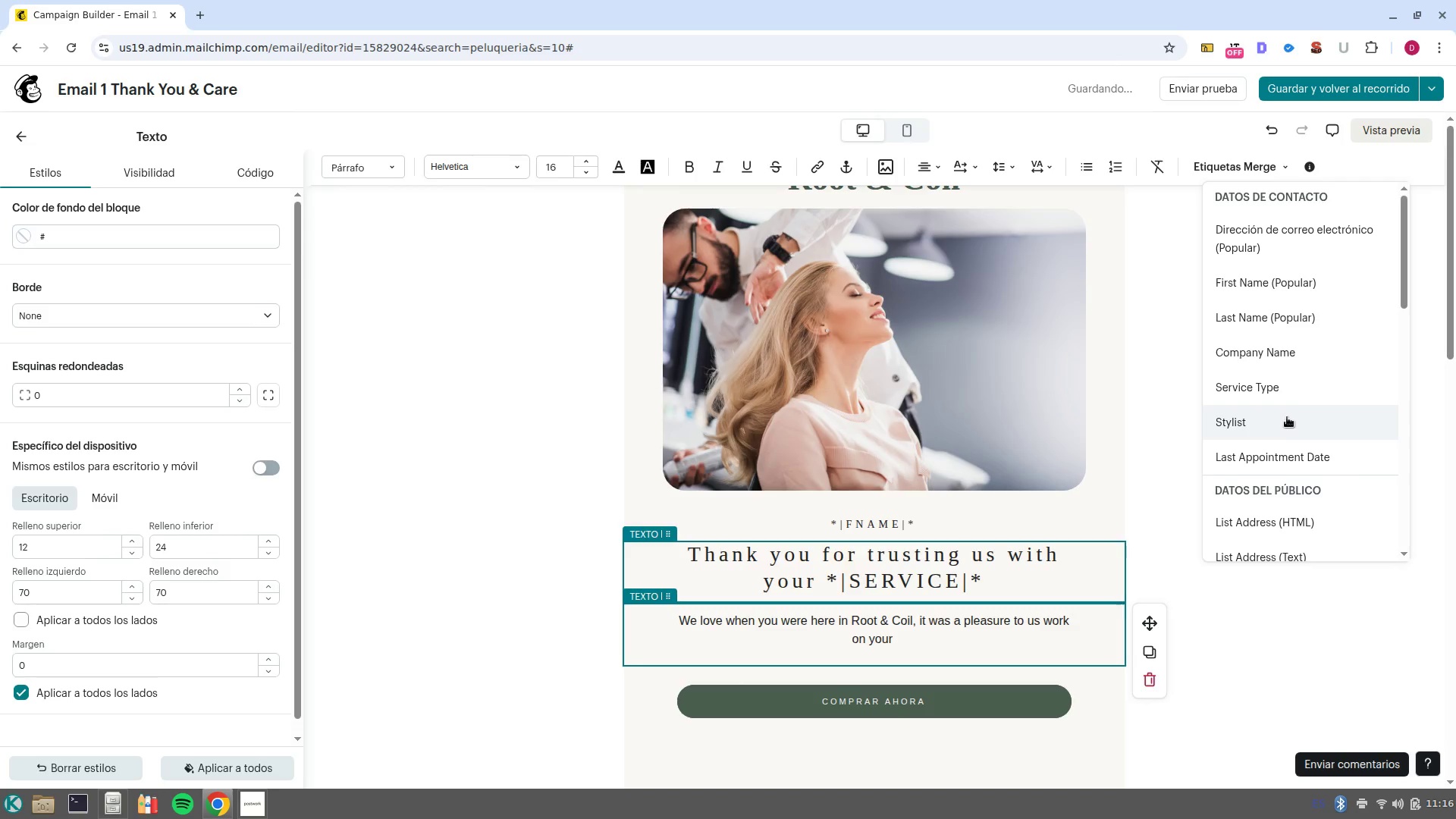 
left_click([1290, 395])
 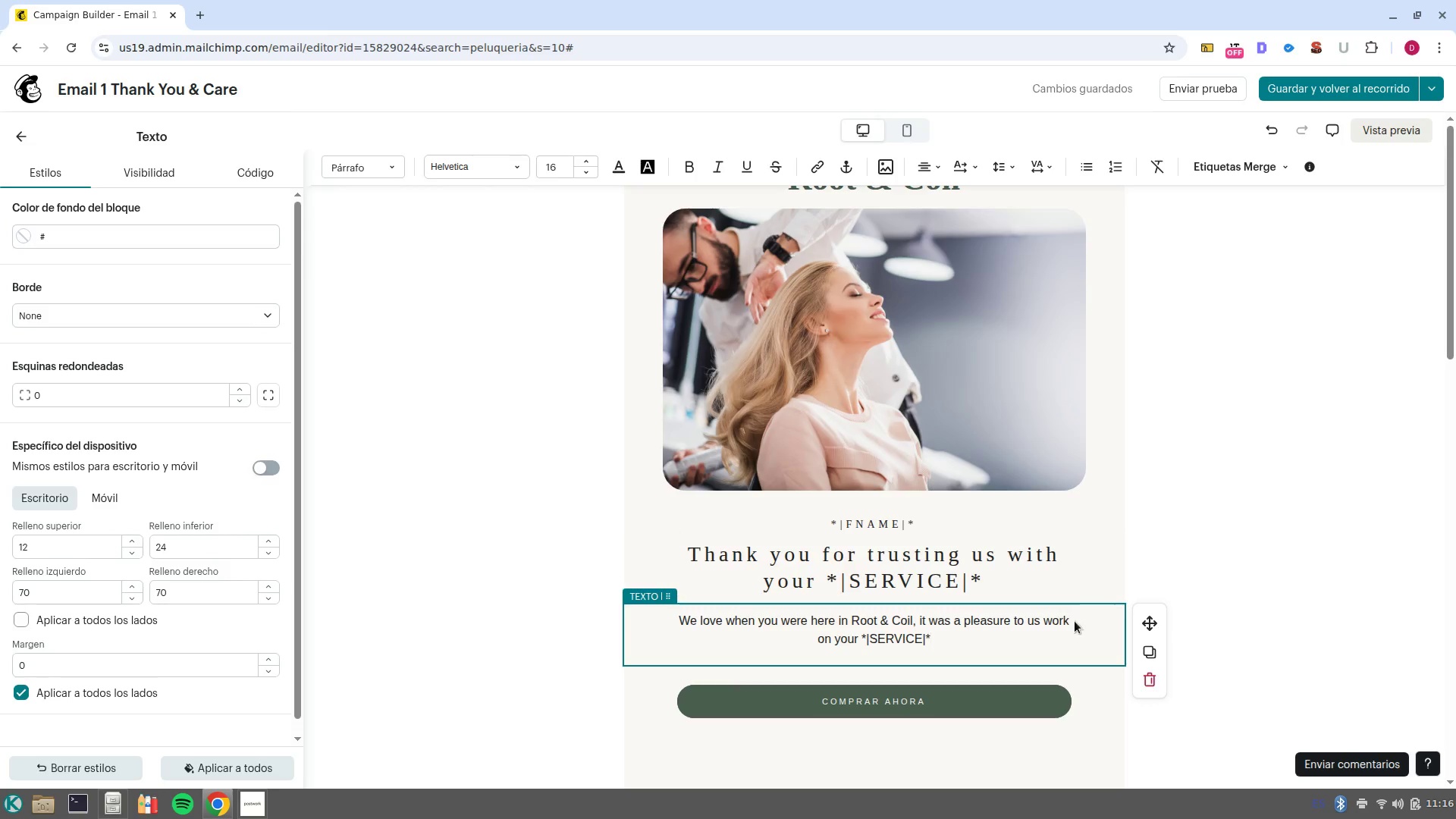 
wait(7.86)
 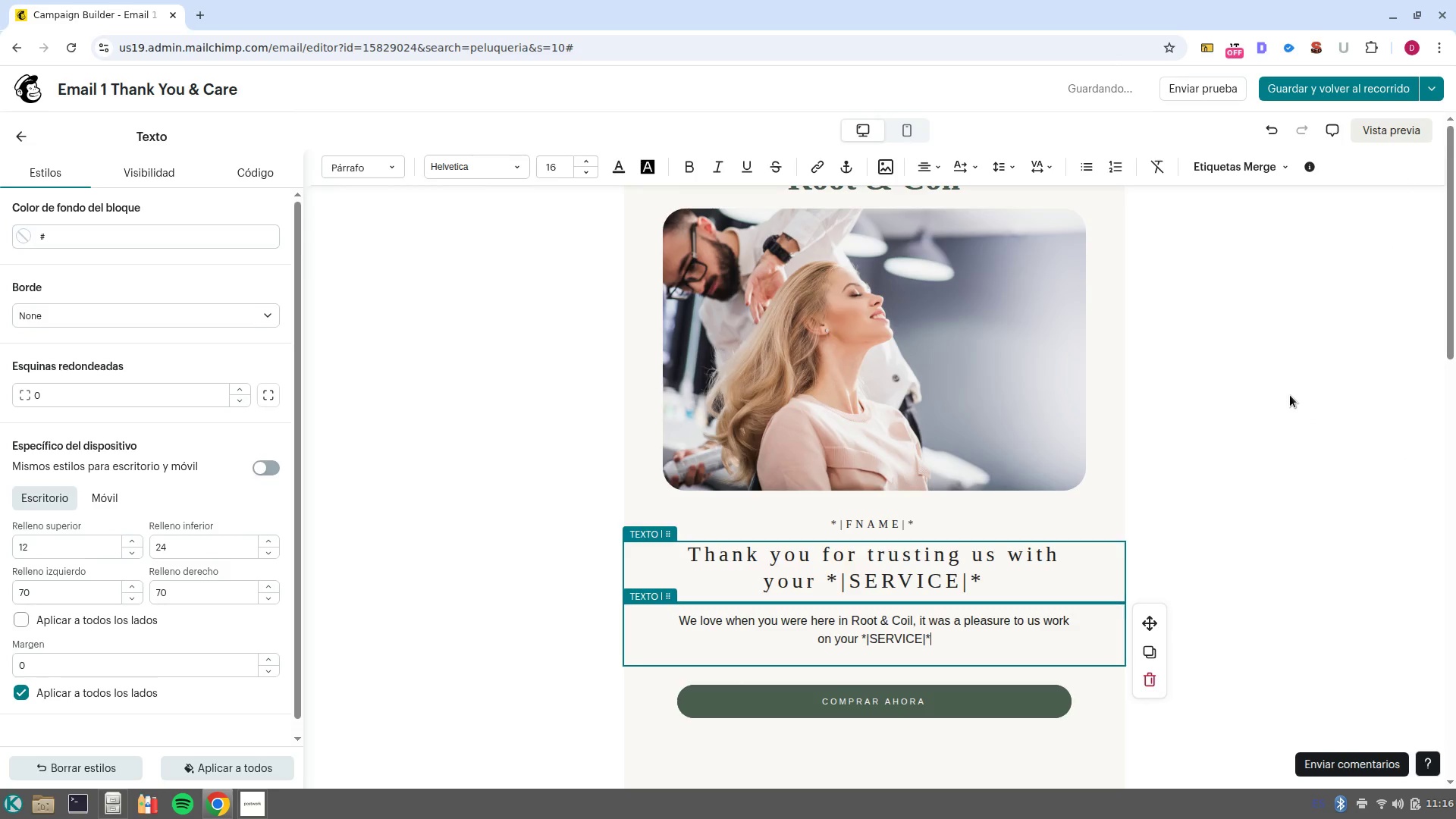 
left_click([1069, 620])
 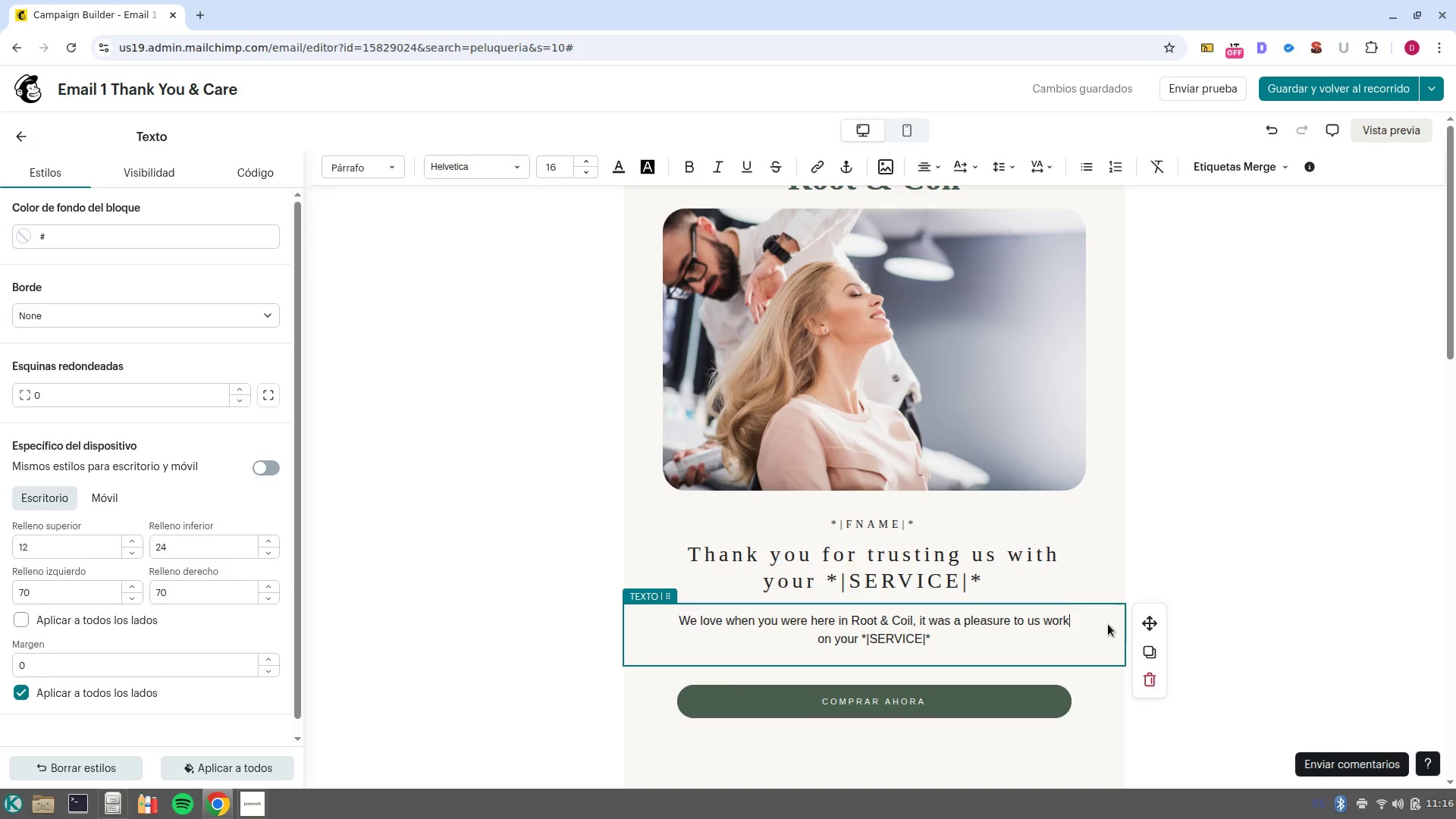 
type(ed)
 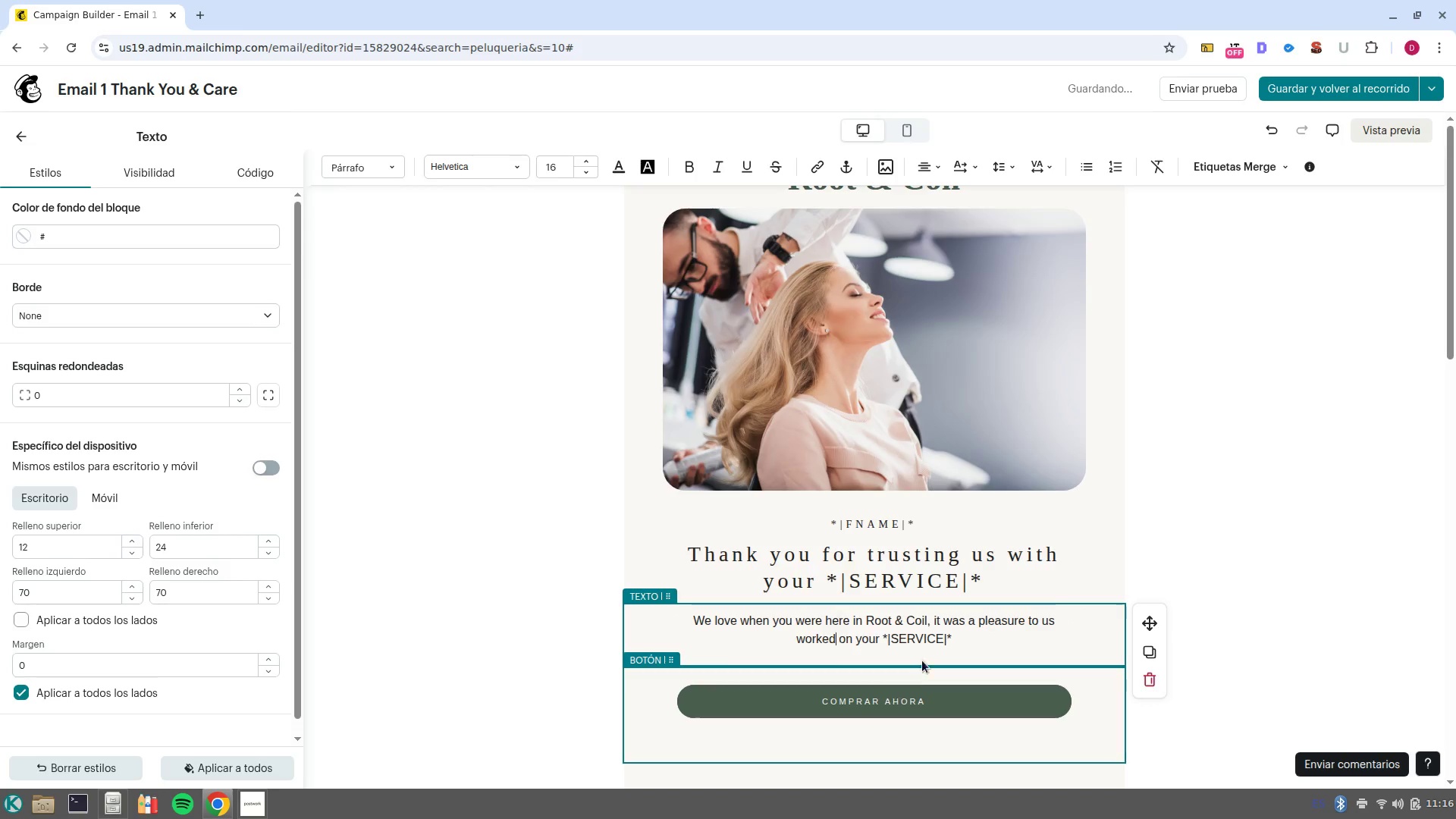 
left_click([981, 632])
 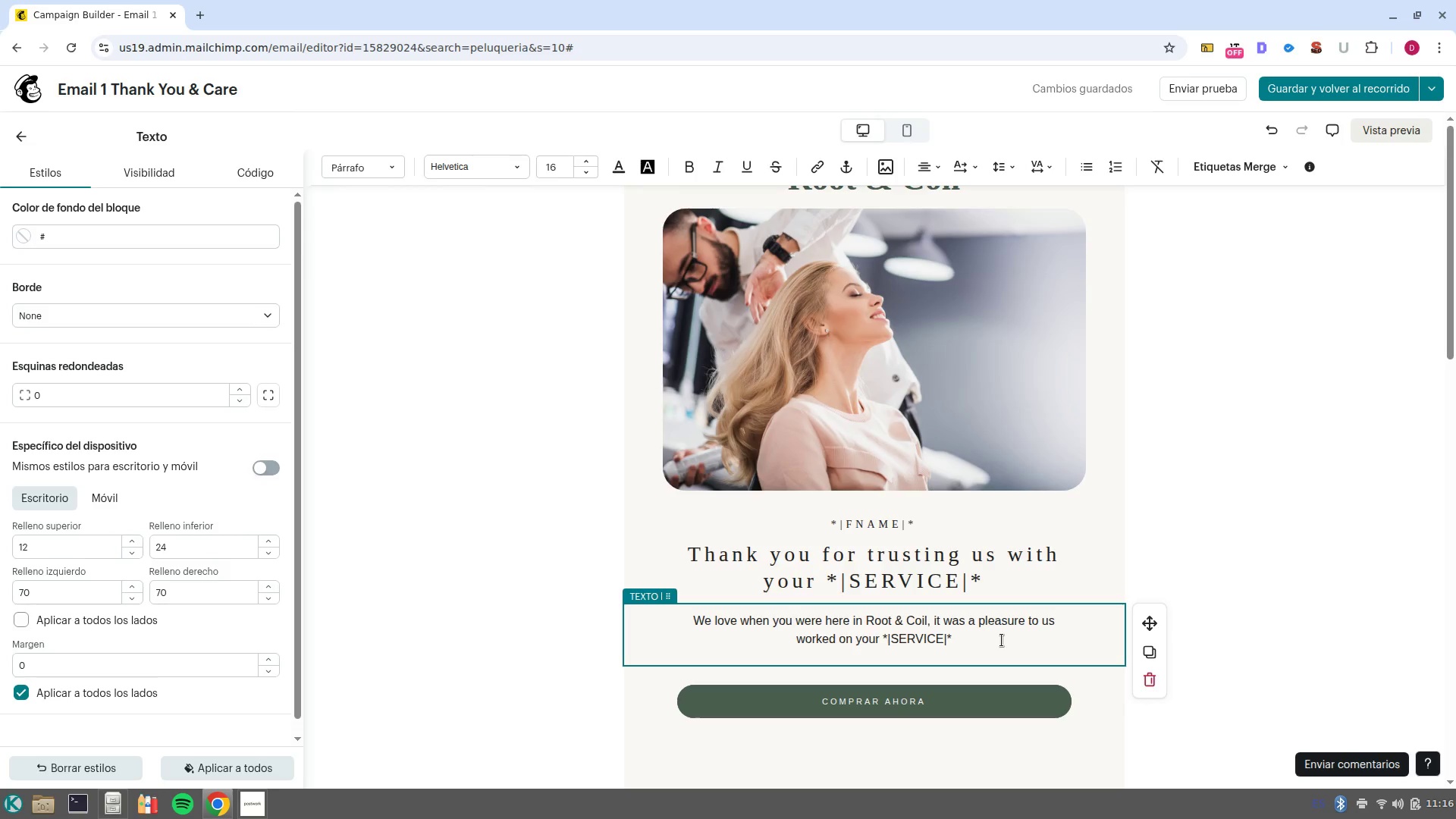 
wait(6.05)
 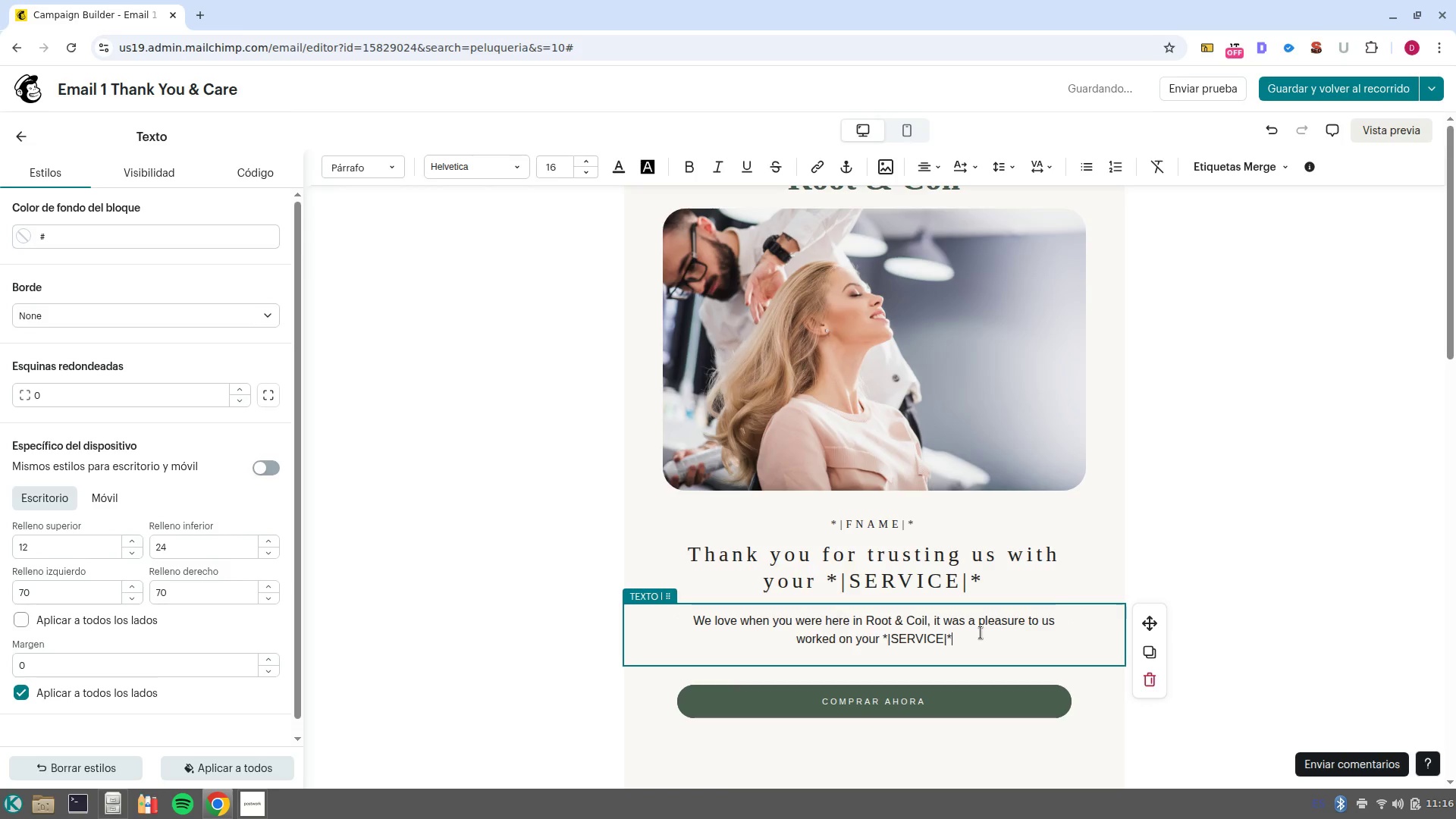 
key(NumpadEnter)
 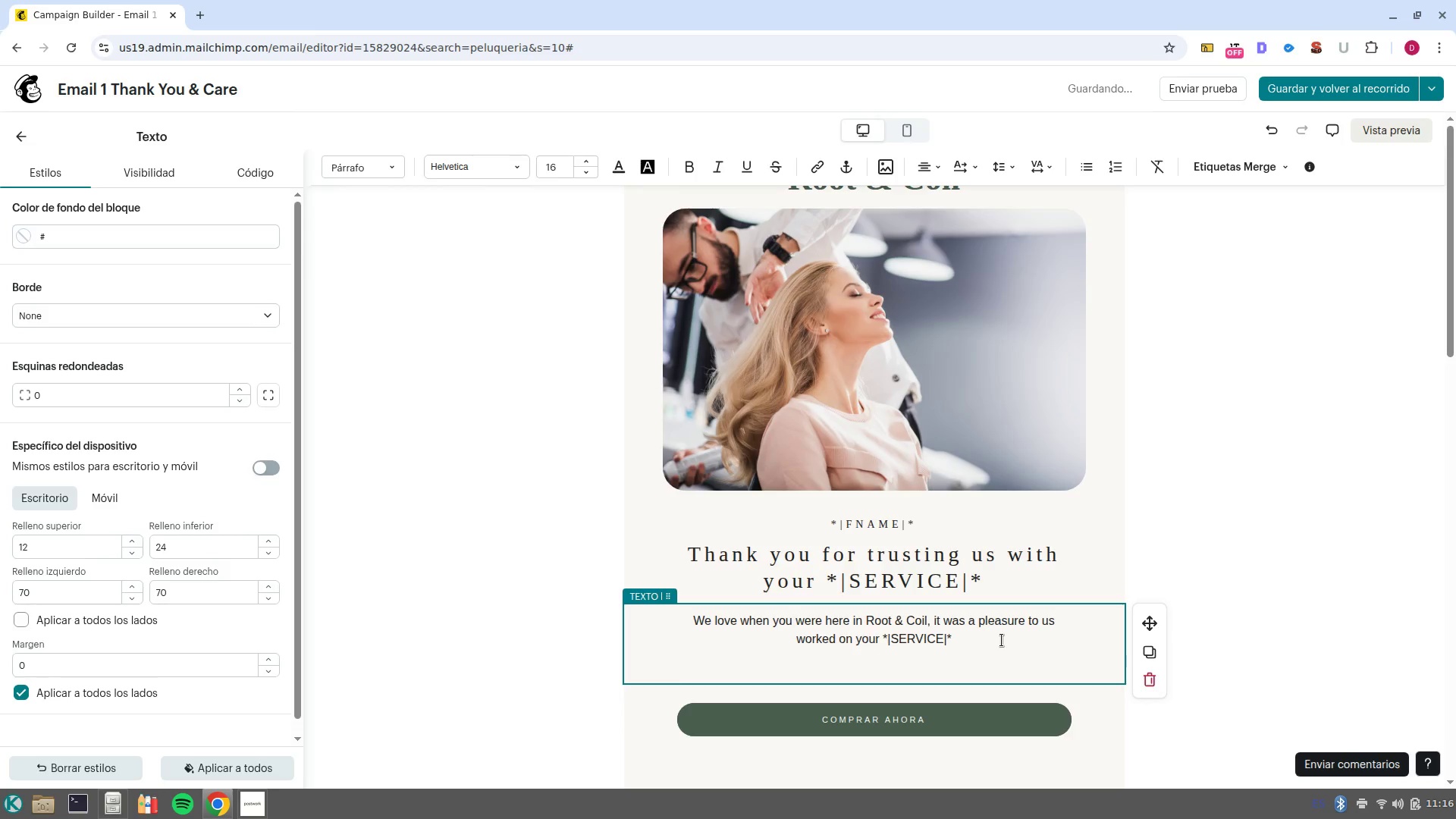 
type(As )
 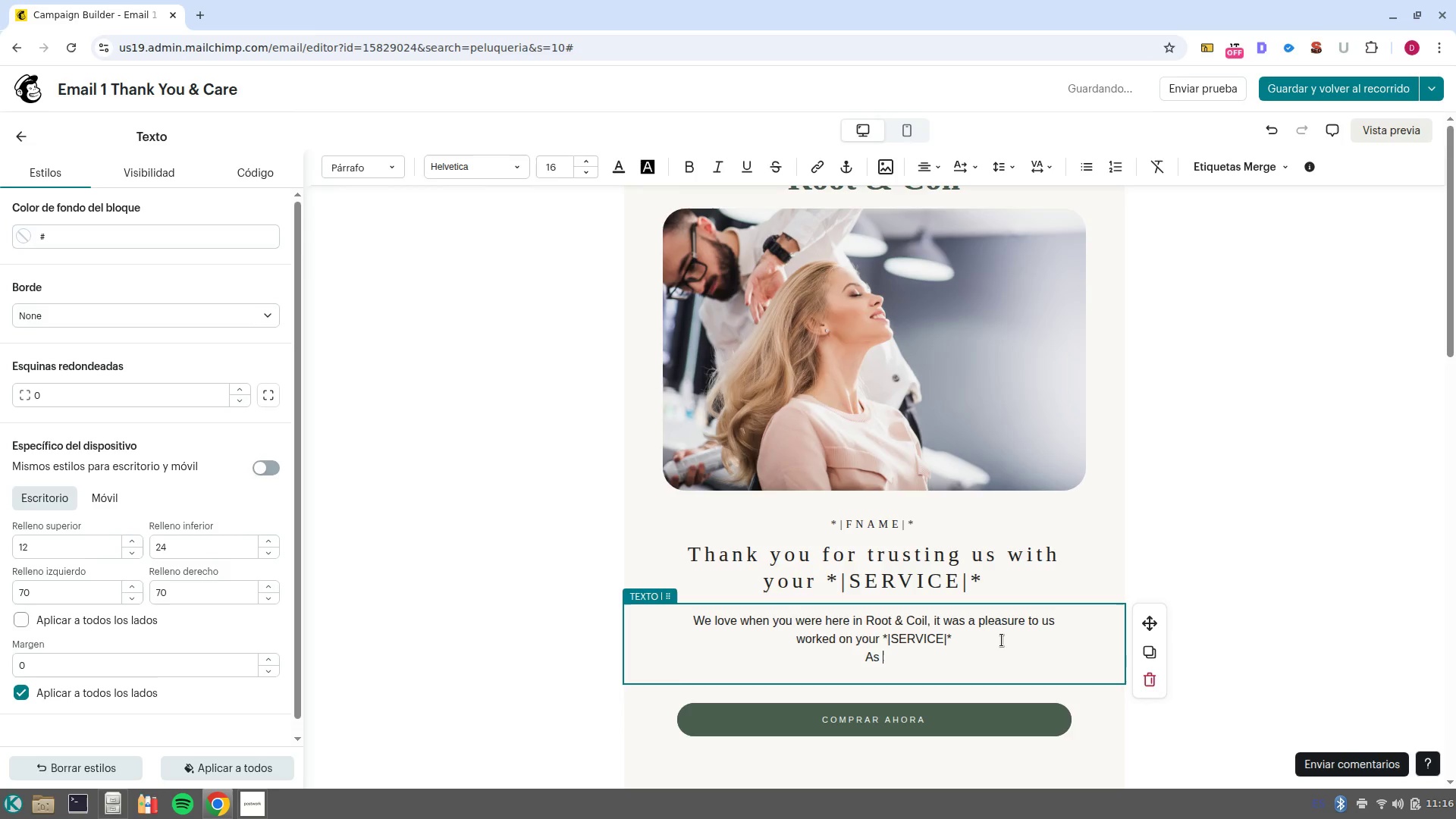 
key(ArrowDown)
 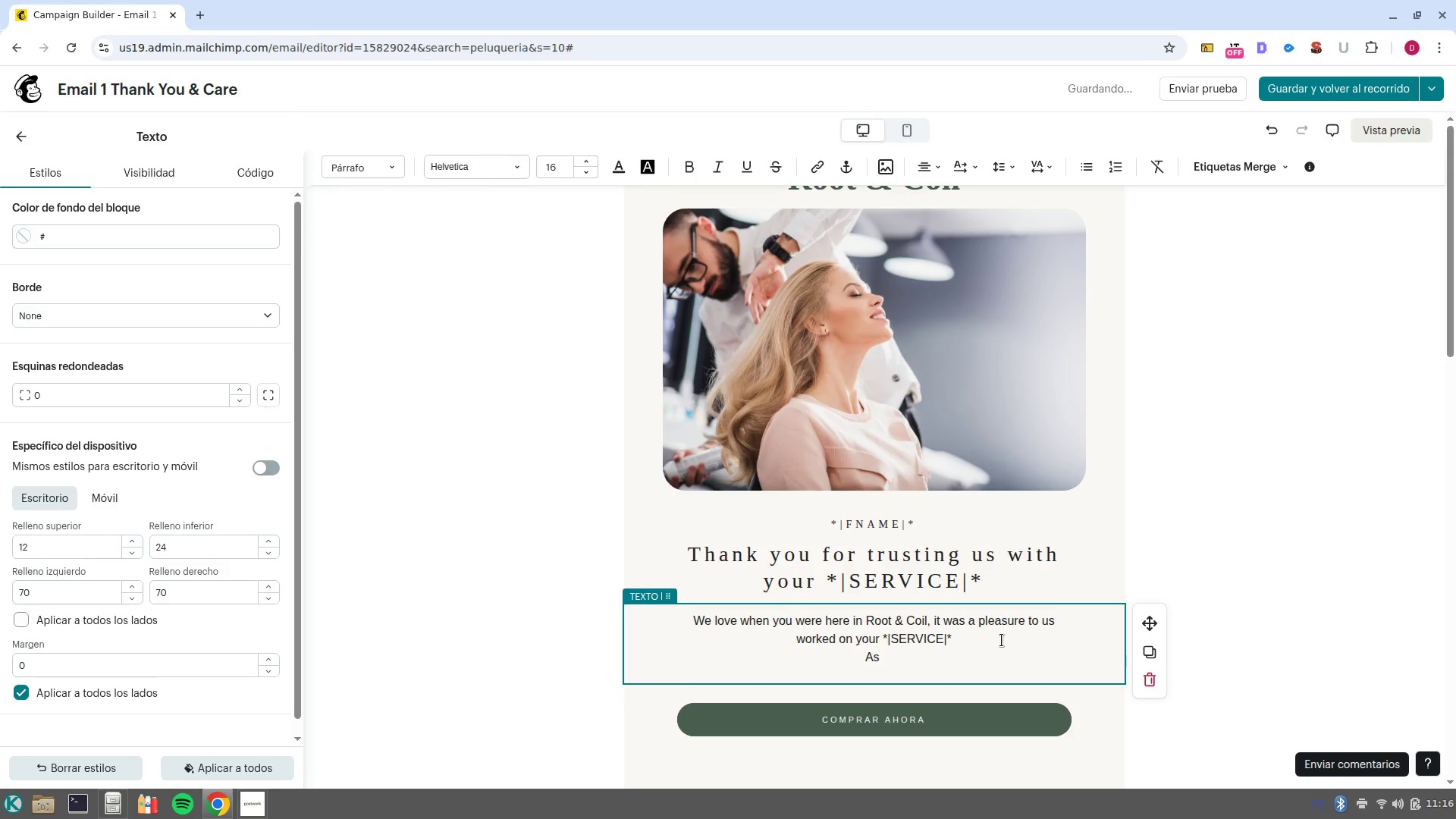 
key(ArrowDown)
 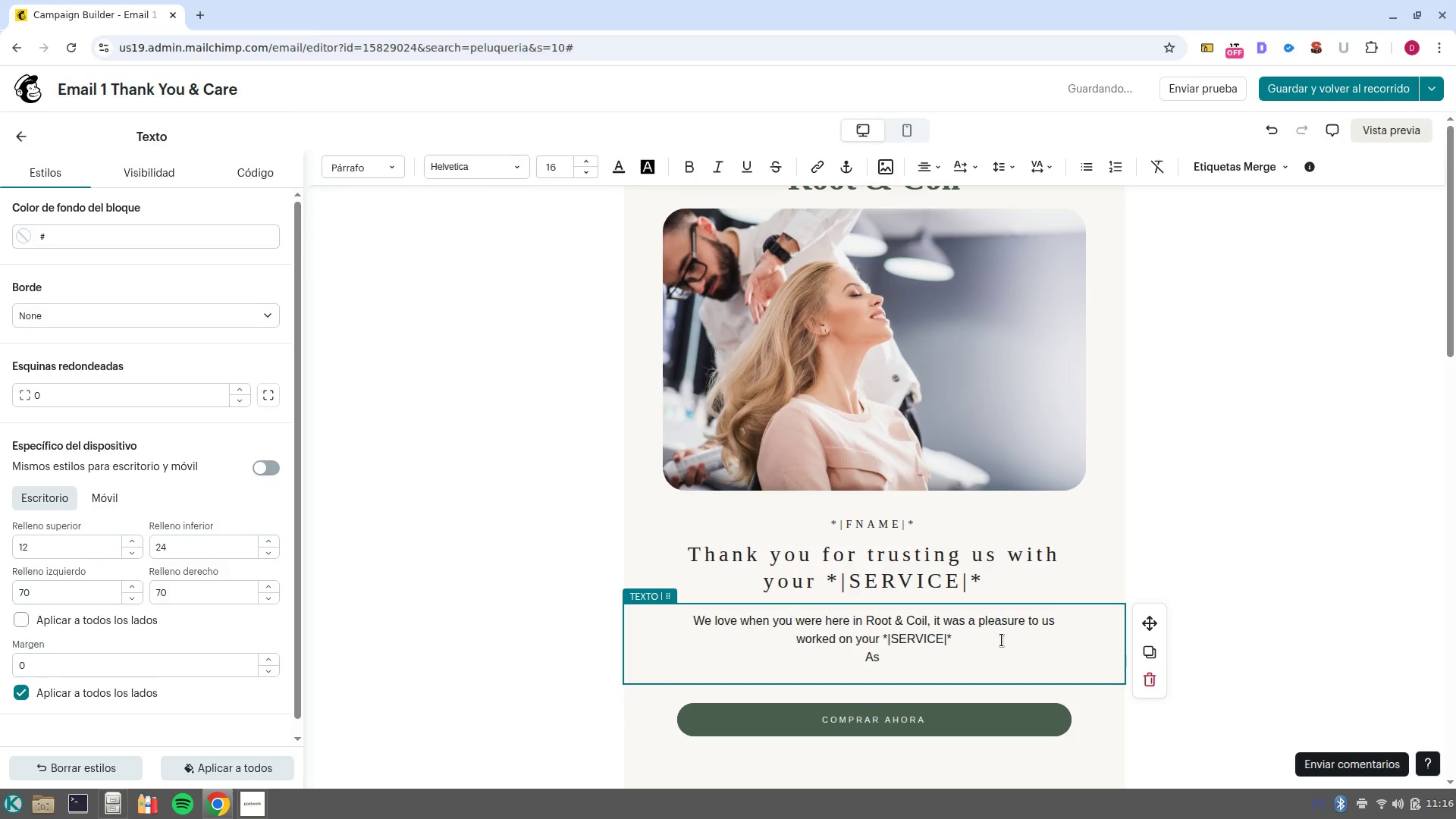 
key(ArrowLeft)
 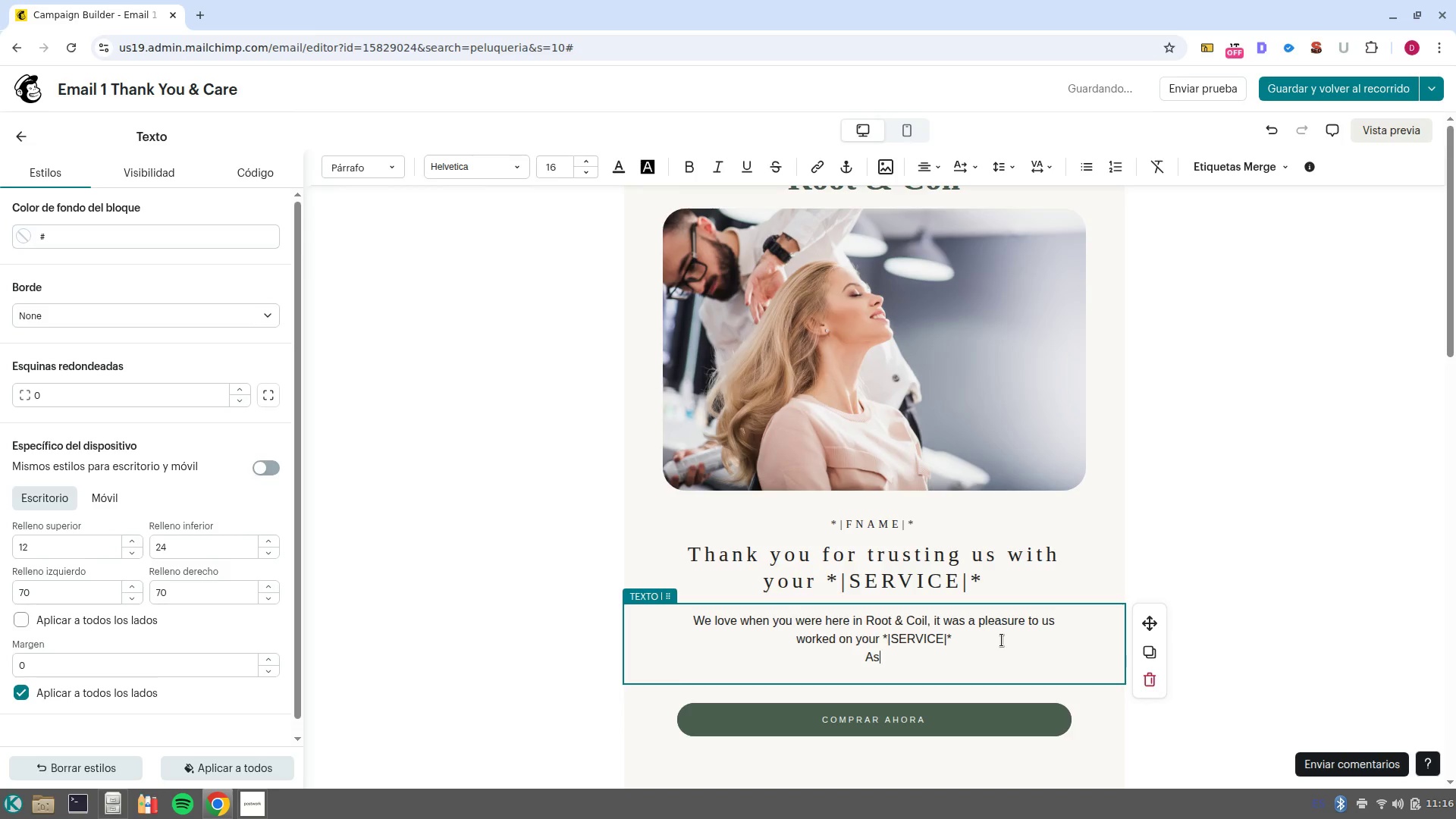 
key(ArrowLeft)
 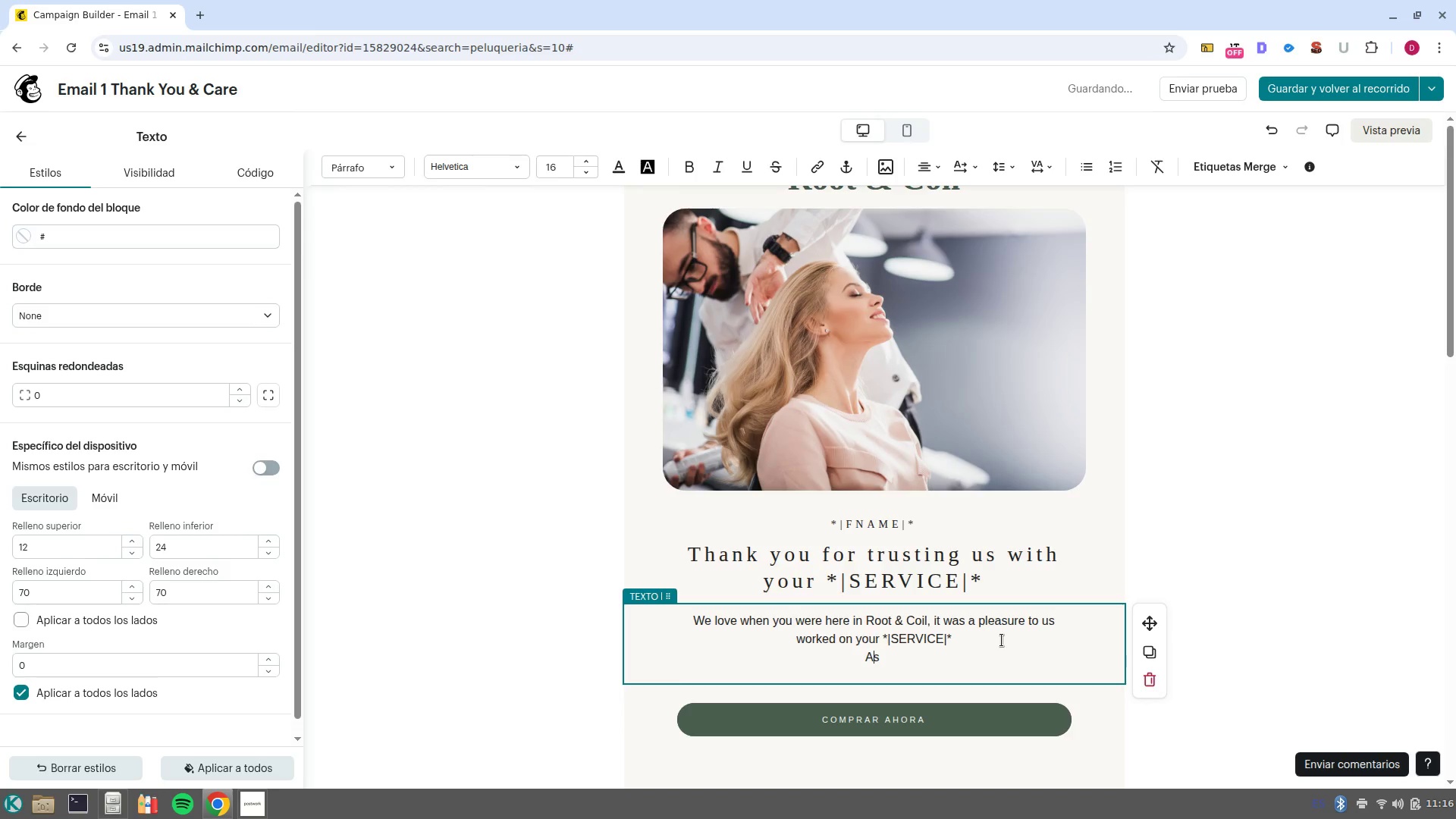 
key(ArrowLeft)
 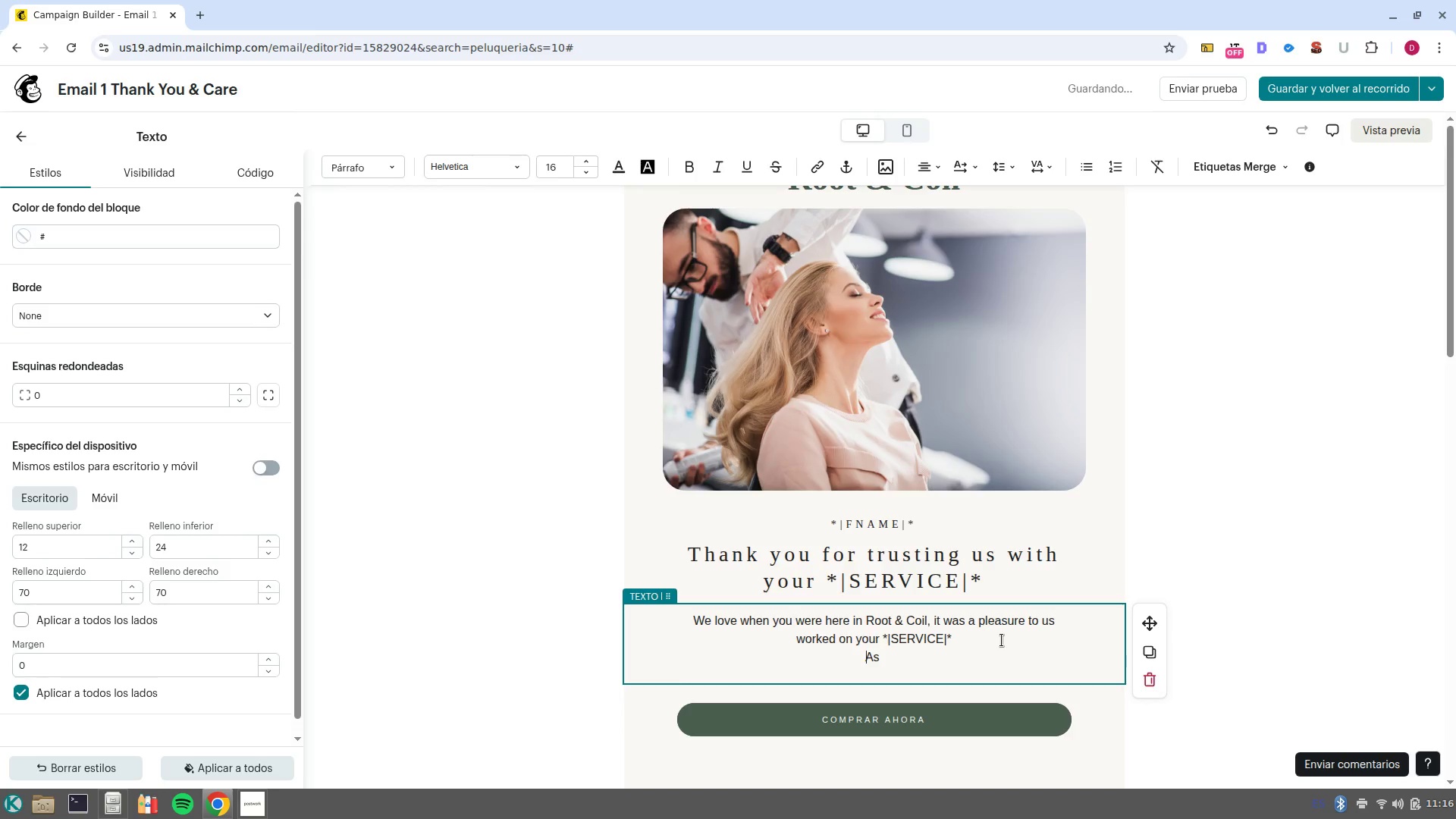 
key(Control+ControlLeft)
 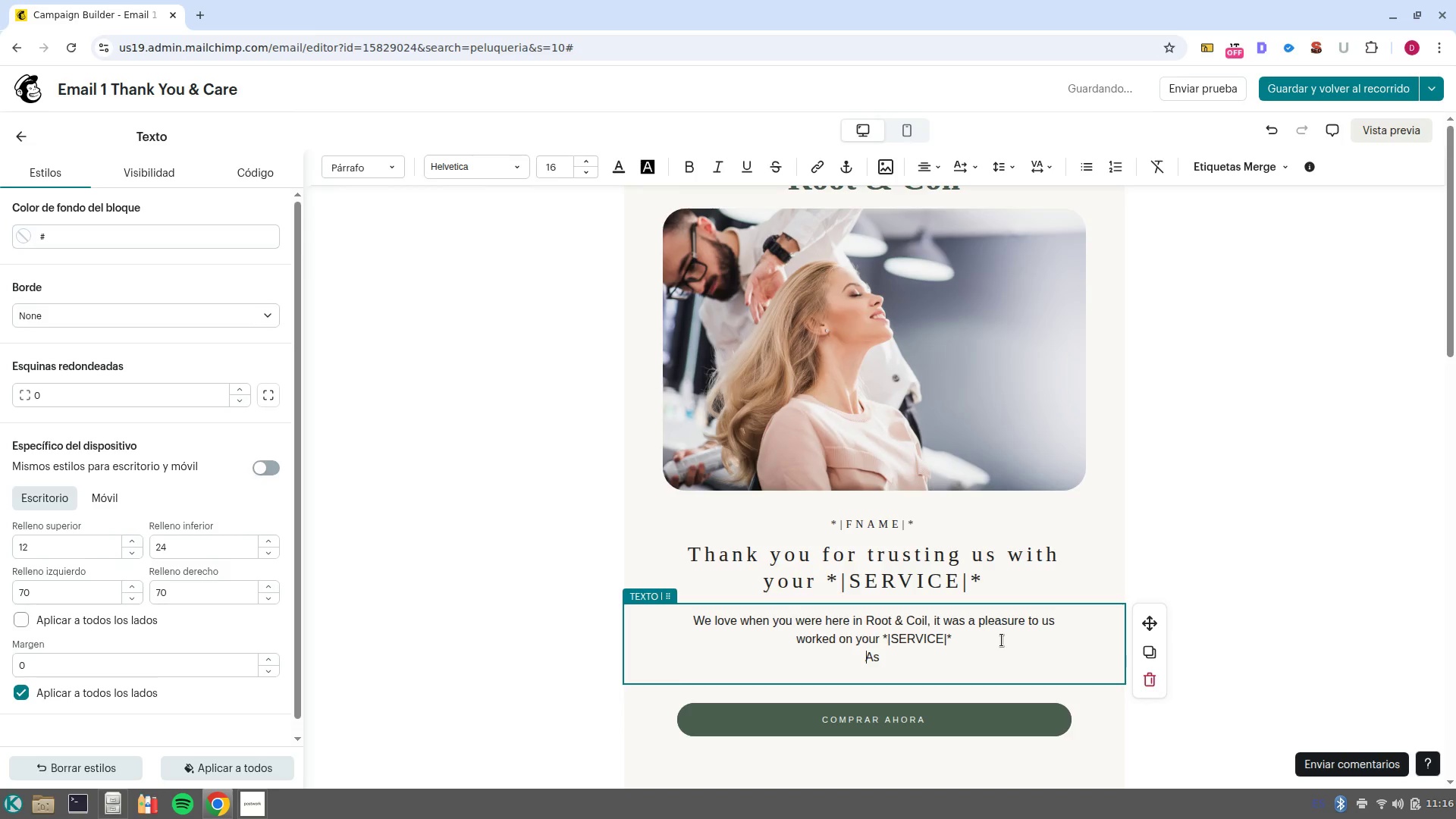 
key(Control+NumpadEnter)
 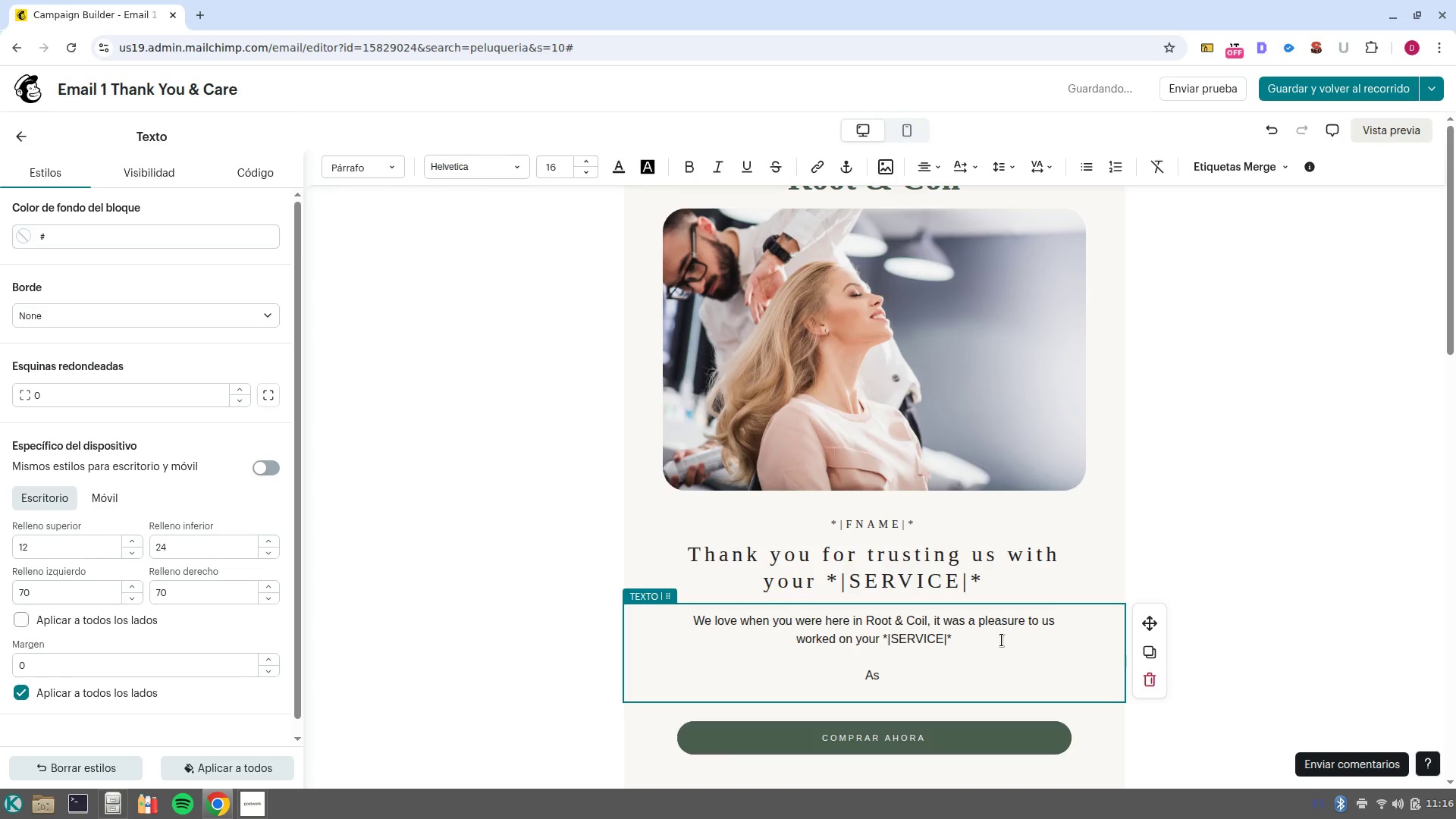 
key(ArrowRight)
 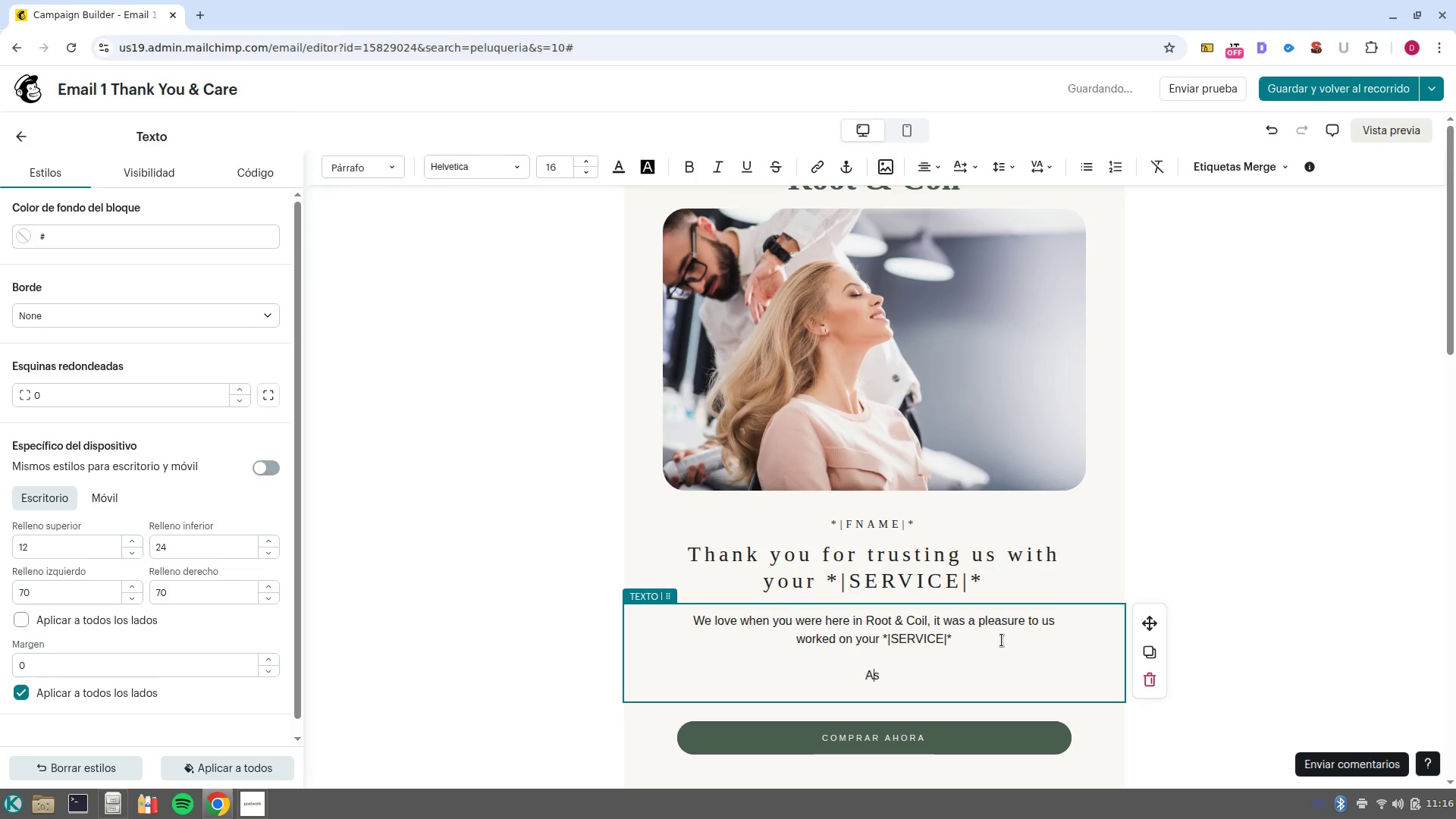 
key(ArrowRight)
 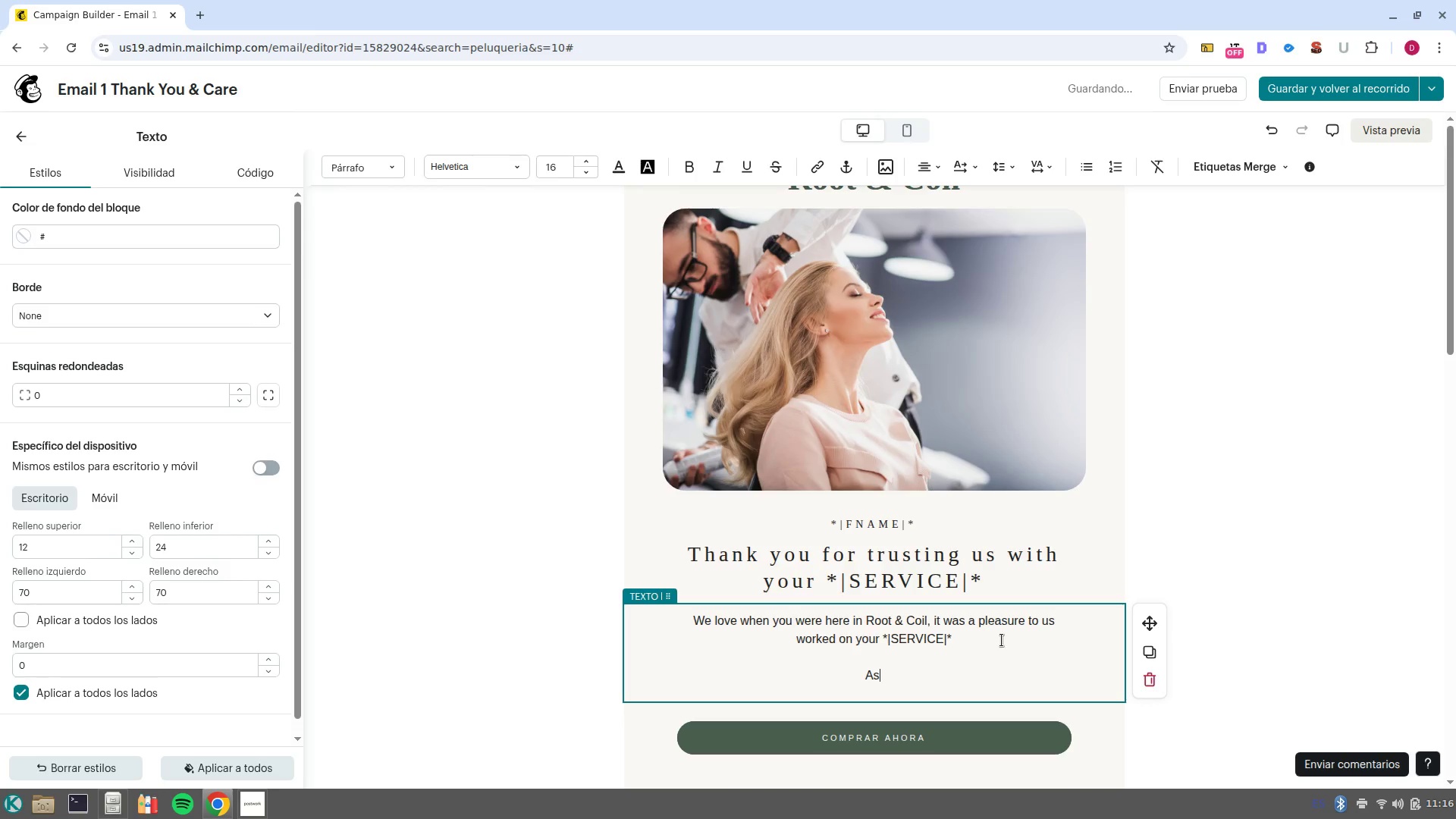 
type( Root ^ coil, we believe that the beauty of your hair is a reflection of how it is nurtured)
 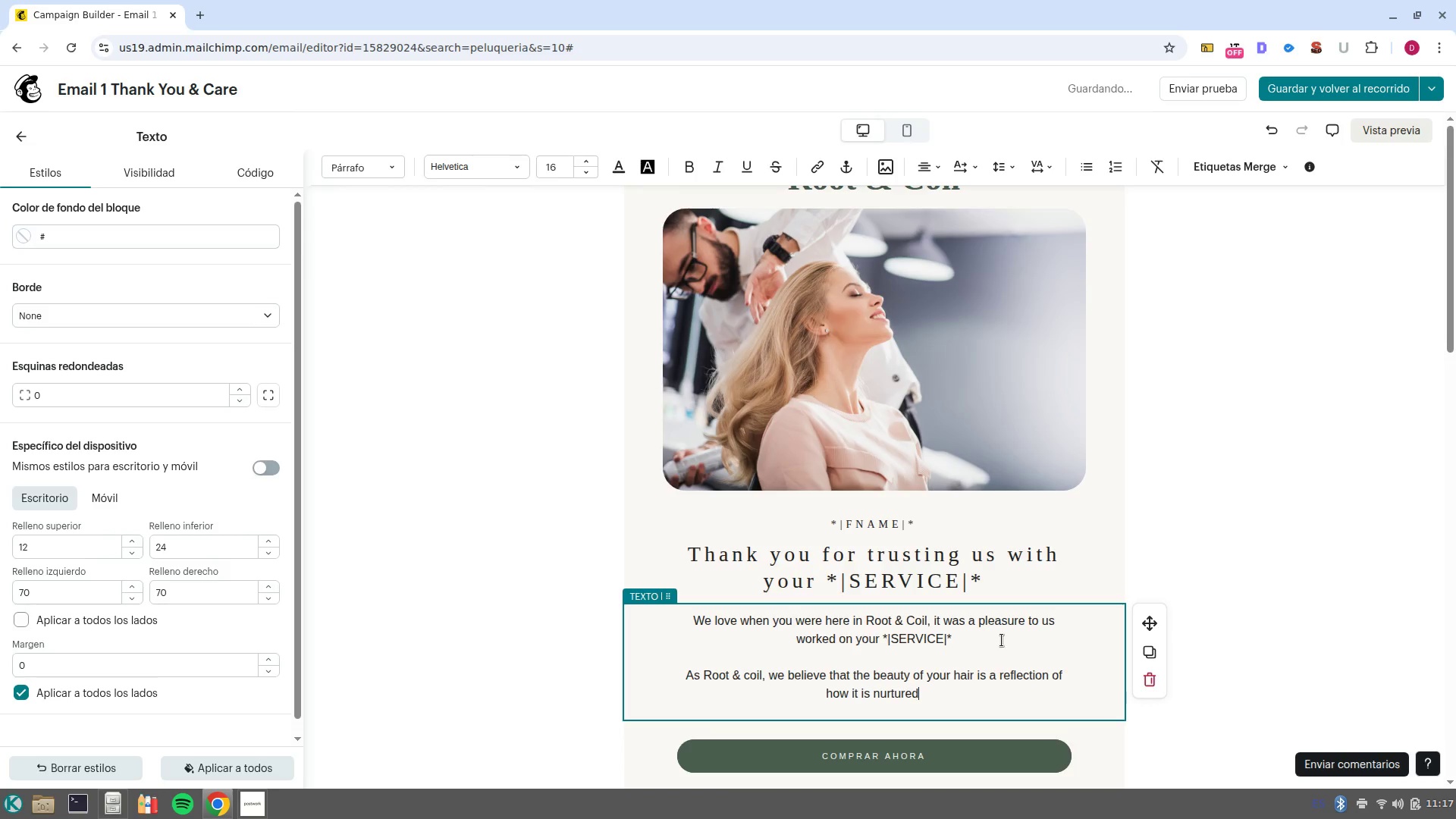 
wait(8.77)
 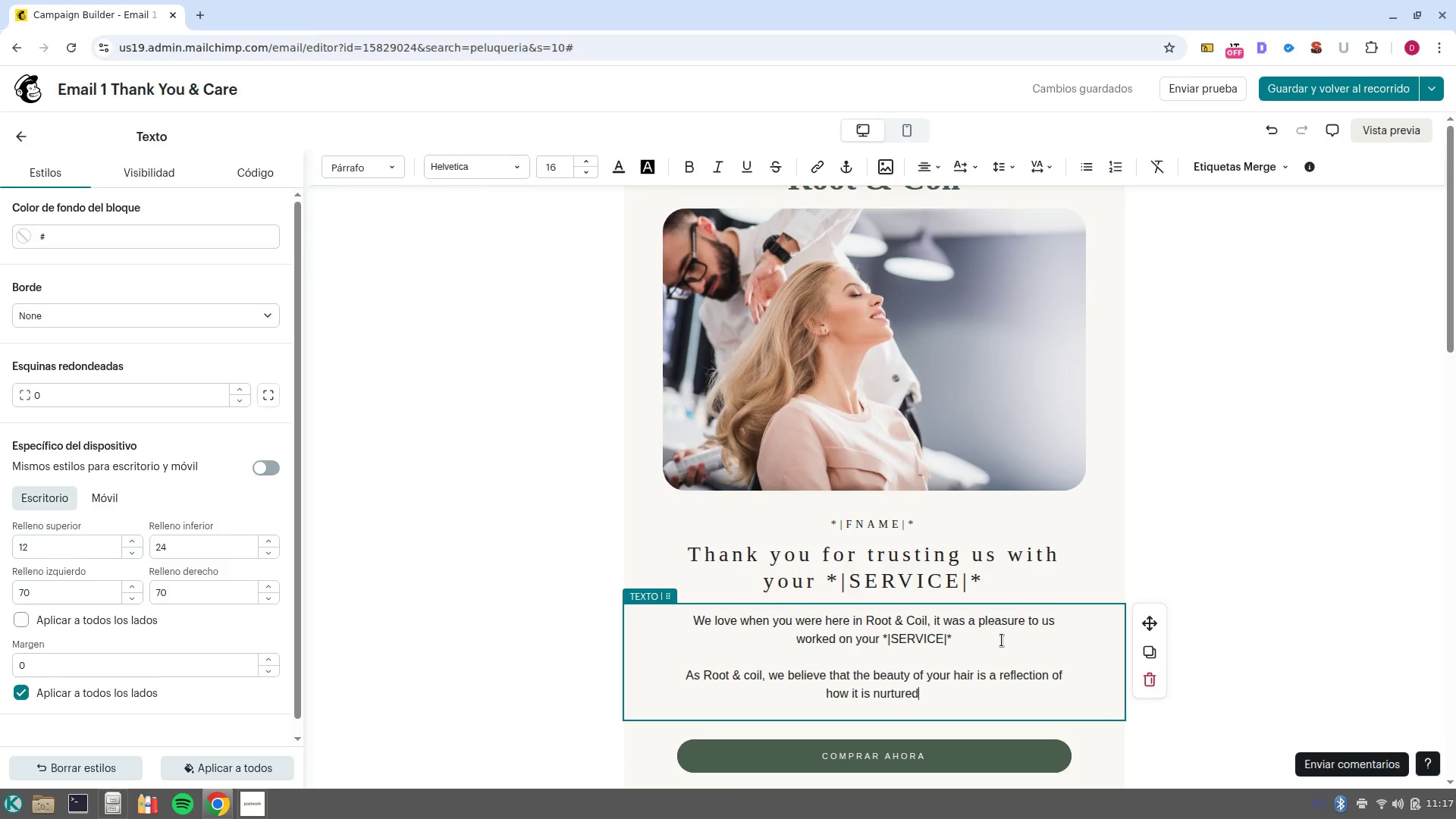 
type(. The first 24 hours after a service are crucial for setting yourn)
key(Backspace)
type( new look. )
 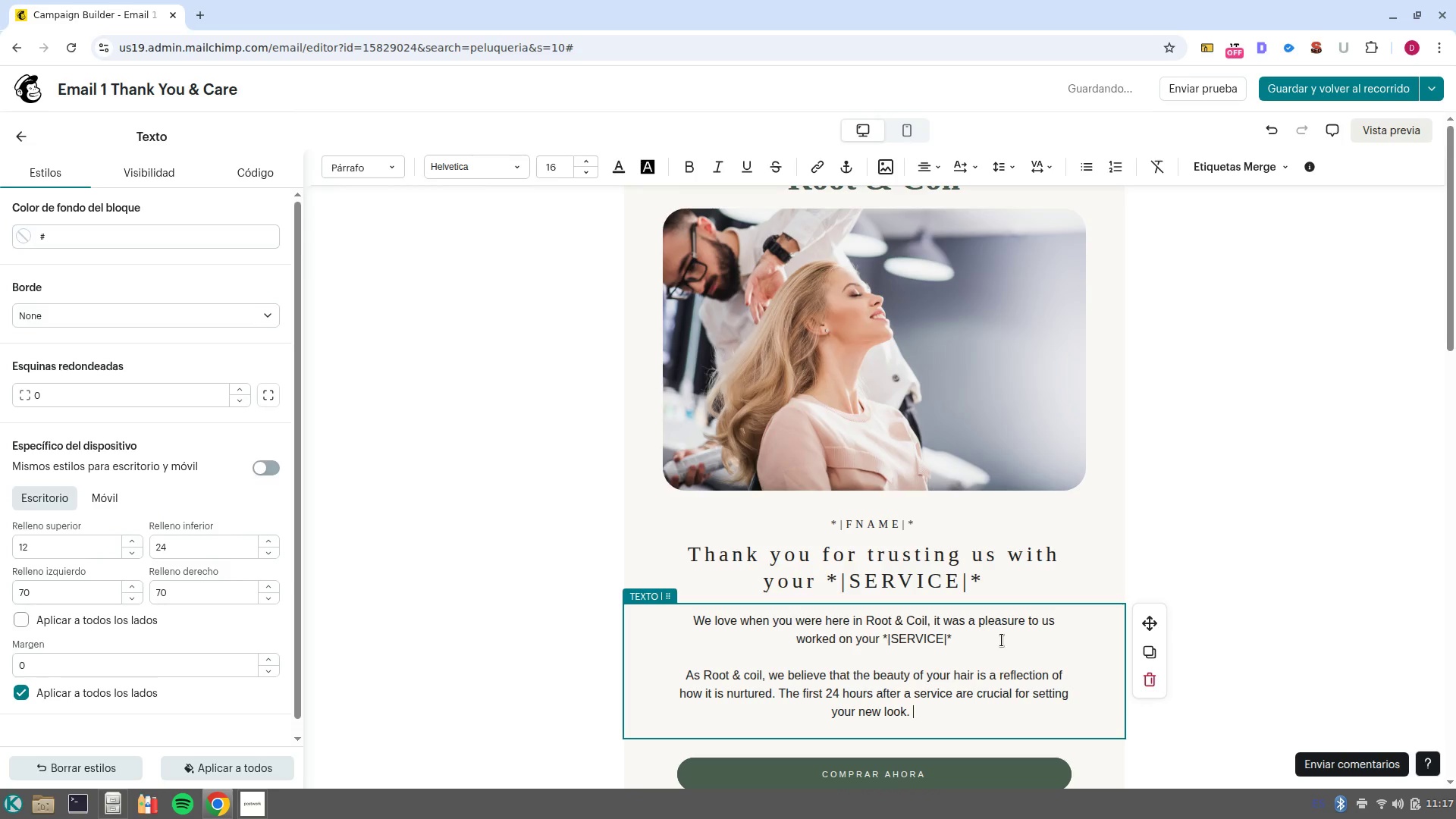 
wait(8.17)
 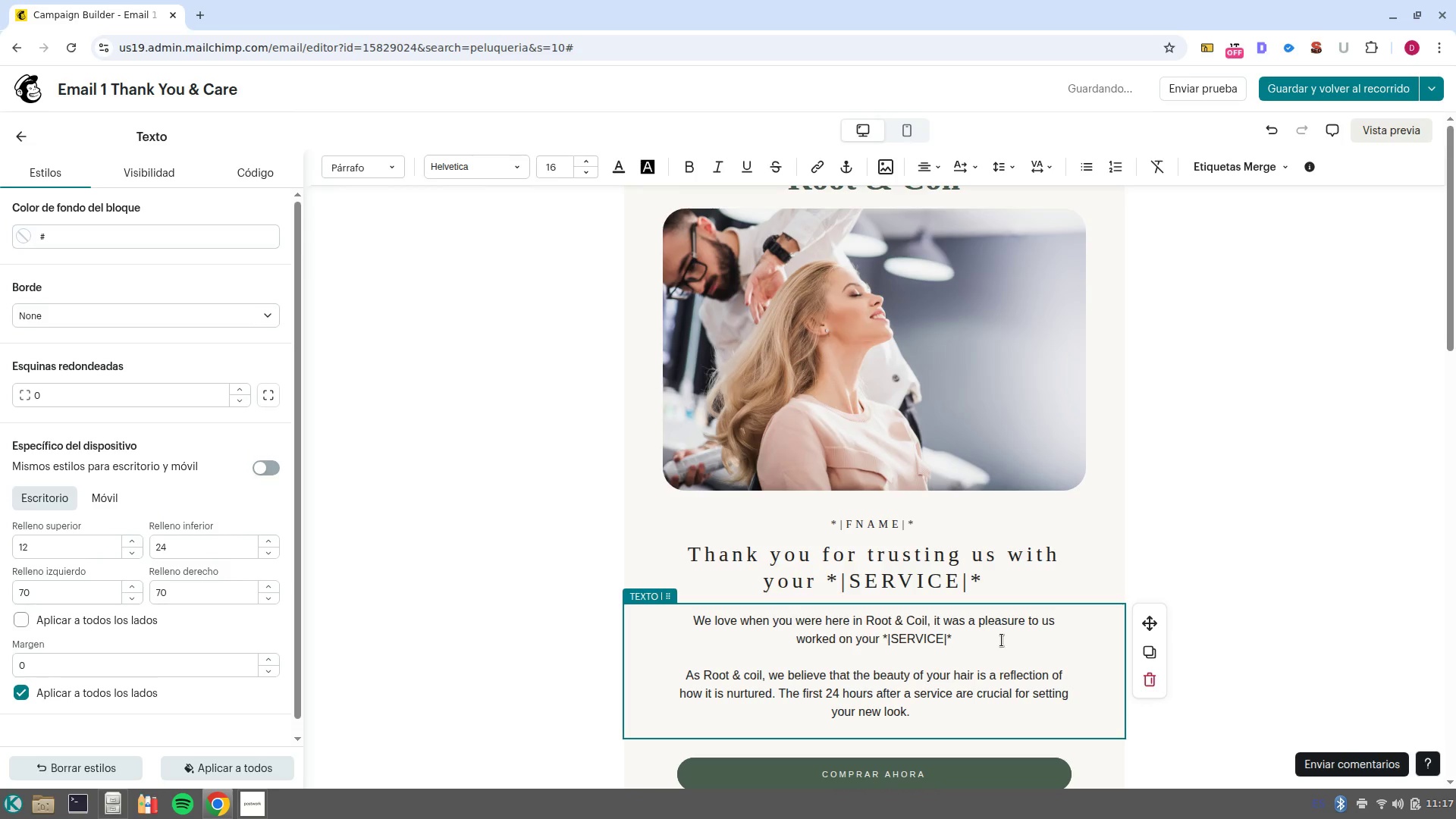 
key(NumpadEnter)
 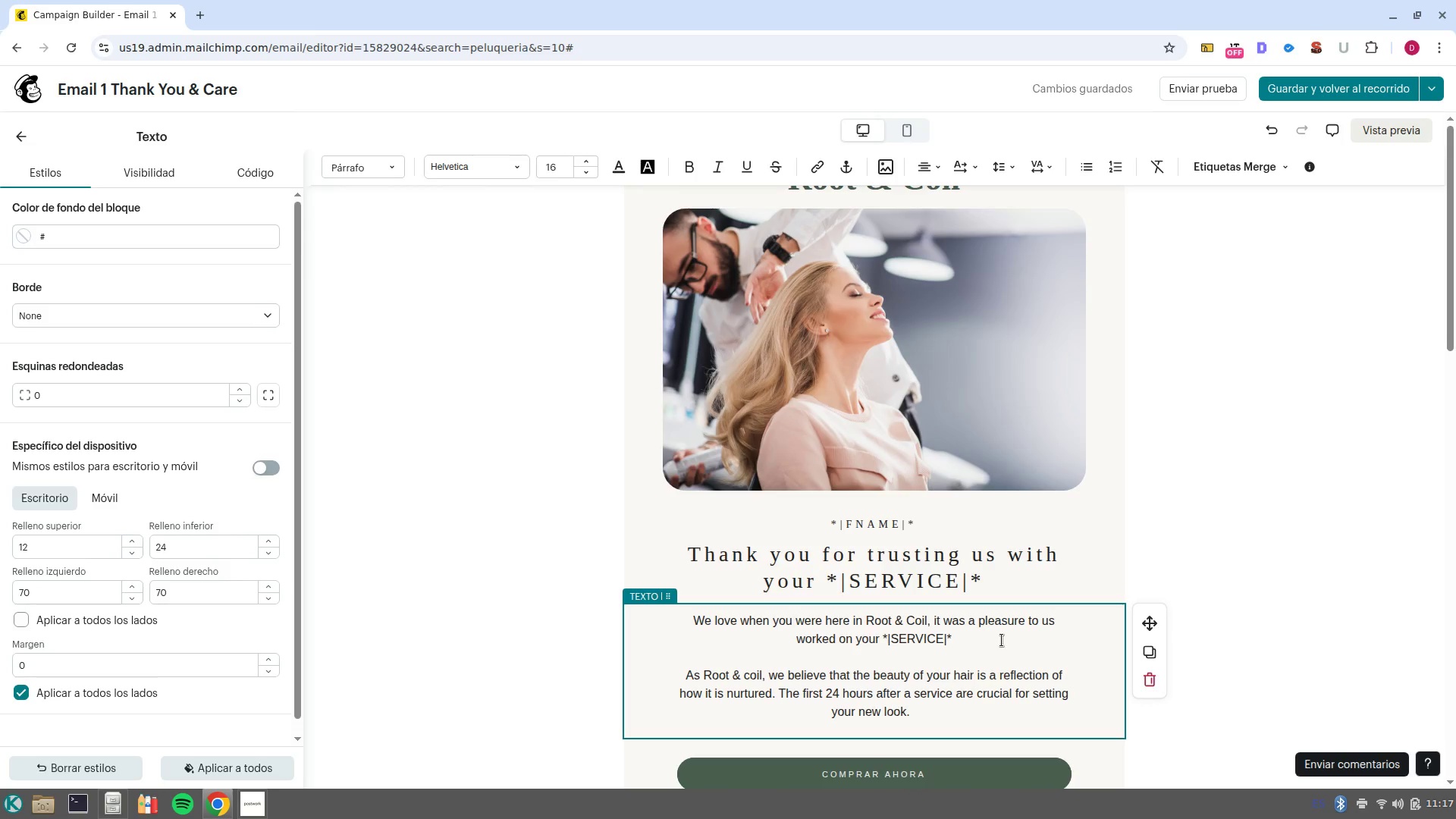 
key(NumpadEnter)
 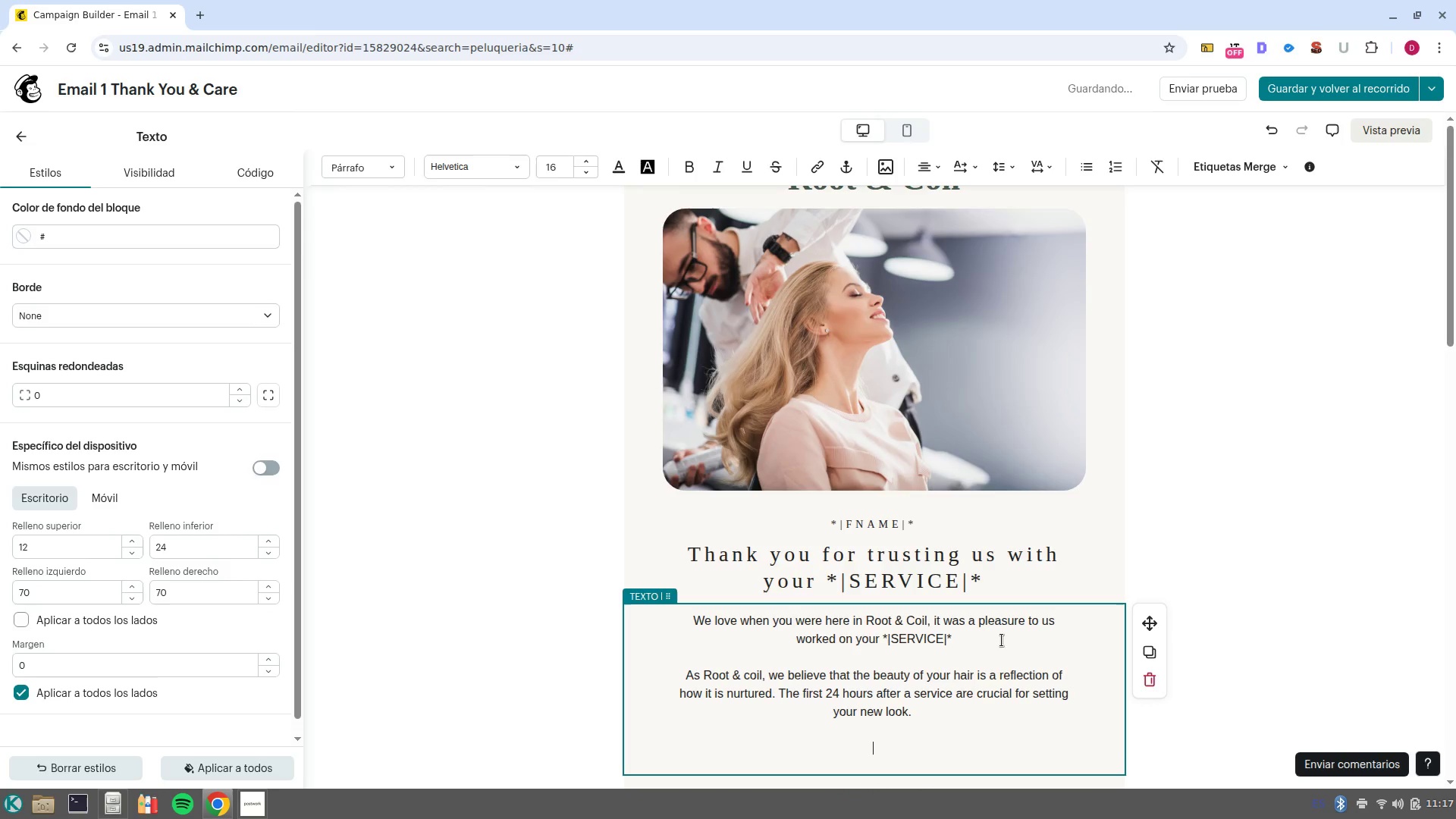 
type(To ensure your hair stays as vibrant and healthy as when you left )
 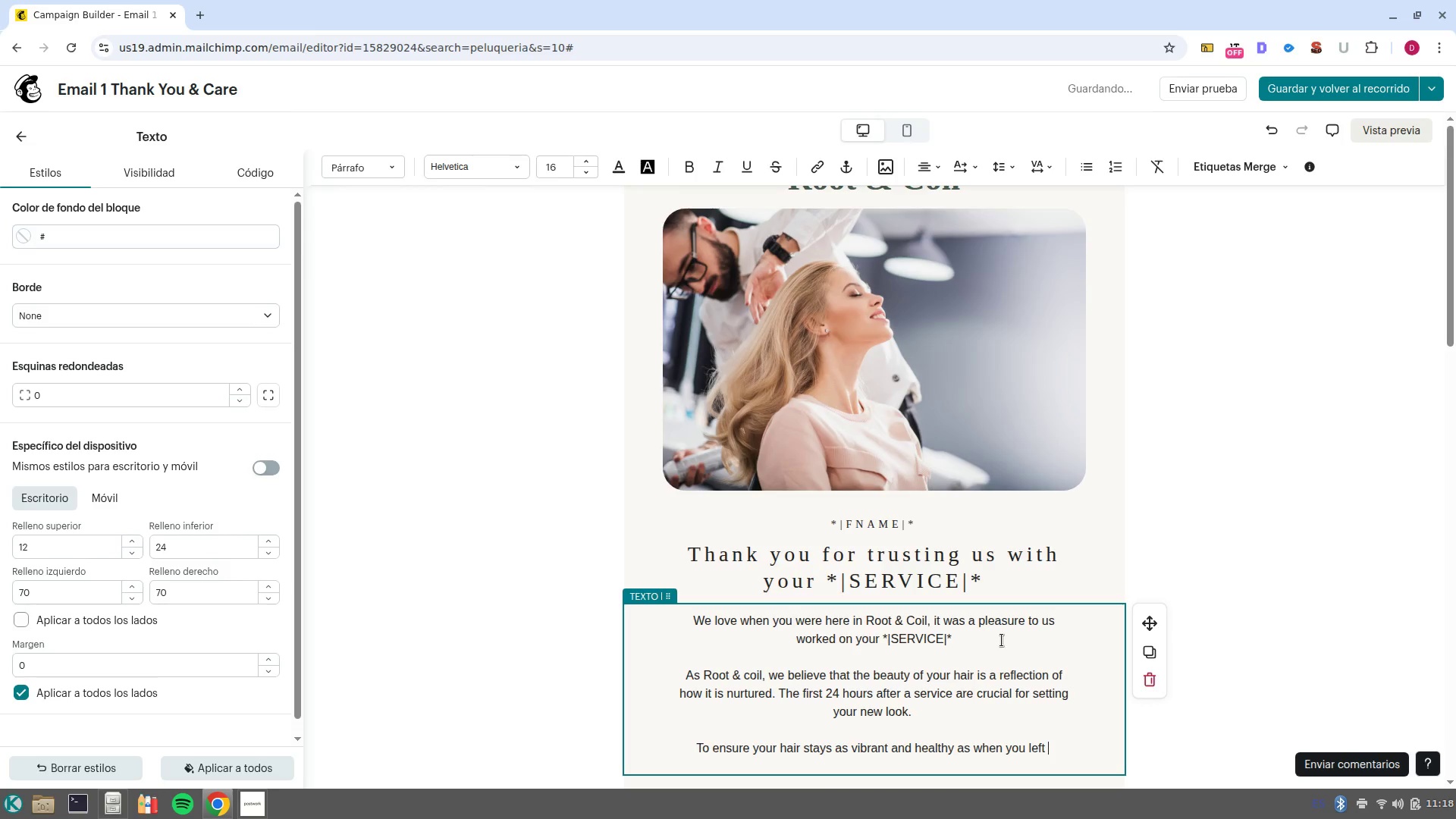 
type(our chair)
 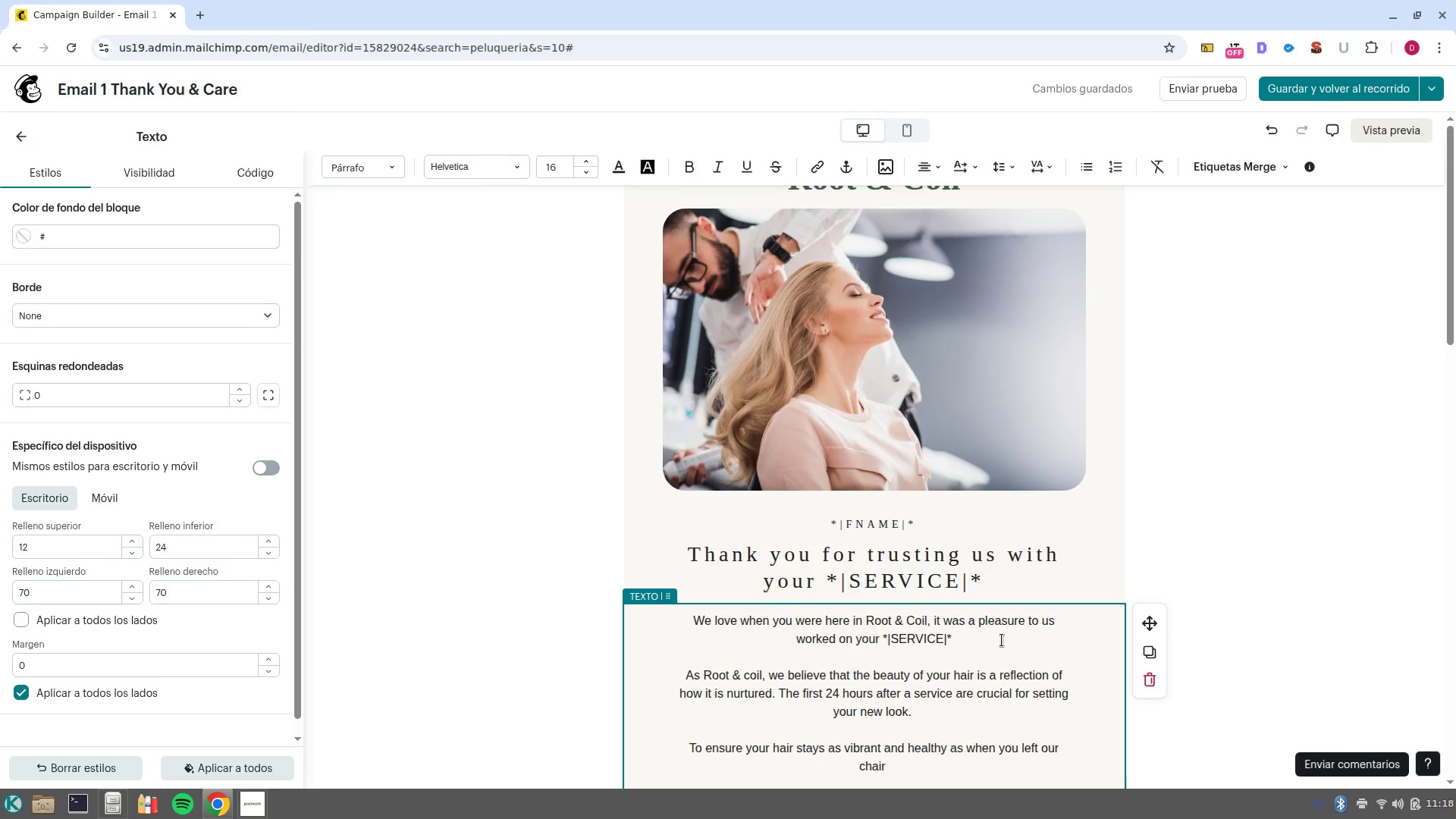 
wait(11.64)
 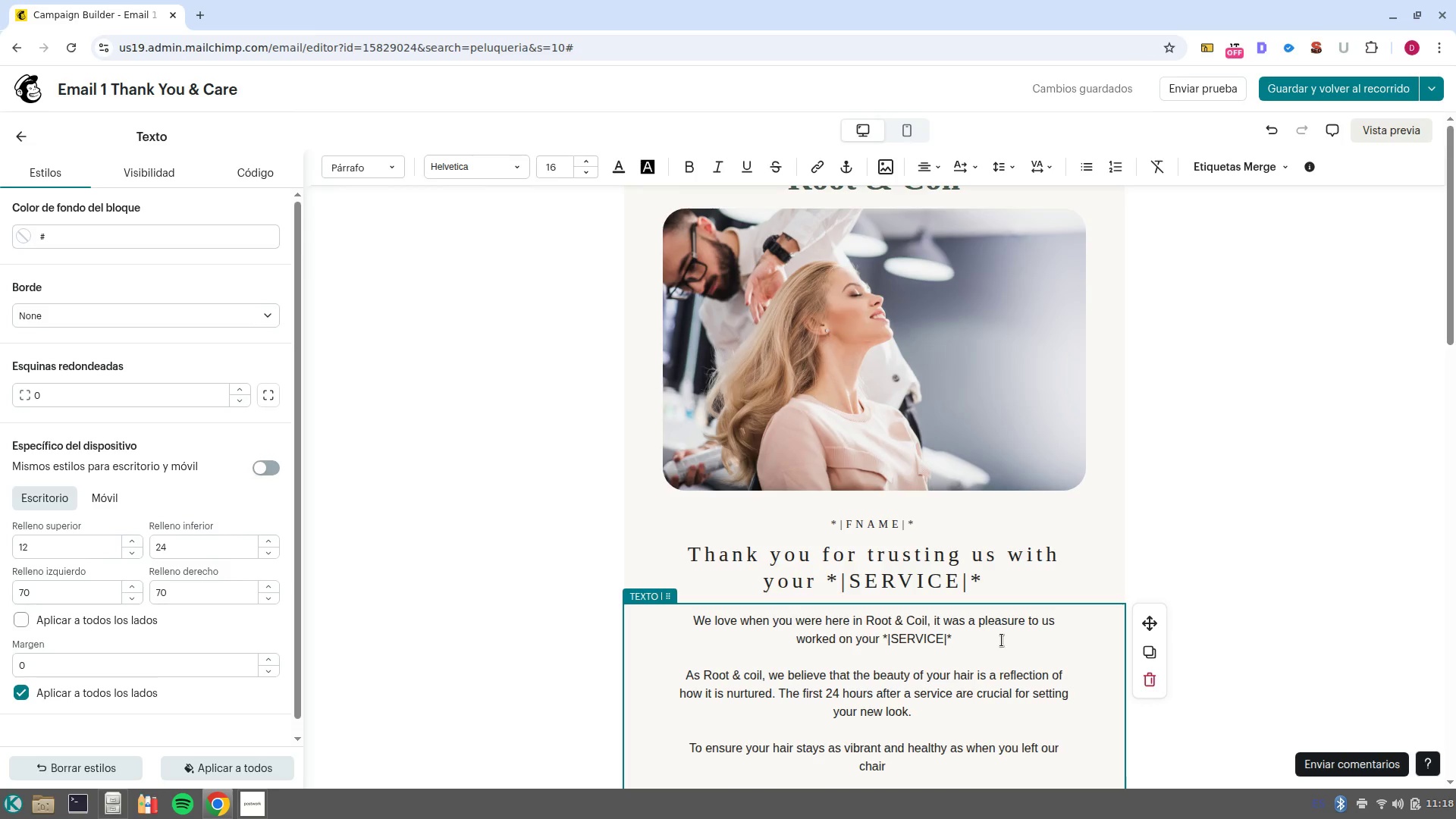 
type(, remember> )
 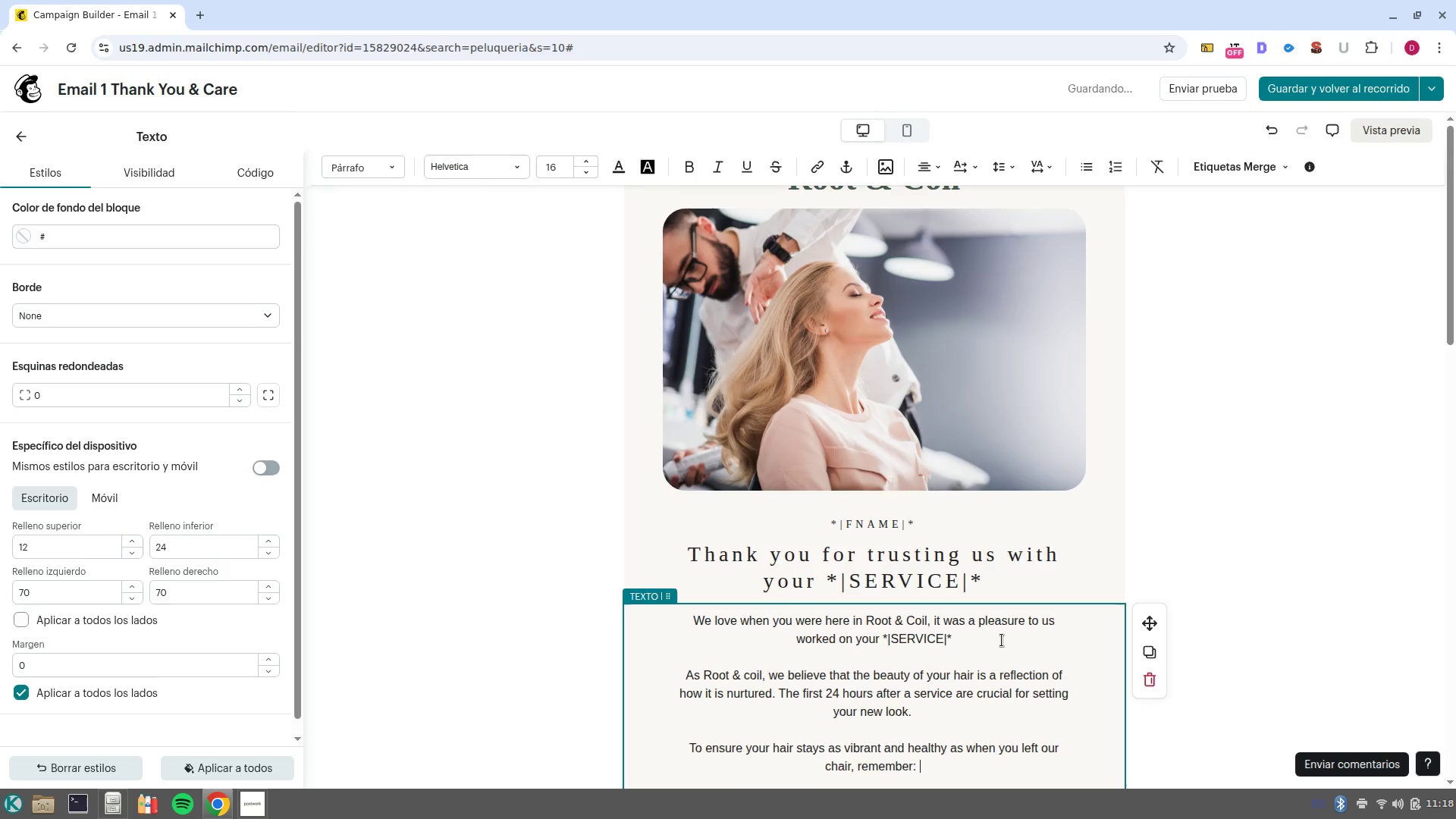 
scroll: coordinate [1003, 640], scroll_direction: down, amount: 6.0
 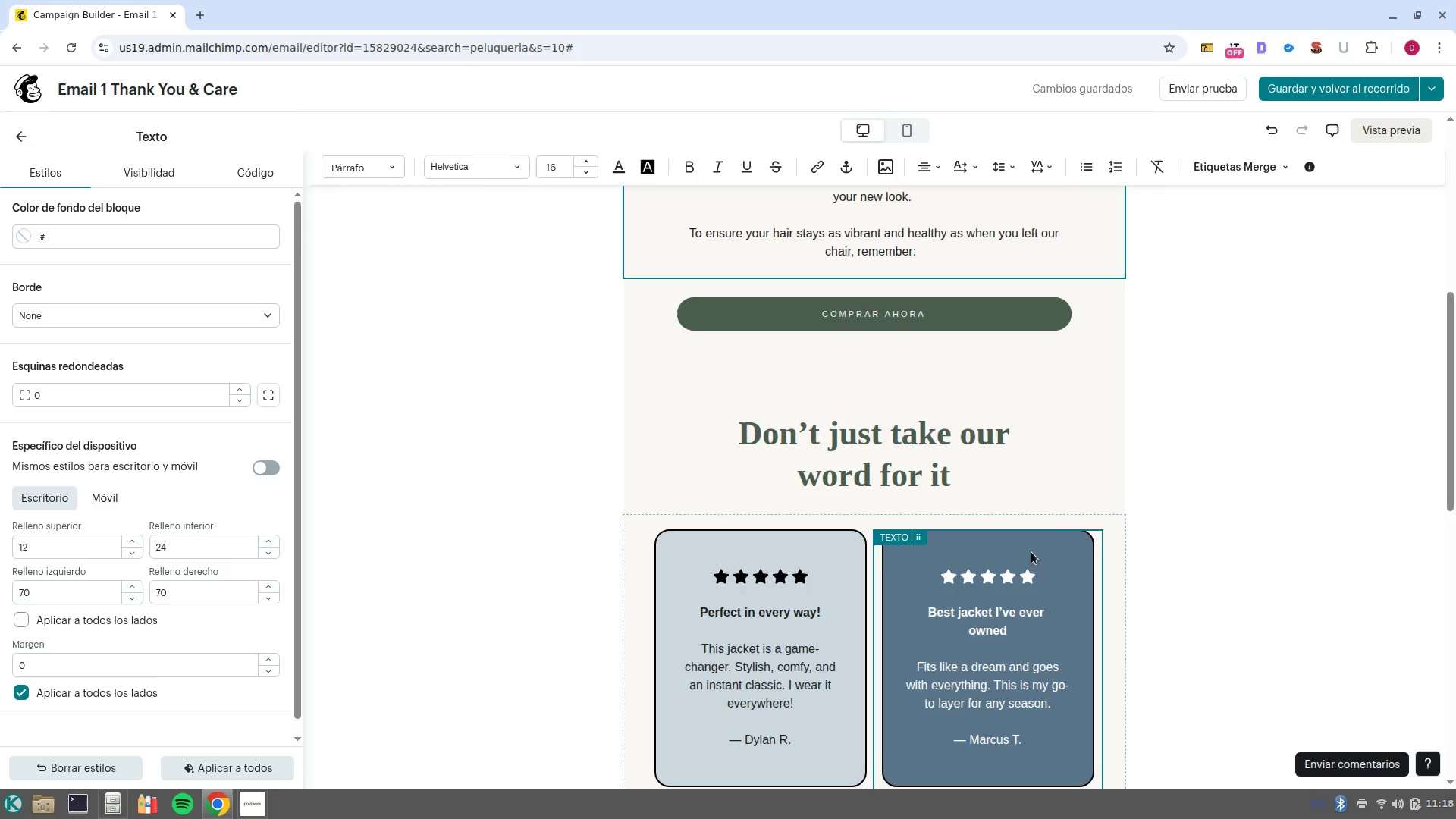 
left_click([1046, 540])
 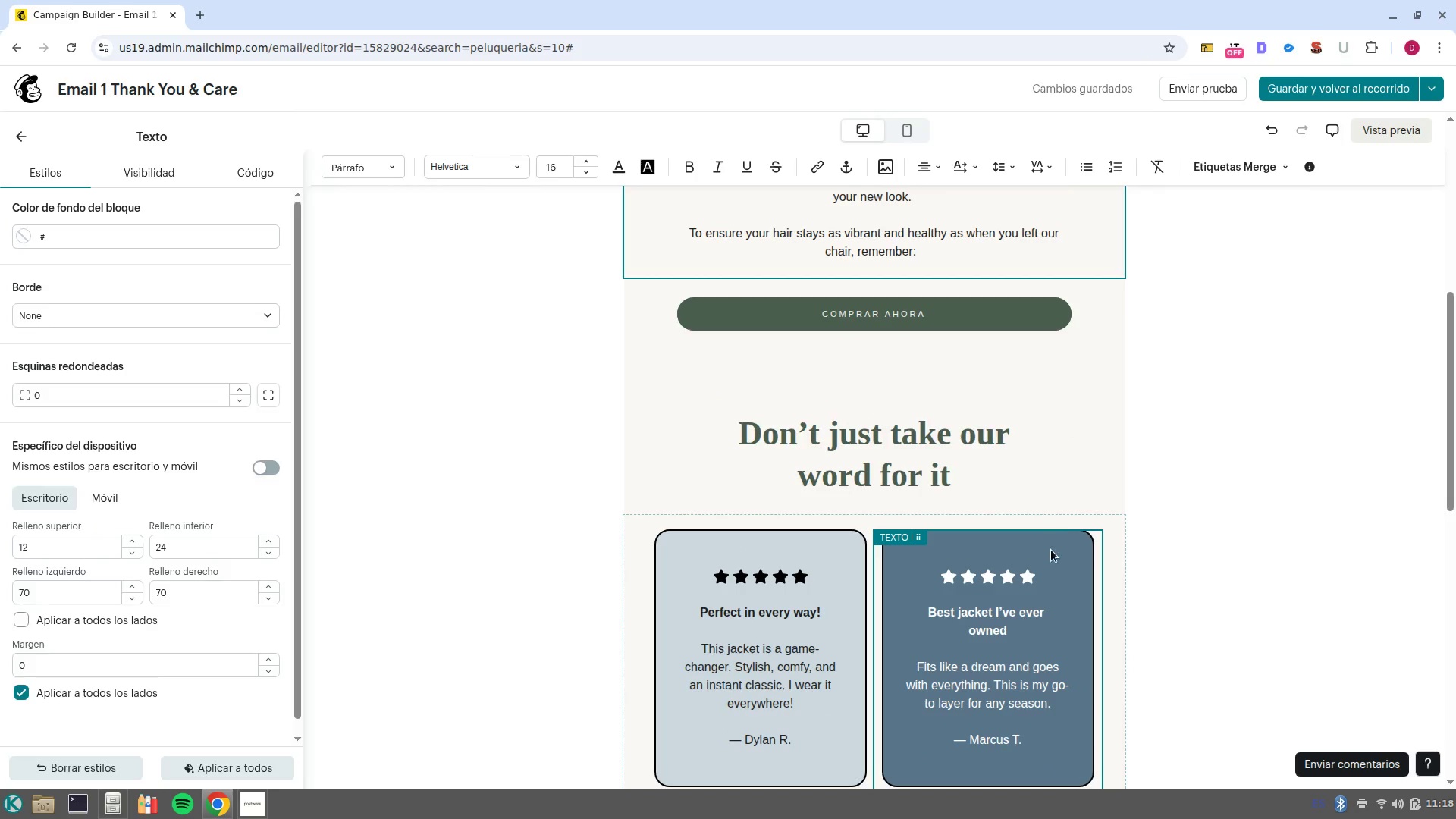 
scroll: coordinate [1079, 573], scroll_direction: up, amount: 2.0
 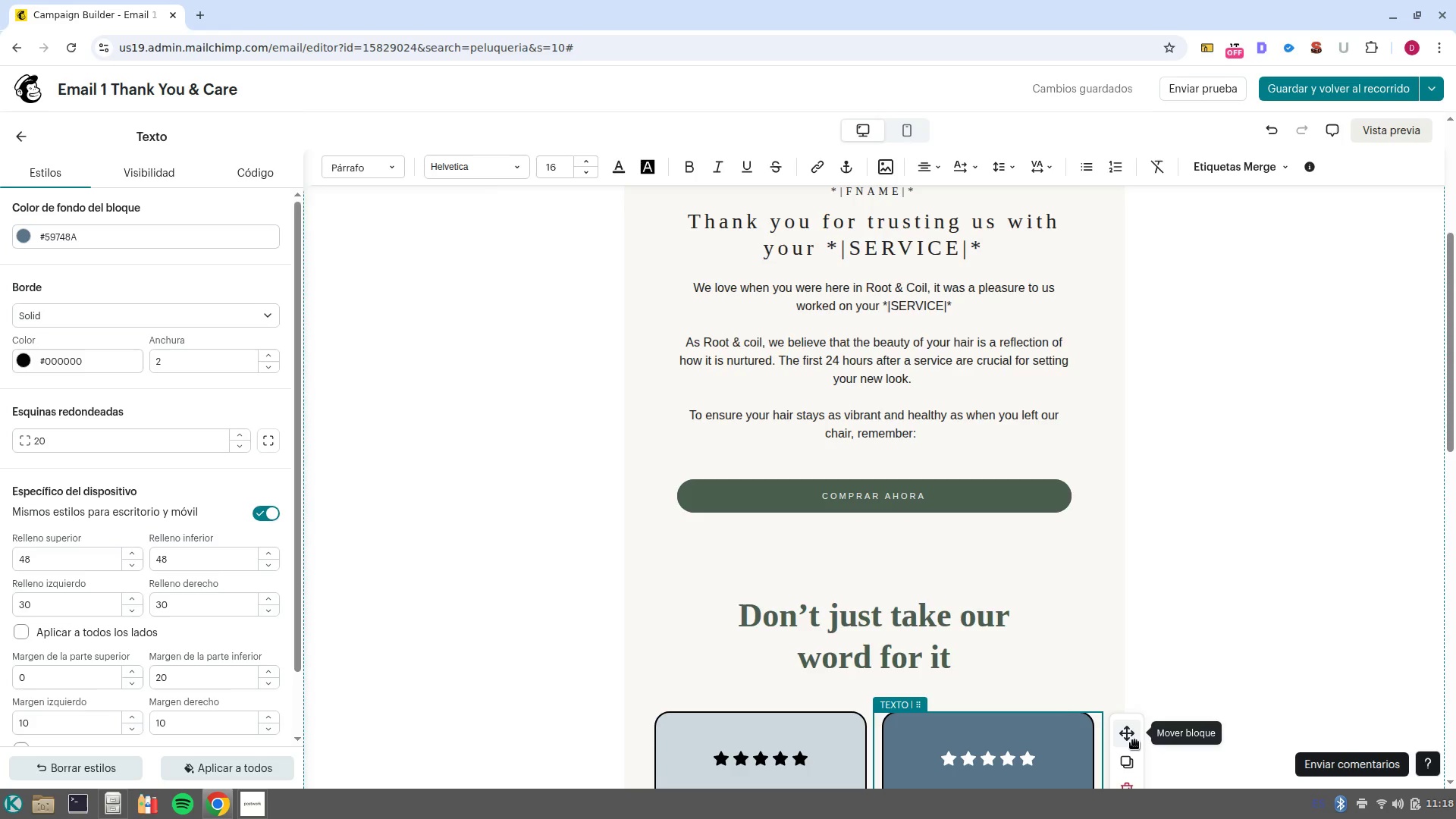 
left_click_drag(start_coordinate=[1133, 734], to_coordinate=[872, 466])
 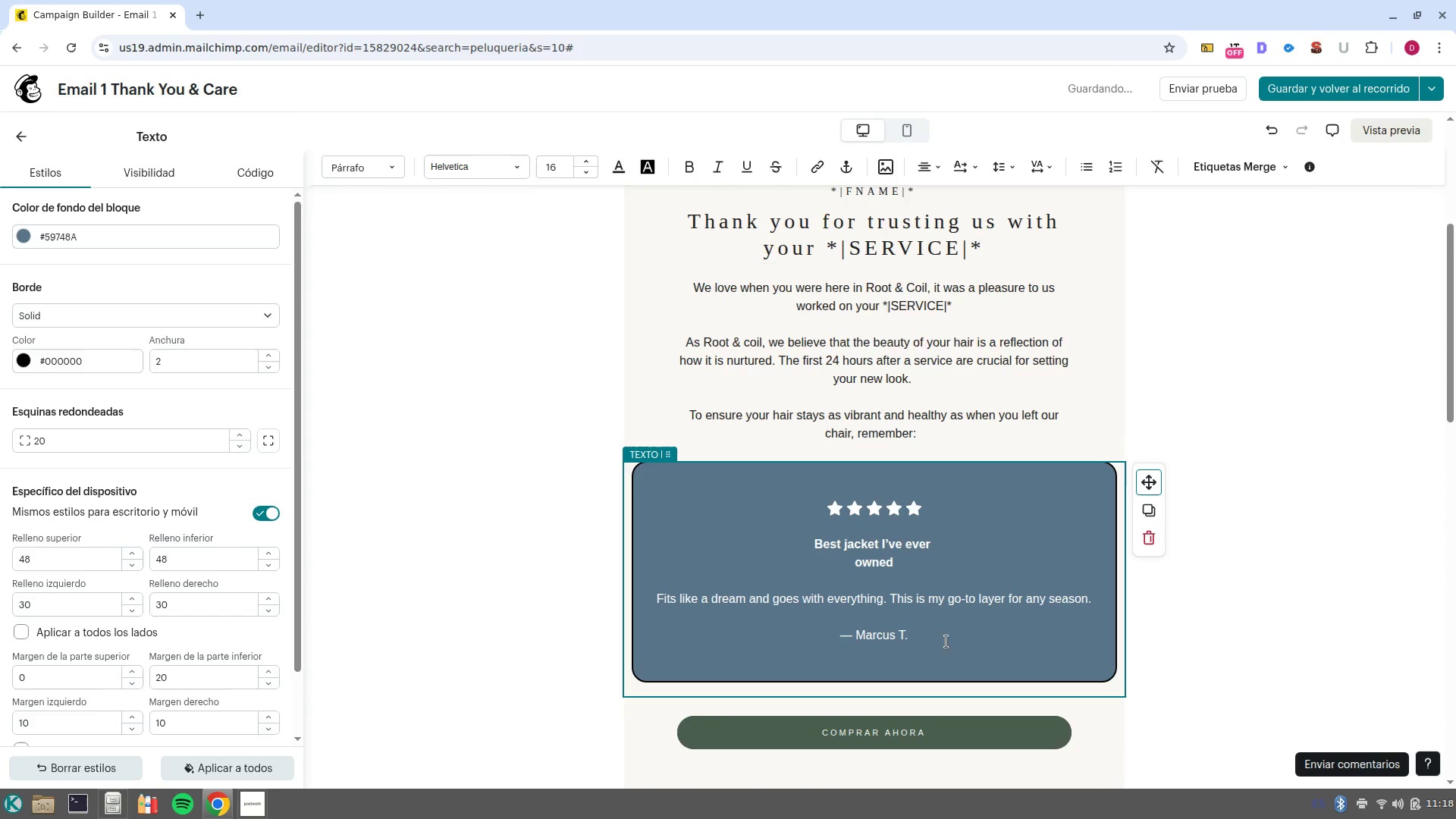 
left_click_drag(start_coordinate=[948, 635], to_coordinate=[792, 491])
 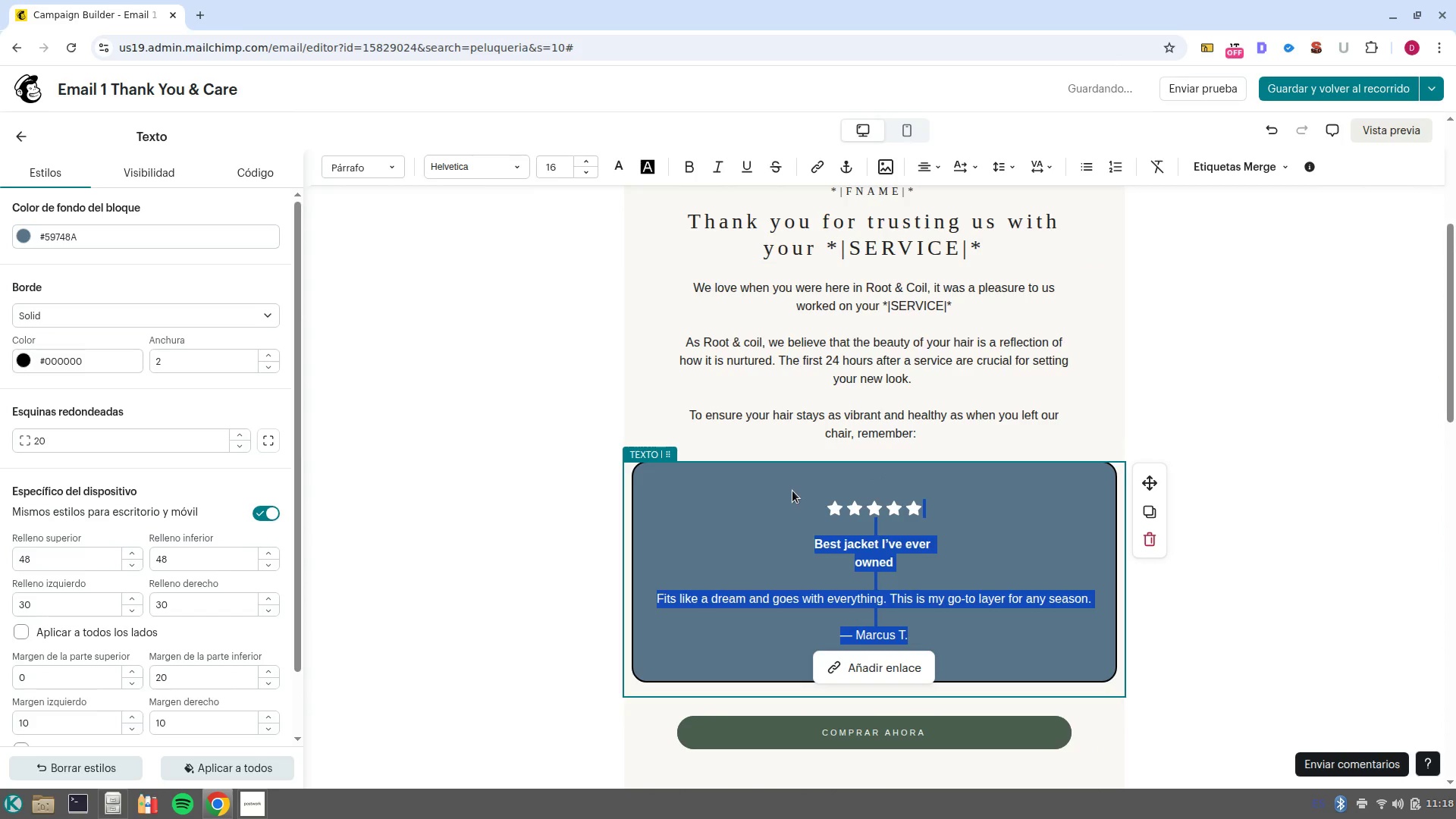 
key(Backspace)
 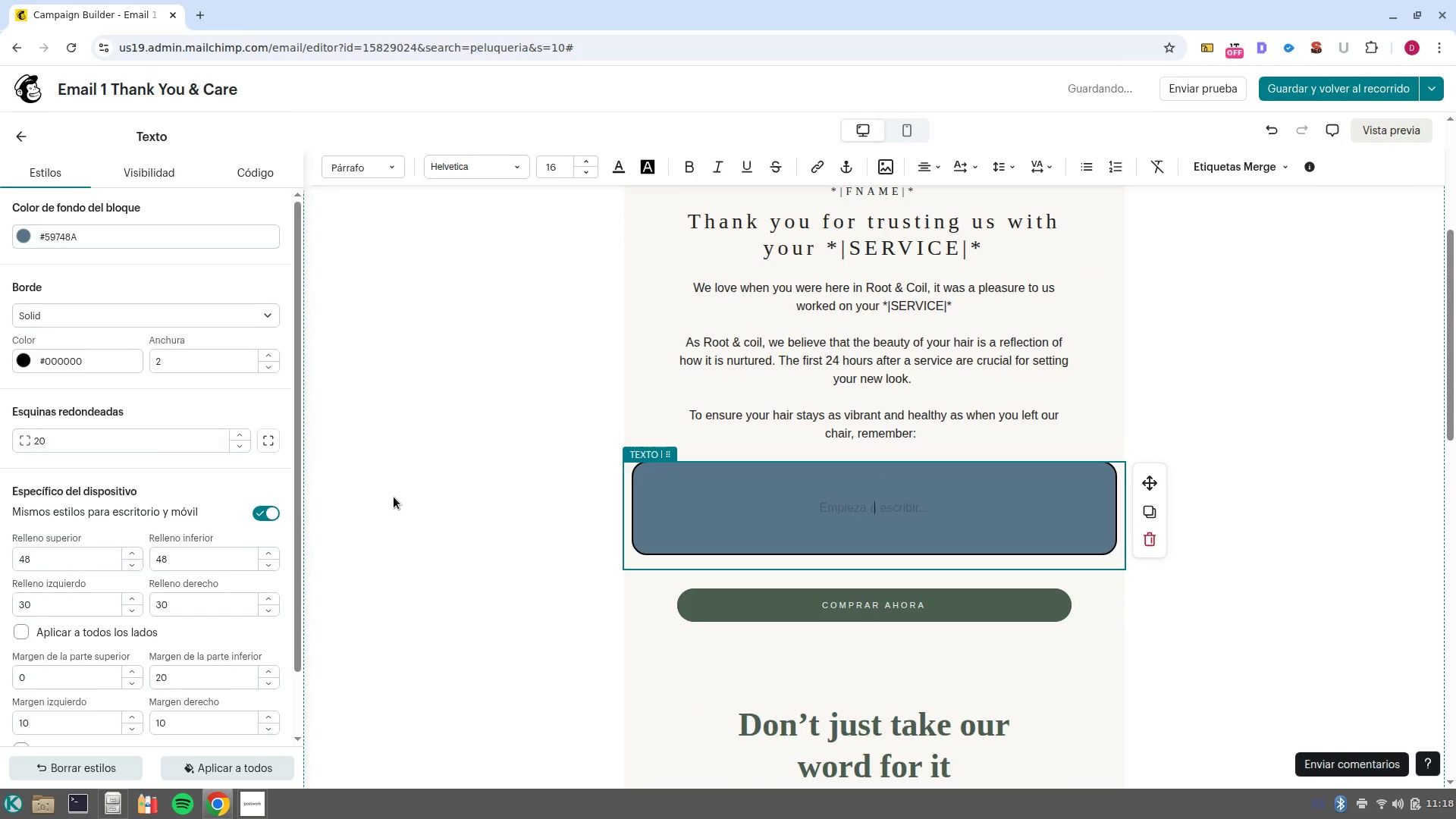 
type(} Avoid)
 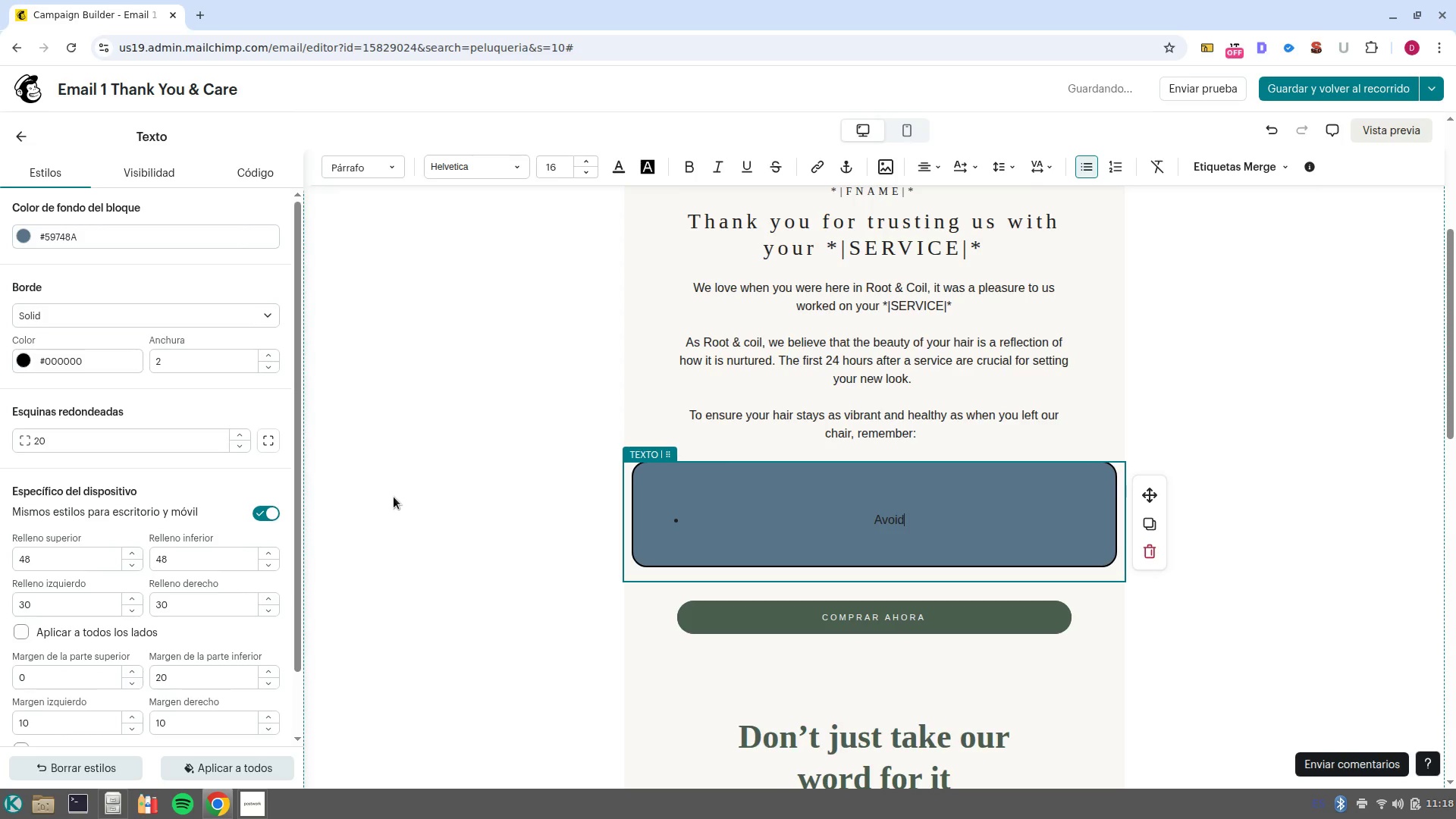 
scroll: coordinate [856, 508], scroll_direction: down, amount: 2.0
 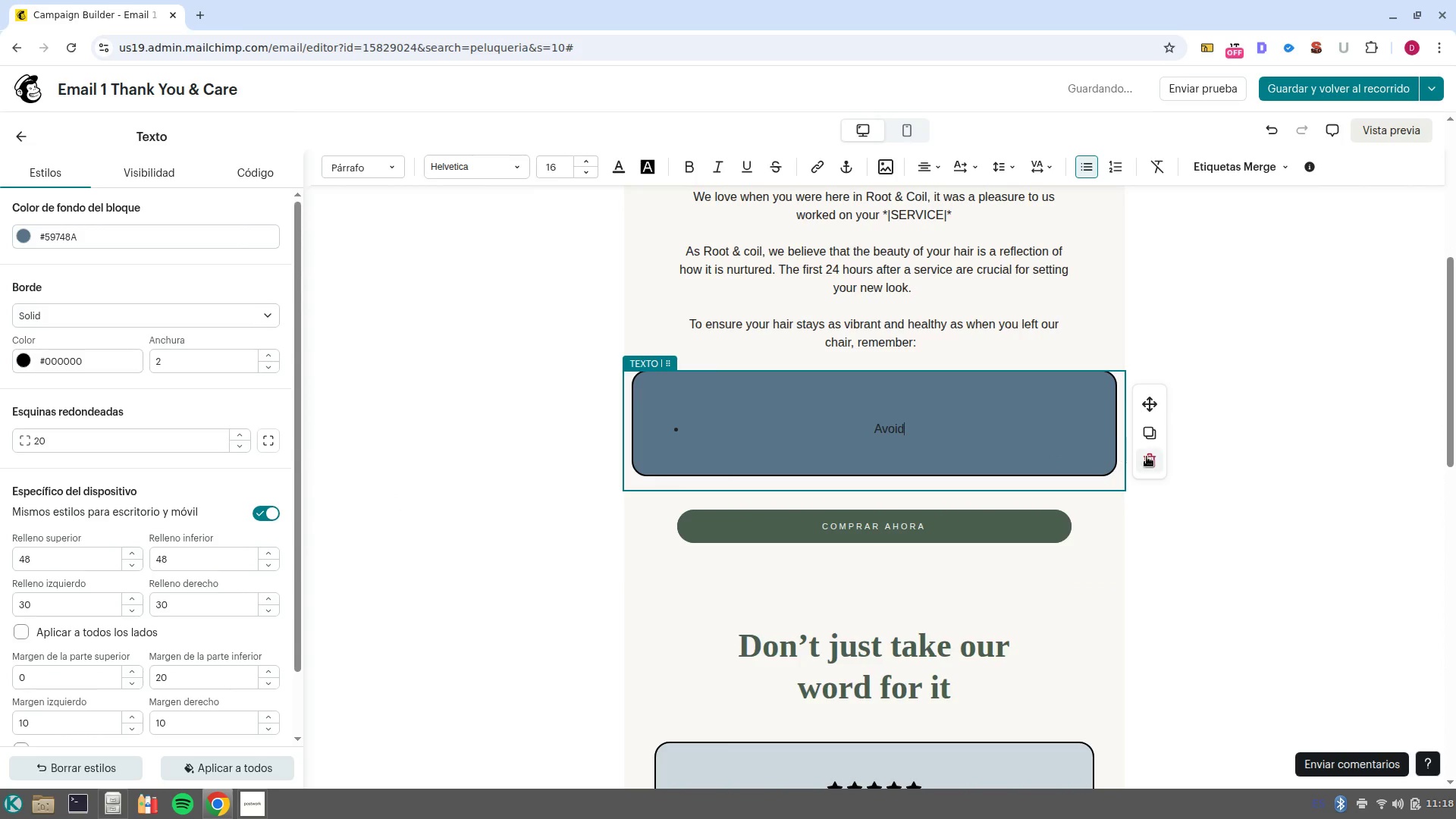 
left_click([1147, 457])
 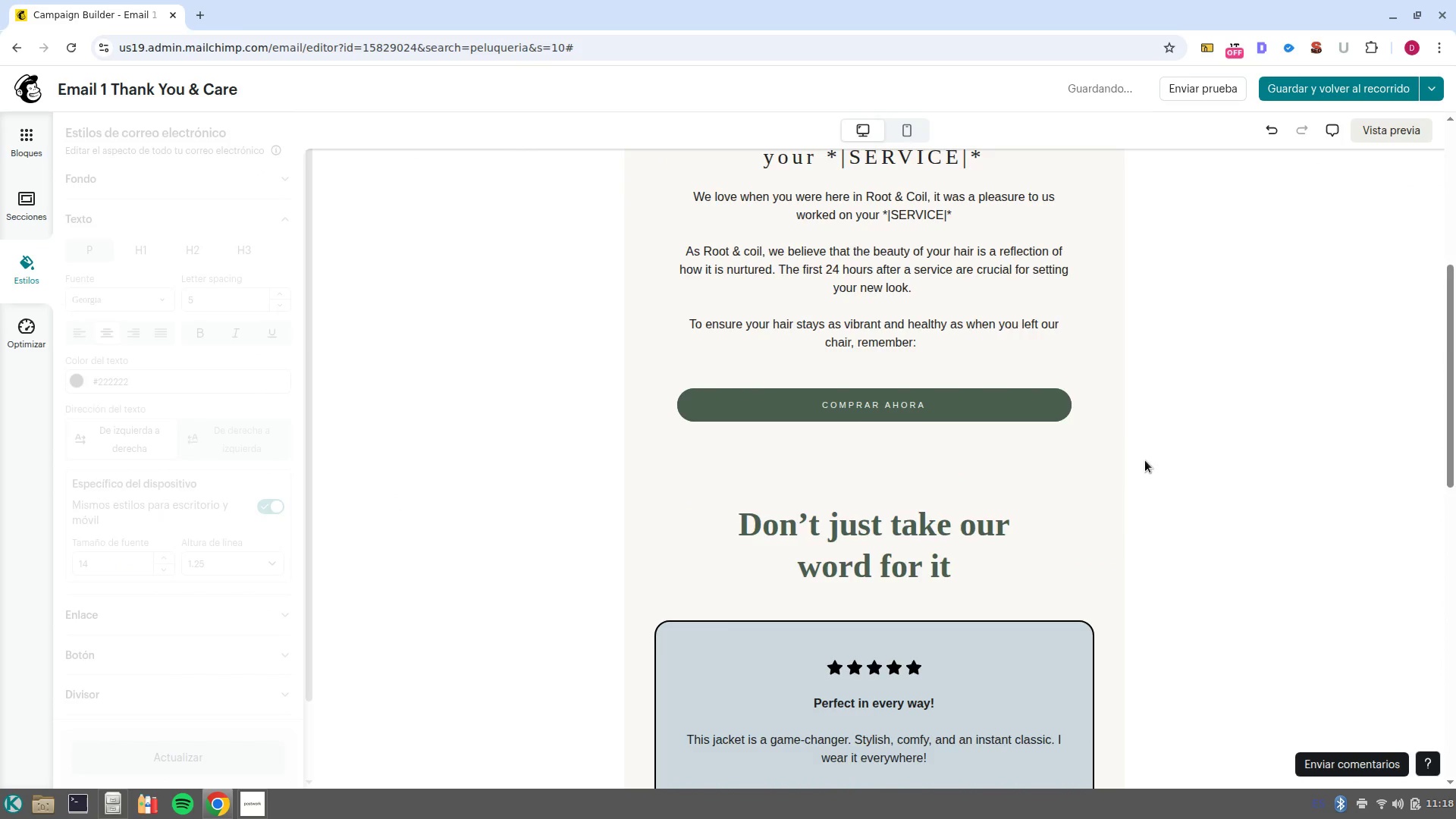 
scroll: coordinate [1132, 486], scroll_direction: down, amount: 4.0
 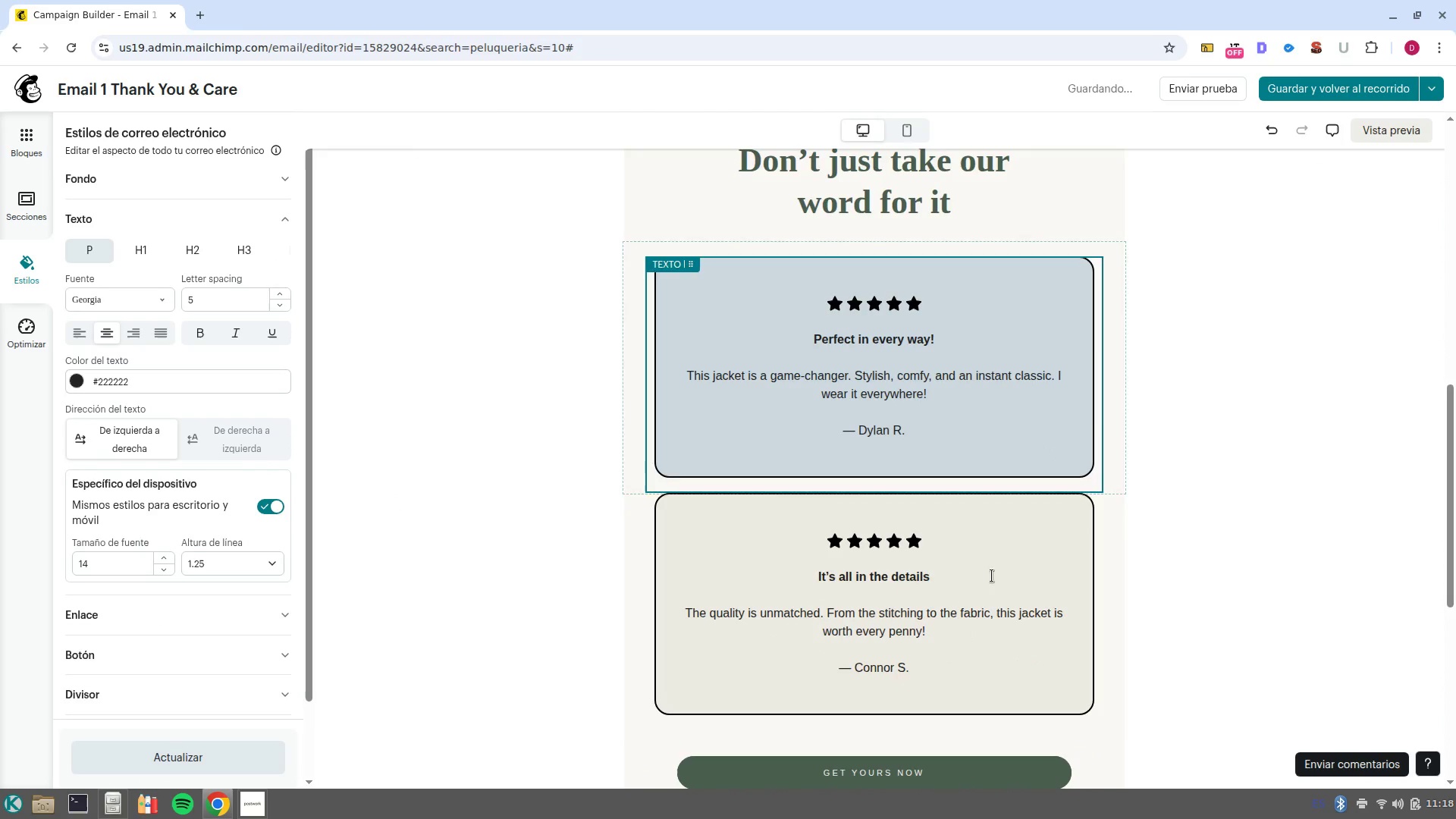 
left_click([1009, 567])
 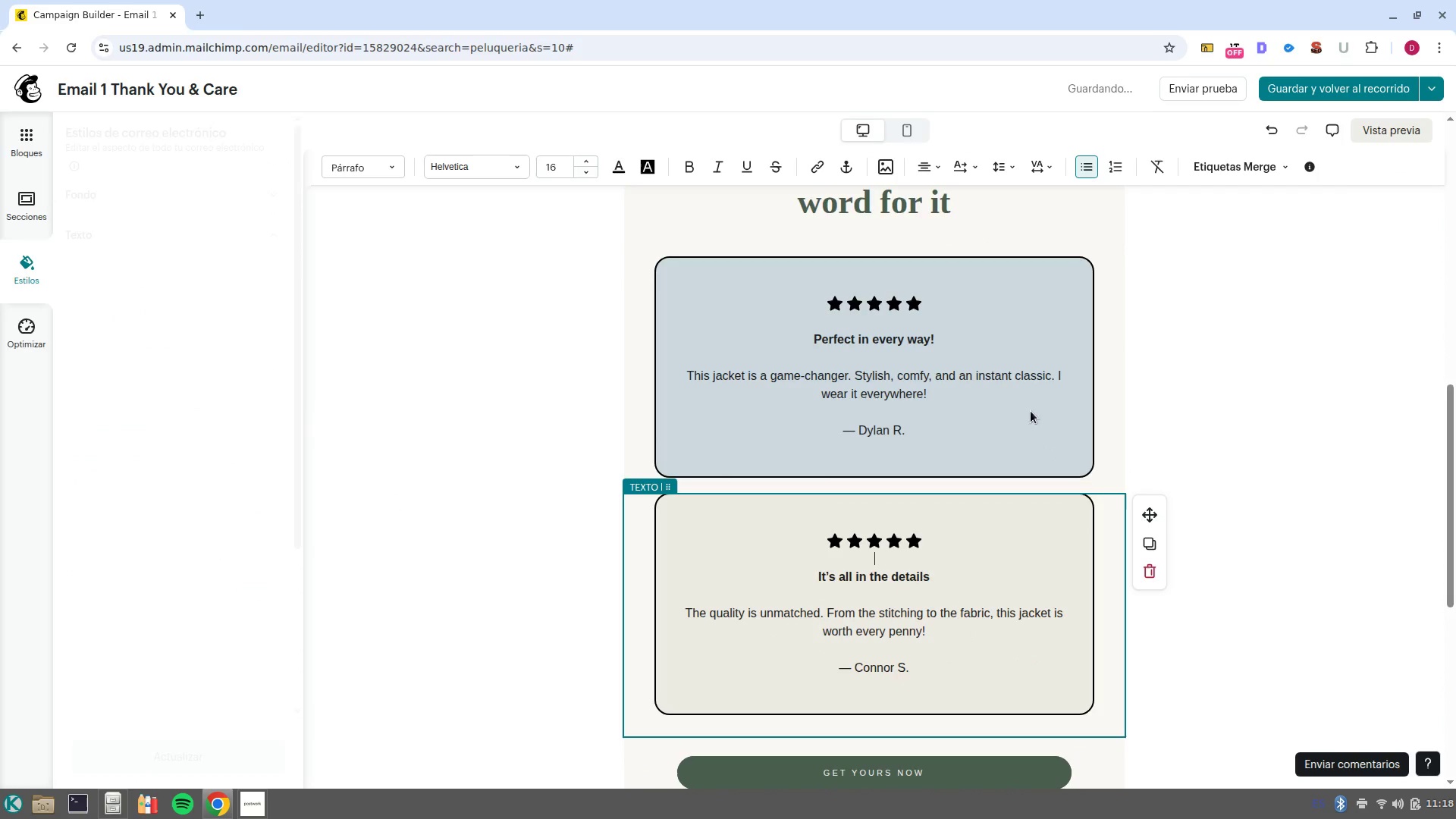 
left_click([1039, 350])
 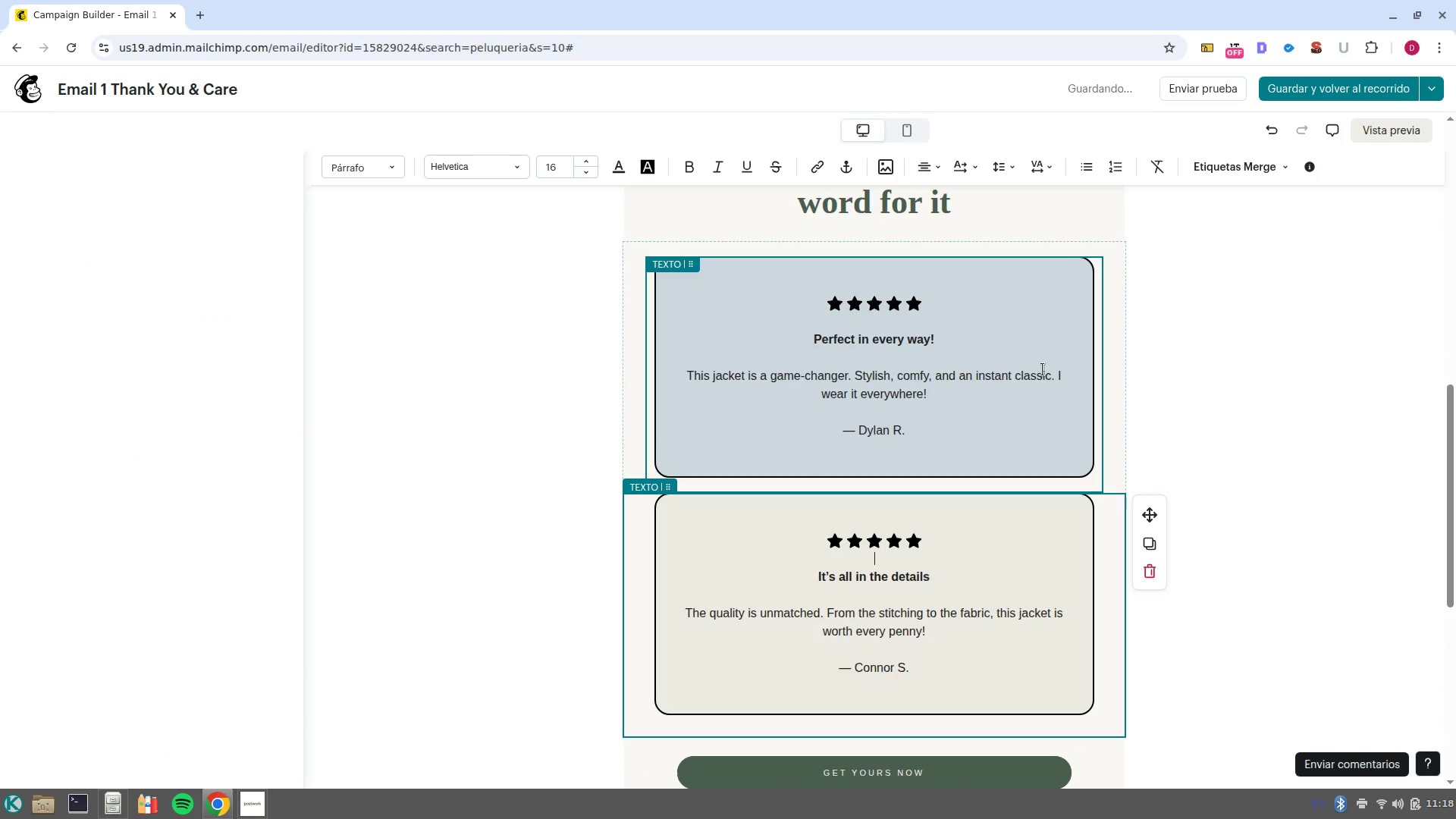 
scroll: coordinate [1046, 394], scroll_direction: up, amount: 3.0
 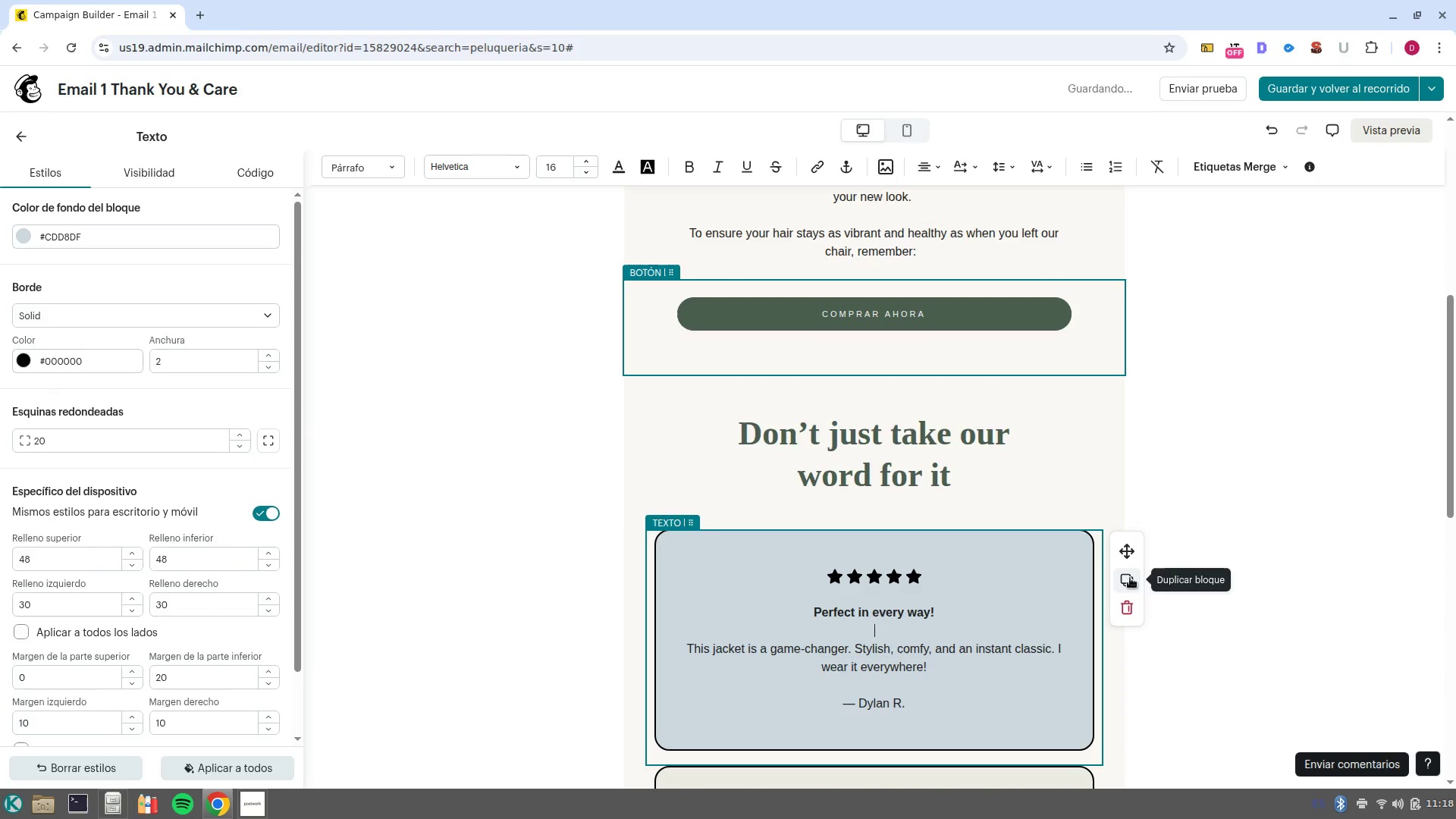 
left_click_drag(start_coordinate=[1130, 547], to_coordinate=[897, 284])
 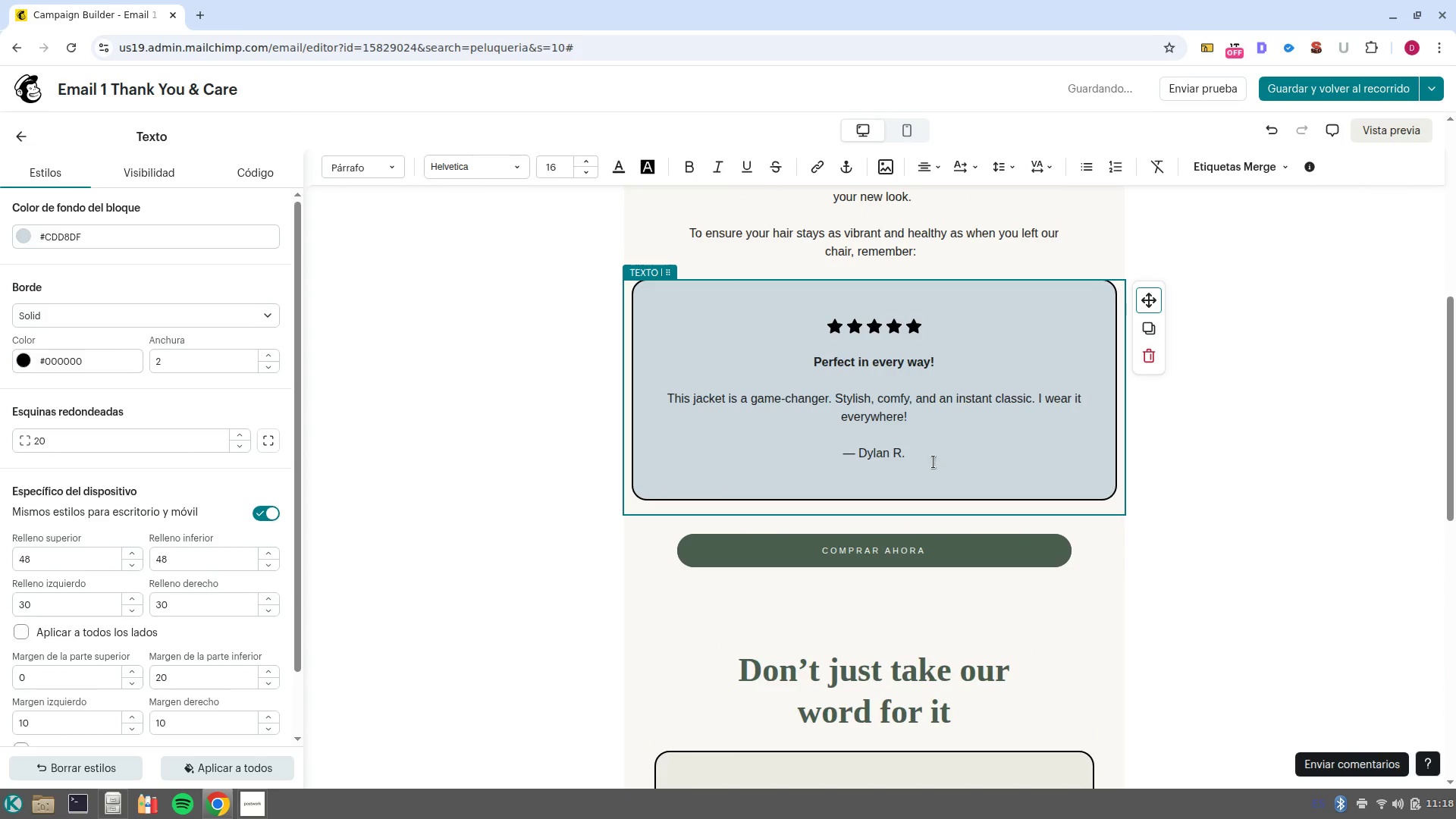 
left_click_drag(start_coordinate=[919, 458], to_coordinate=[783, 315])
 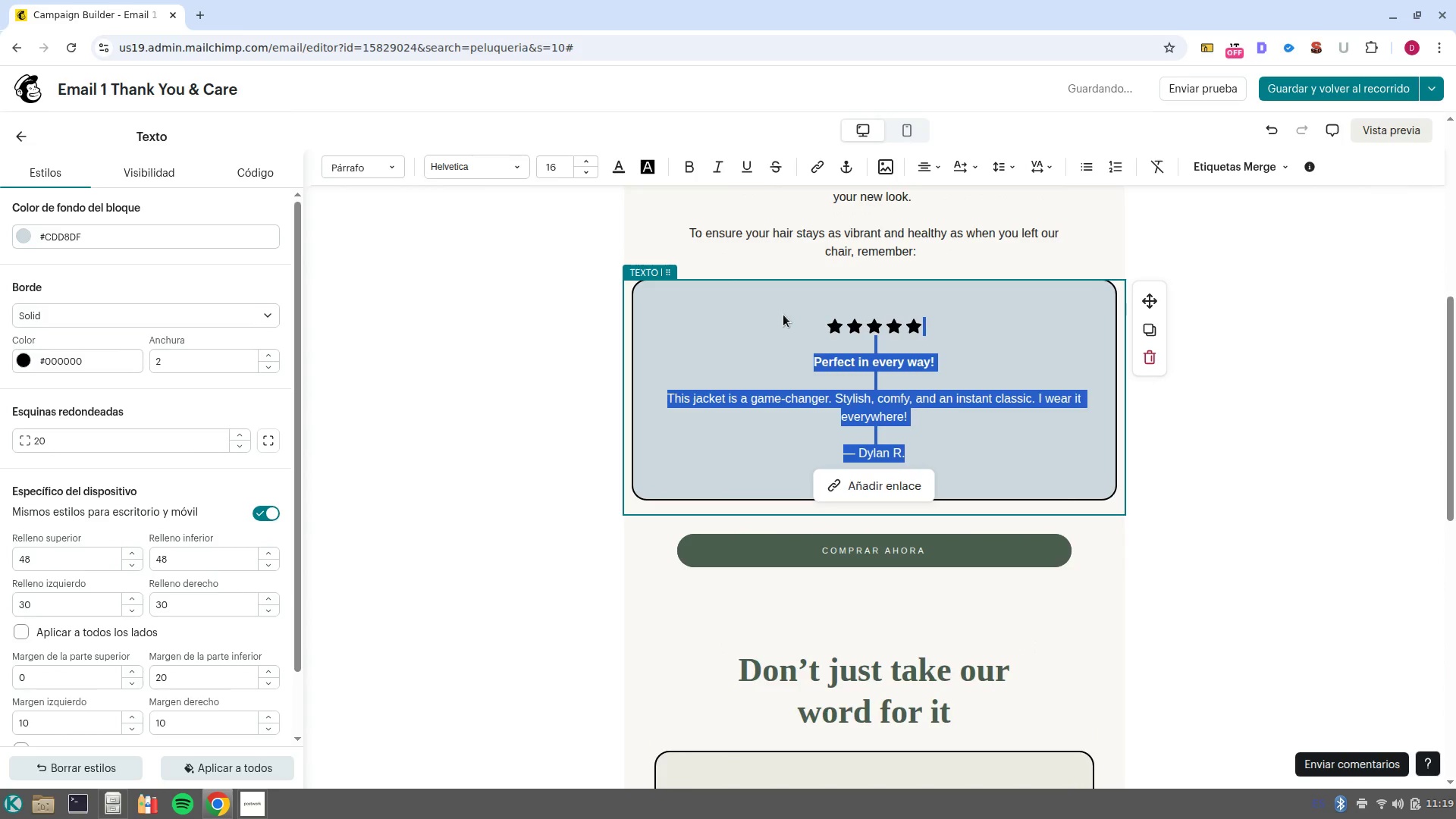 
key(Backspace)
type(} Avoid excessive heat or tension today.)
key(NumpadEnter)
type(Let your hair rest and breathe.)
key(NumpadEnter)
type(Embrace the natural texture we-ve enhanced)
 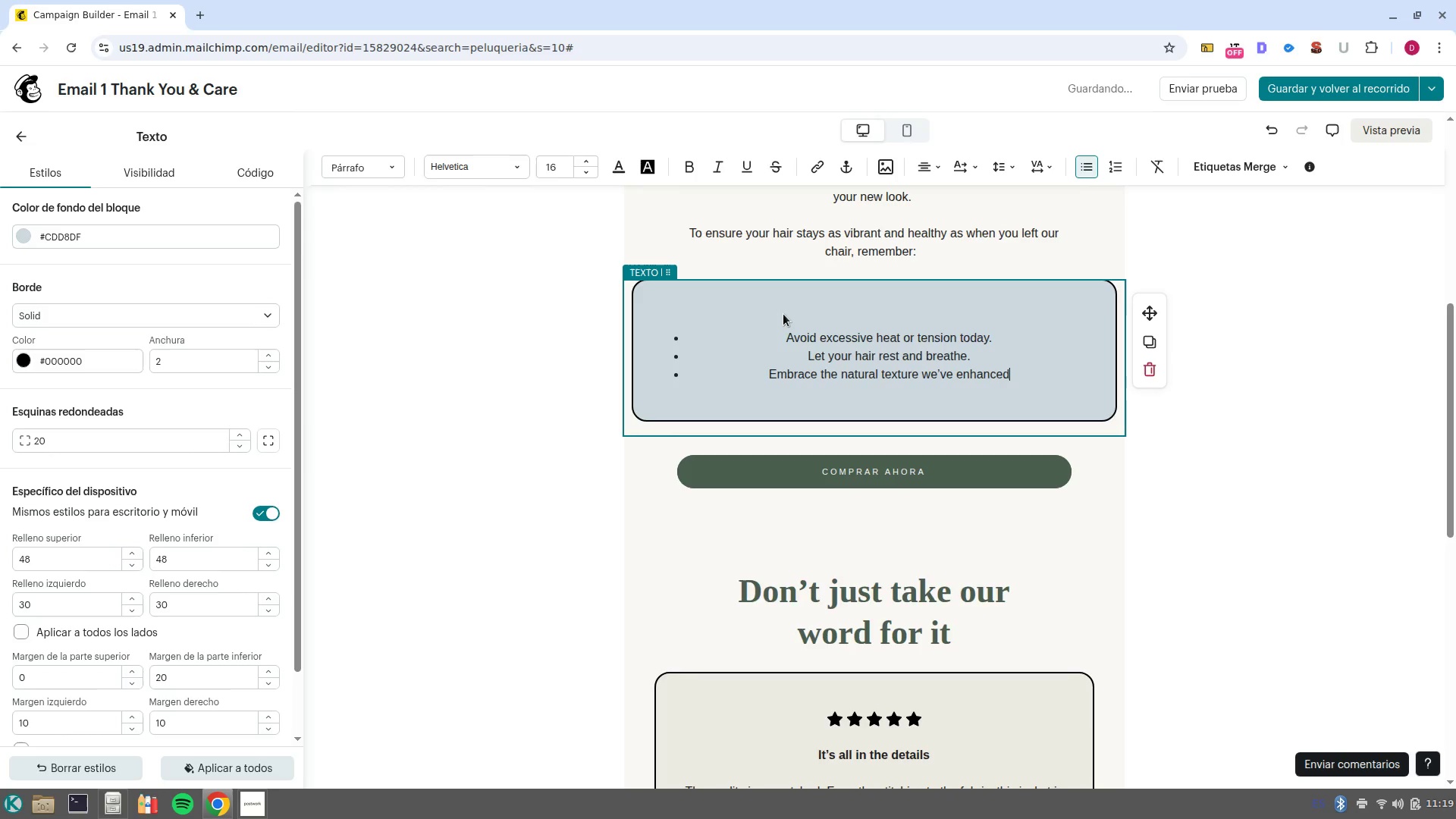 
scroll: coordinate [802, 455], scroll_direction: up, amount: 3.0
 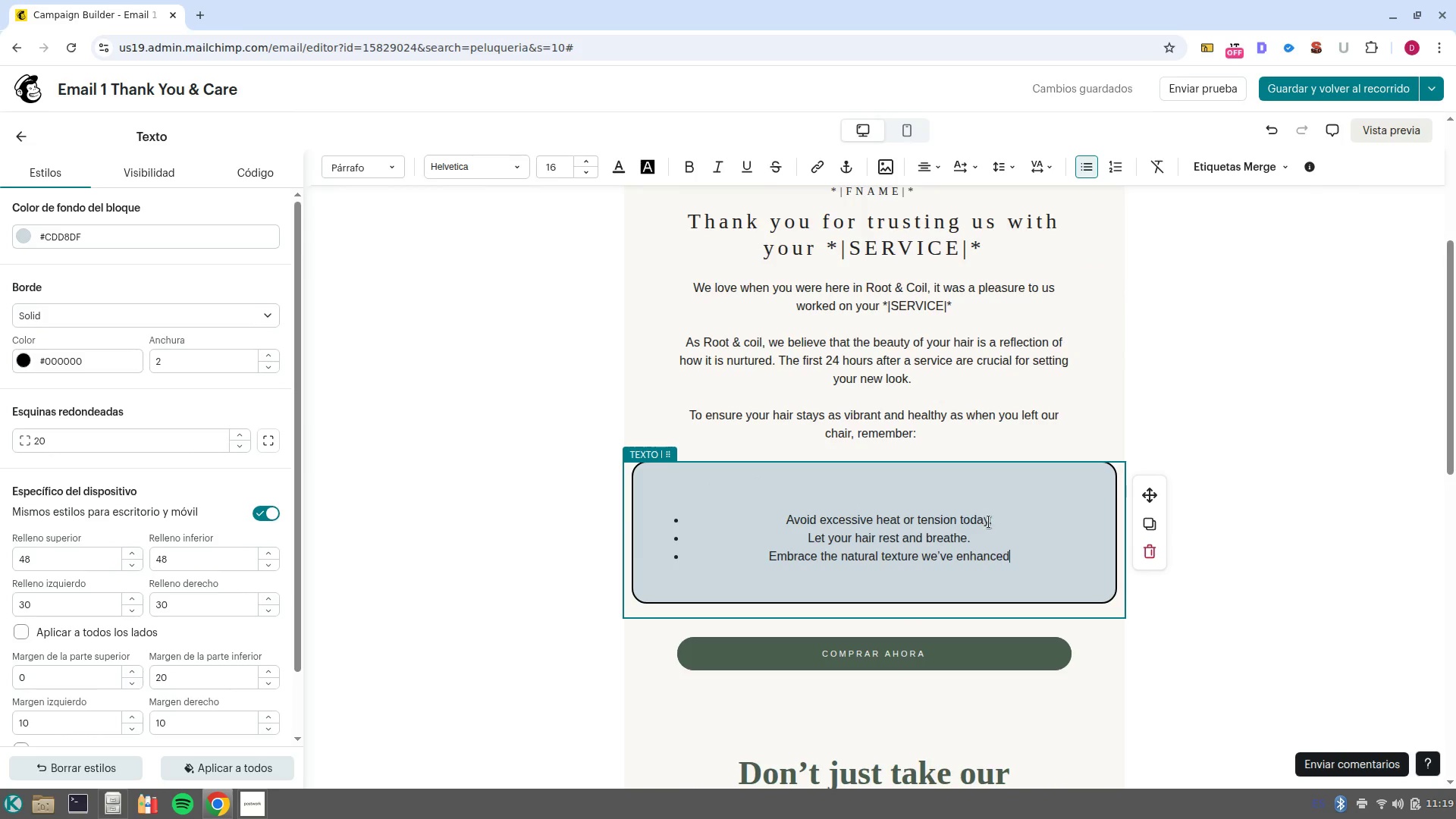 
left_click_drag(start_coordinate=[1024, 559], to_coordinate=[739, 494])
 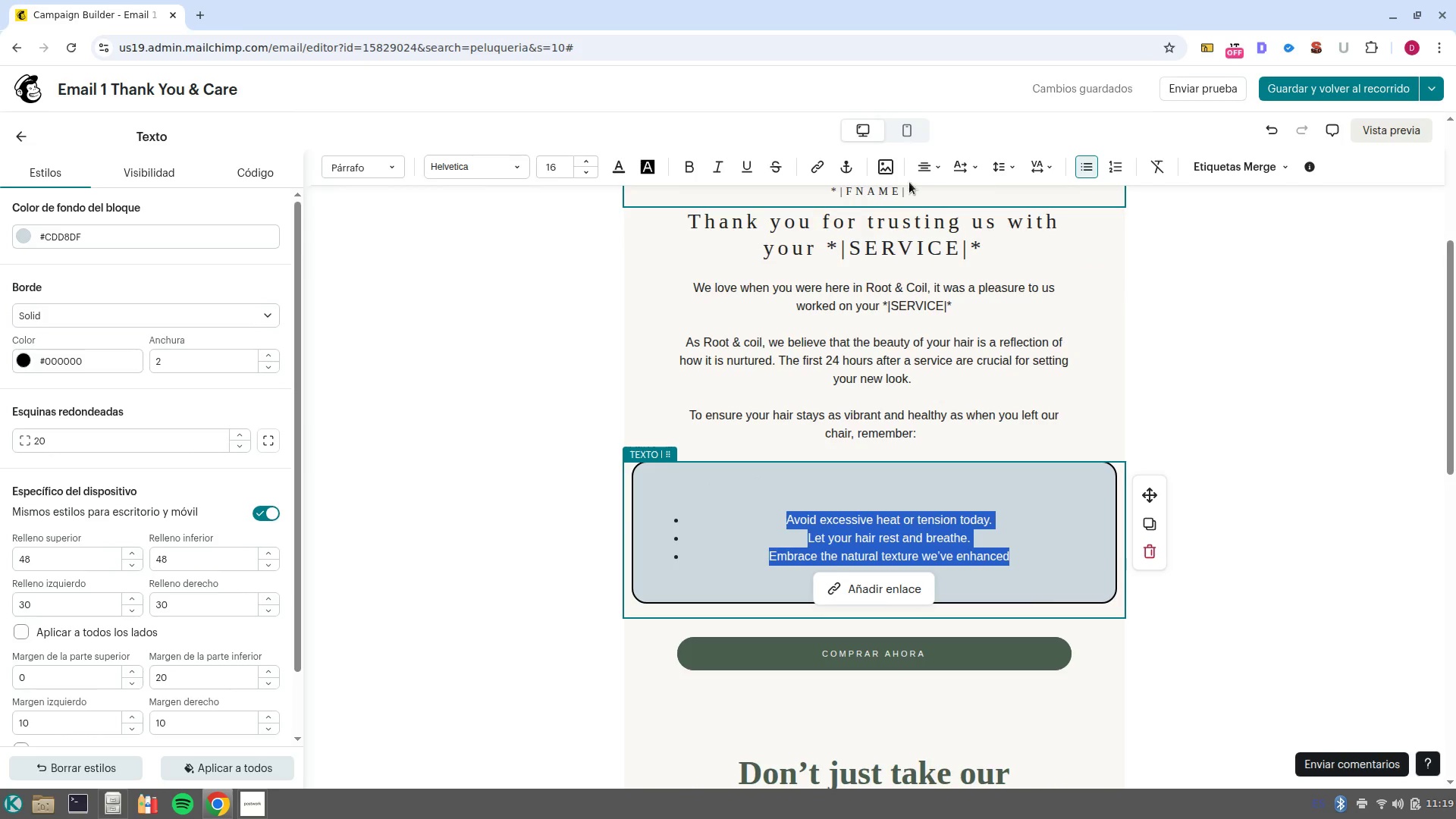 
left_click([925, 167])
 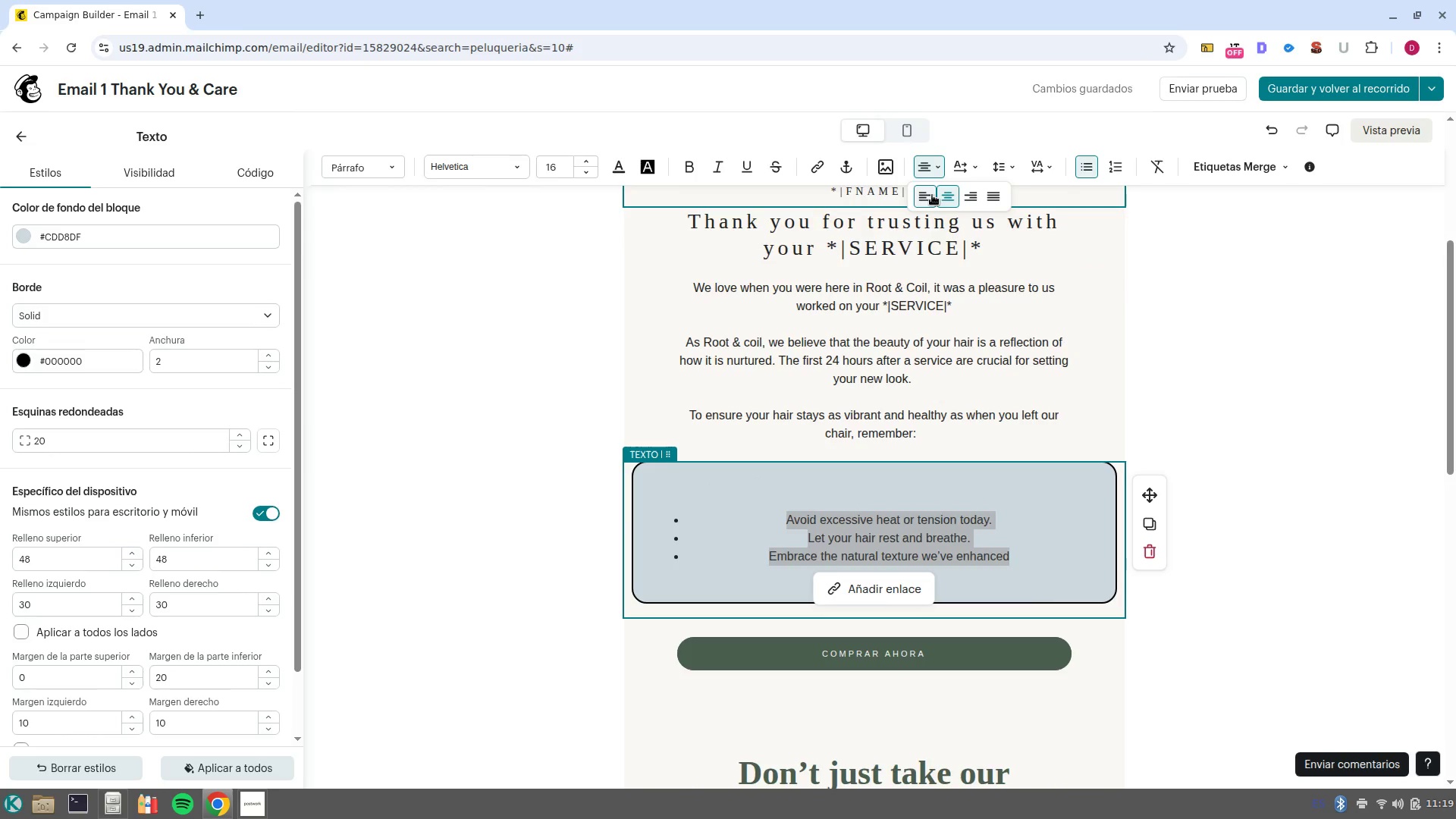 
left_click([925, 199])
 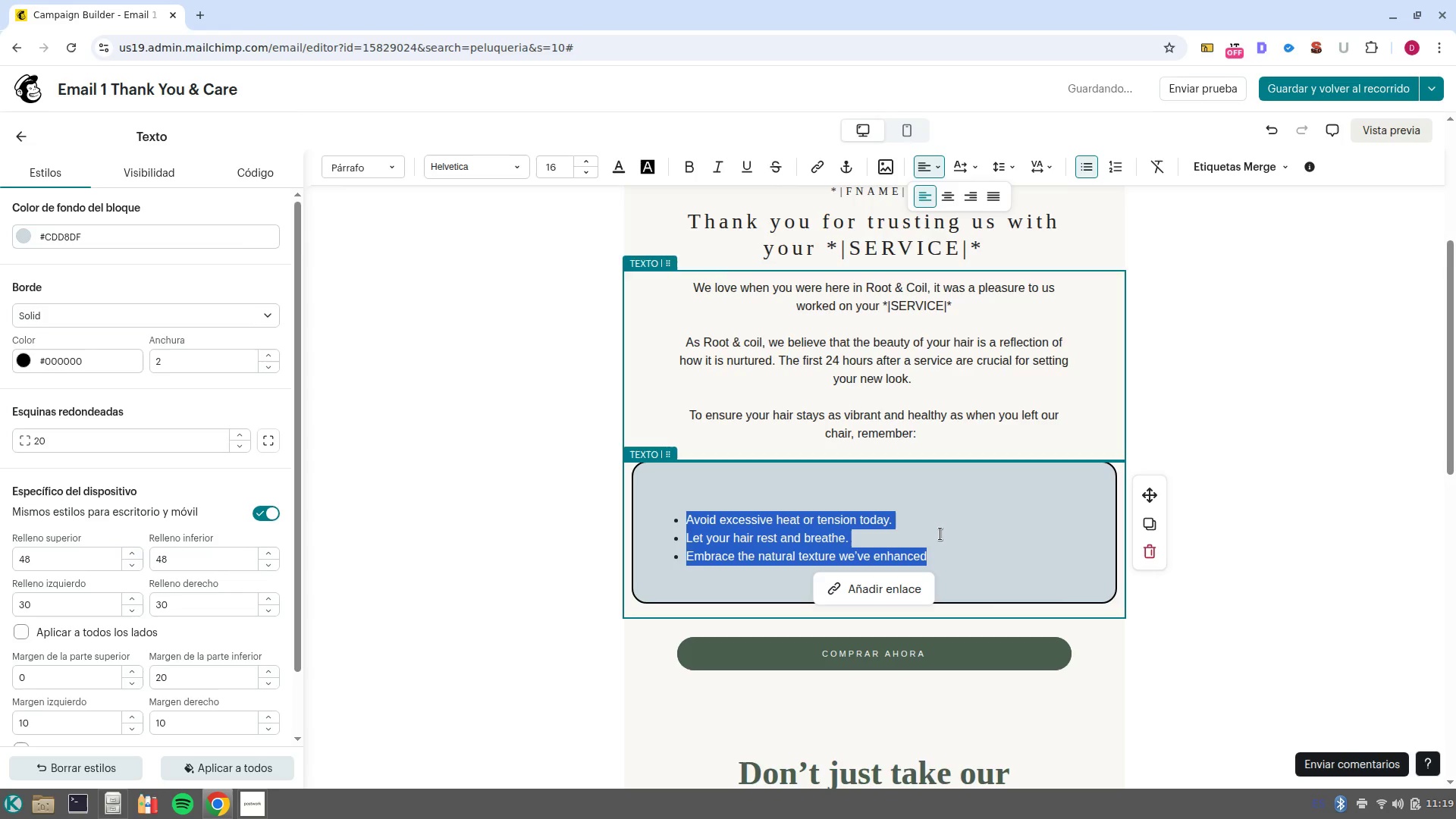 
left_click([942, 535])
 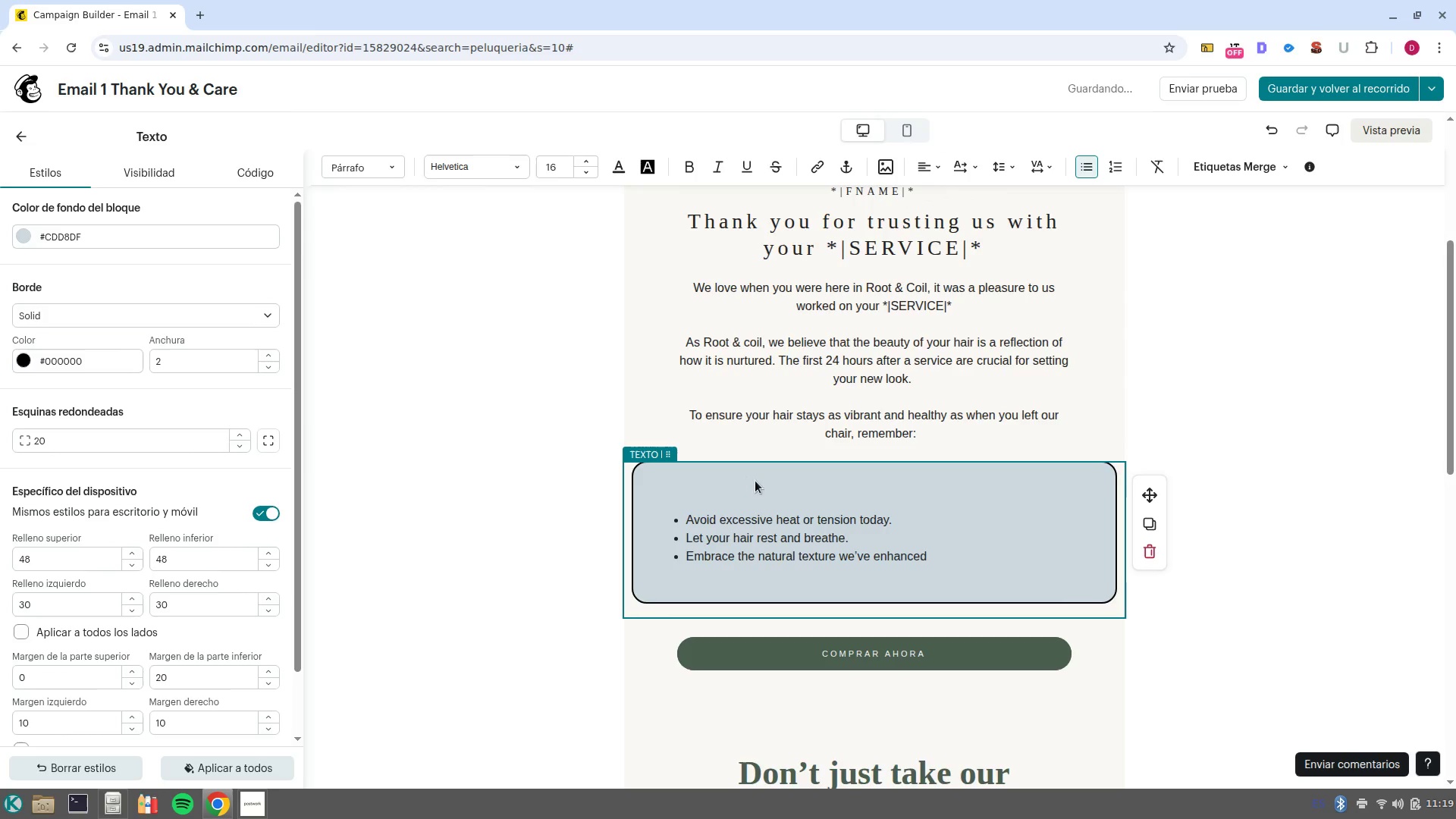 
scroll: coordinate [811, 526], scroll_direction: down, amount: 4.0
 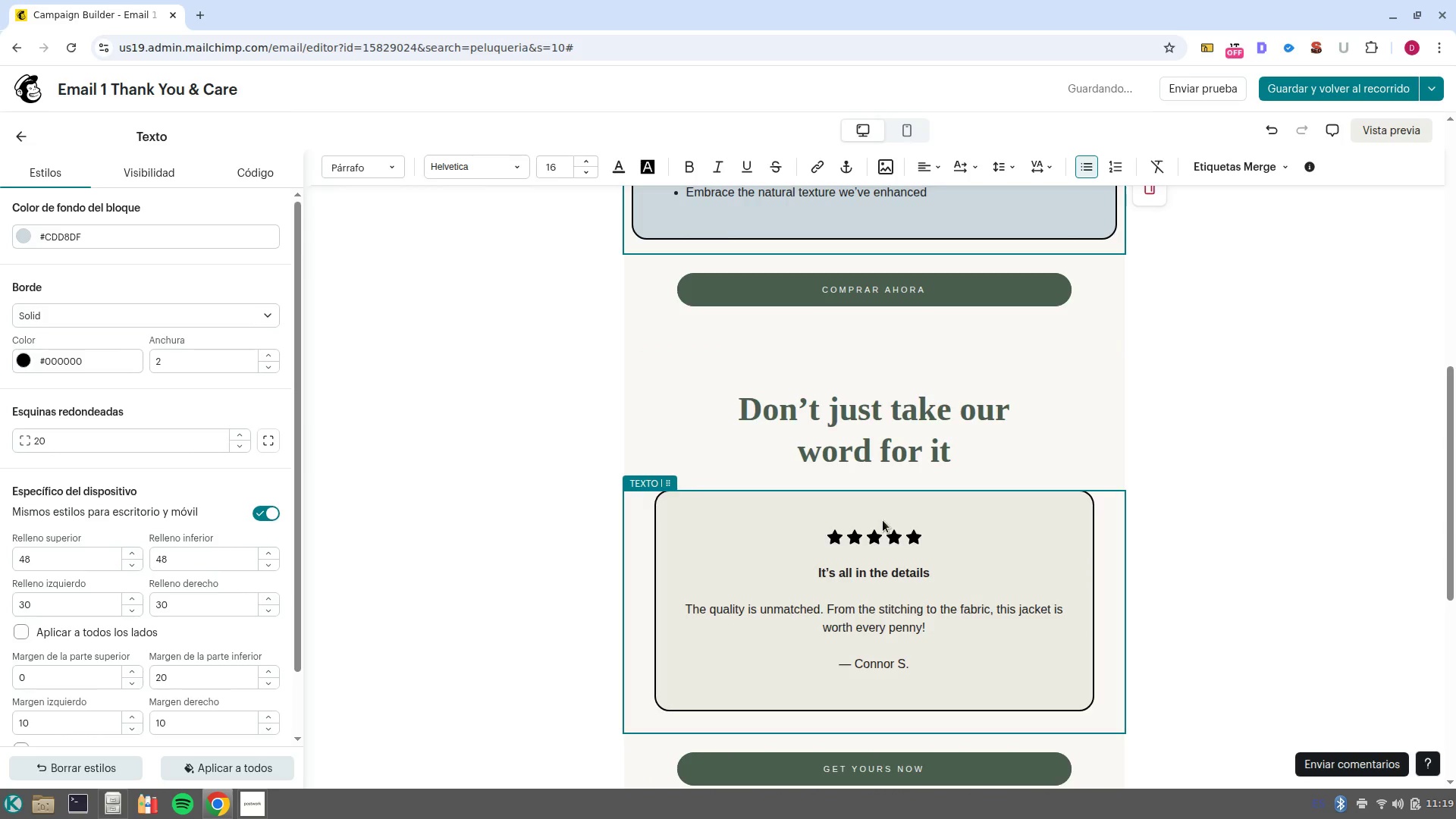 
left_click([886, 536])
 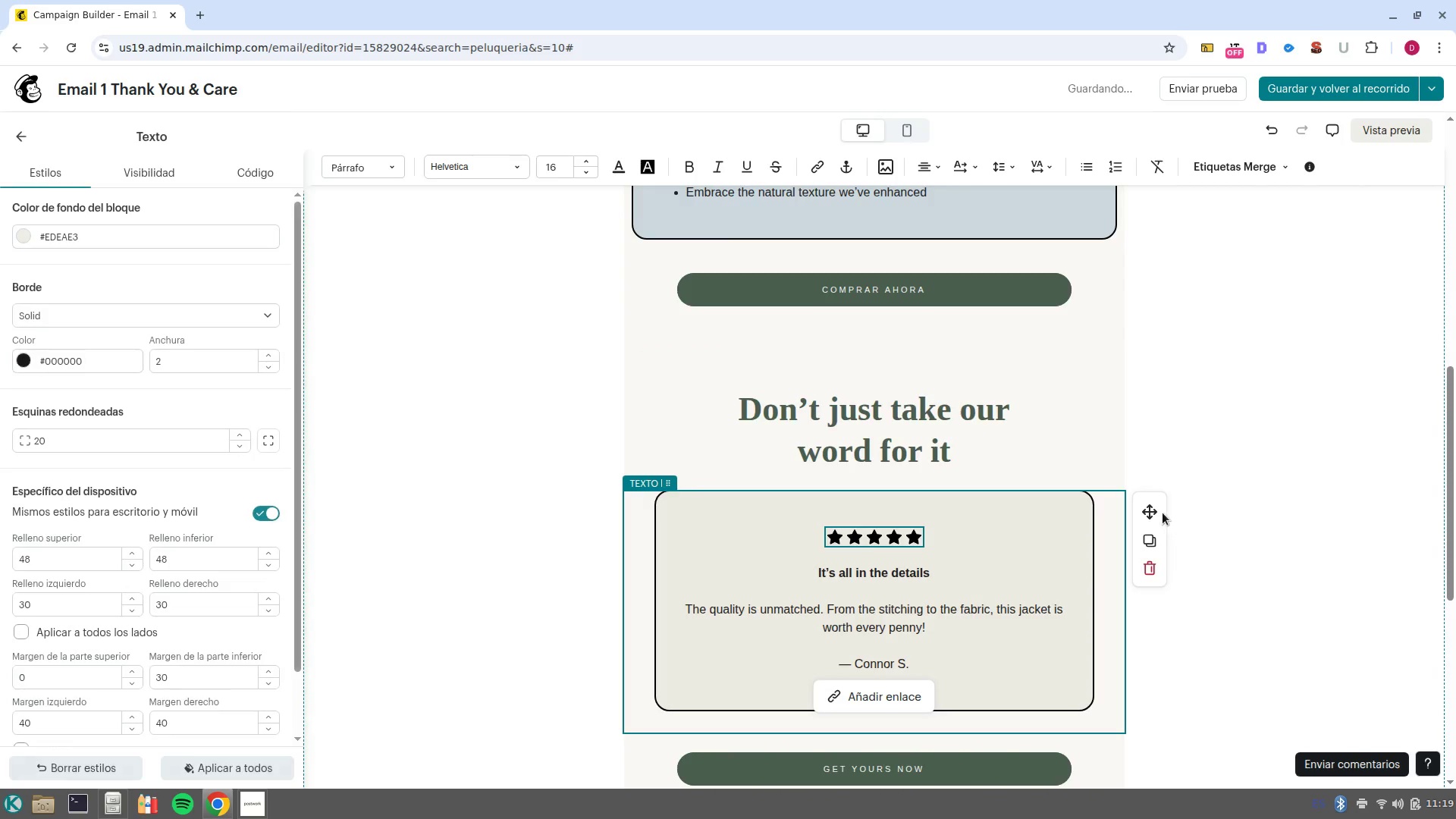 
left_click_drag(start_coordinate=[1152, 513], to_coordinate=[864, 323])
 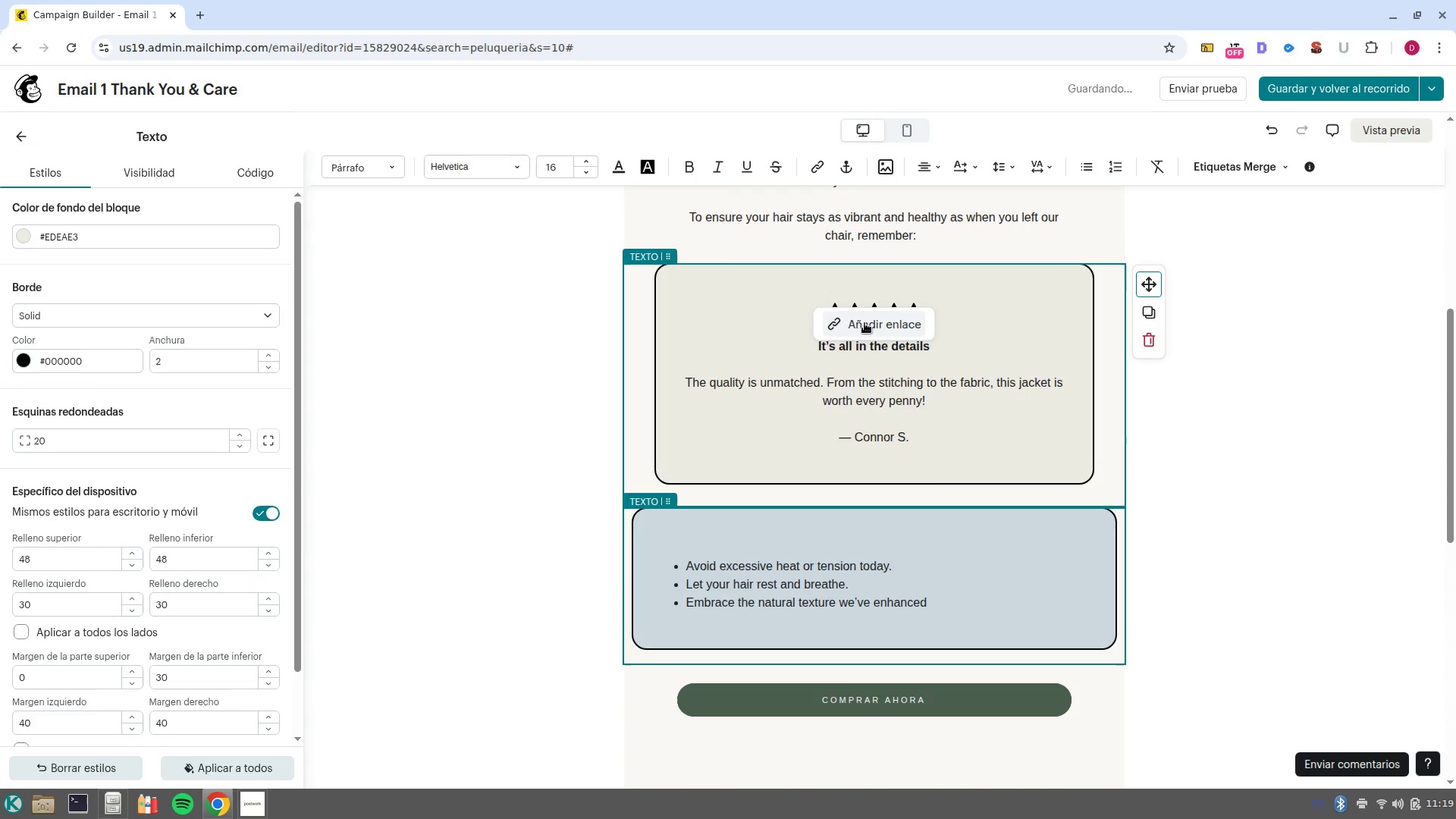 
scroll: coordinate [863, 238], scroll_direction: up, amount: 2.0
 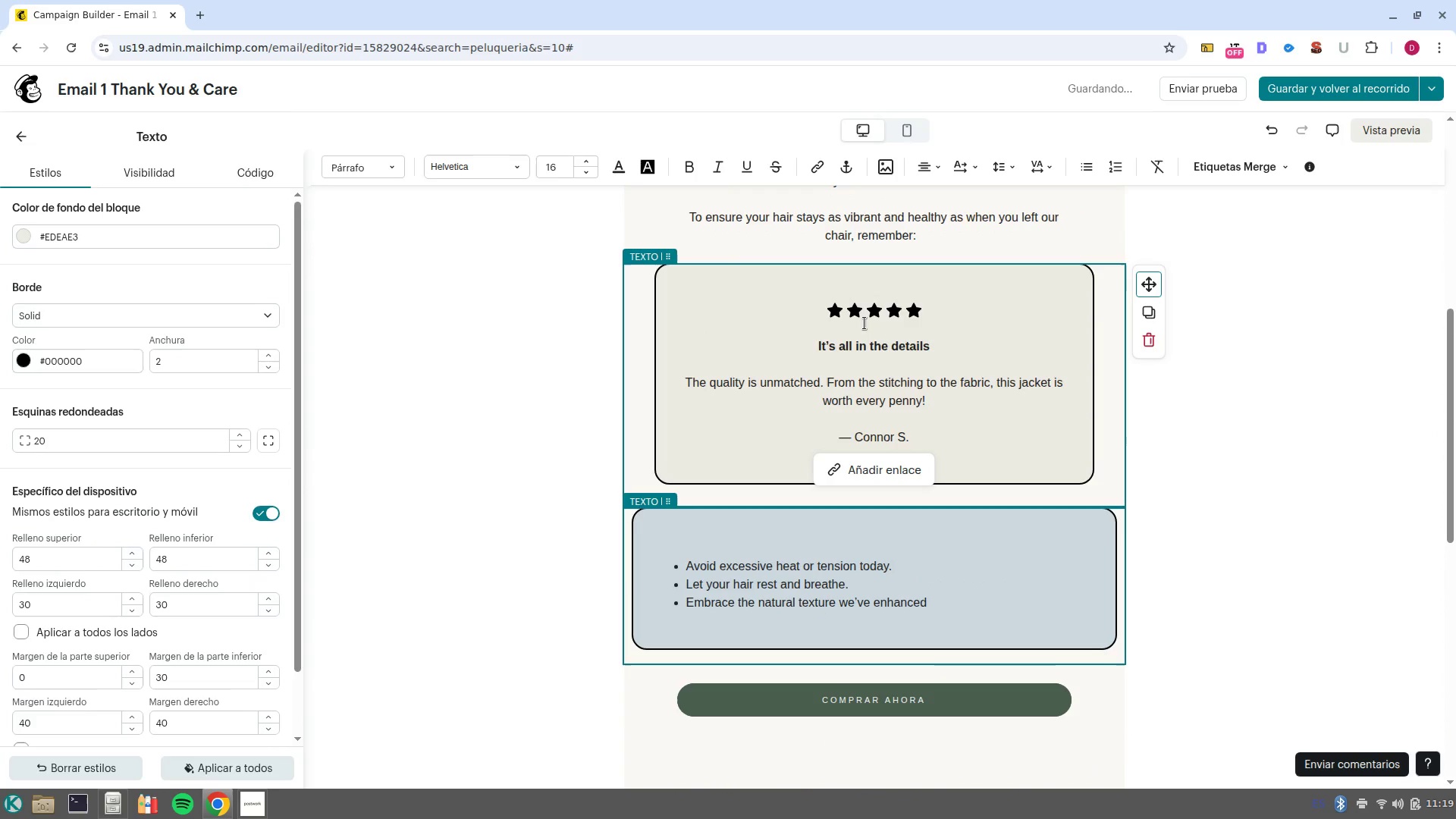 
left_click([902, 314])
 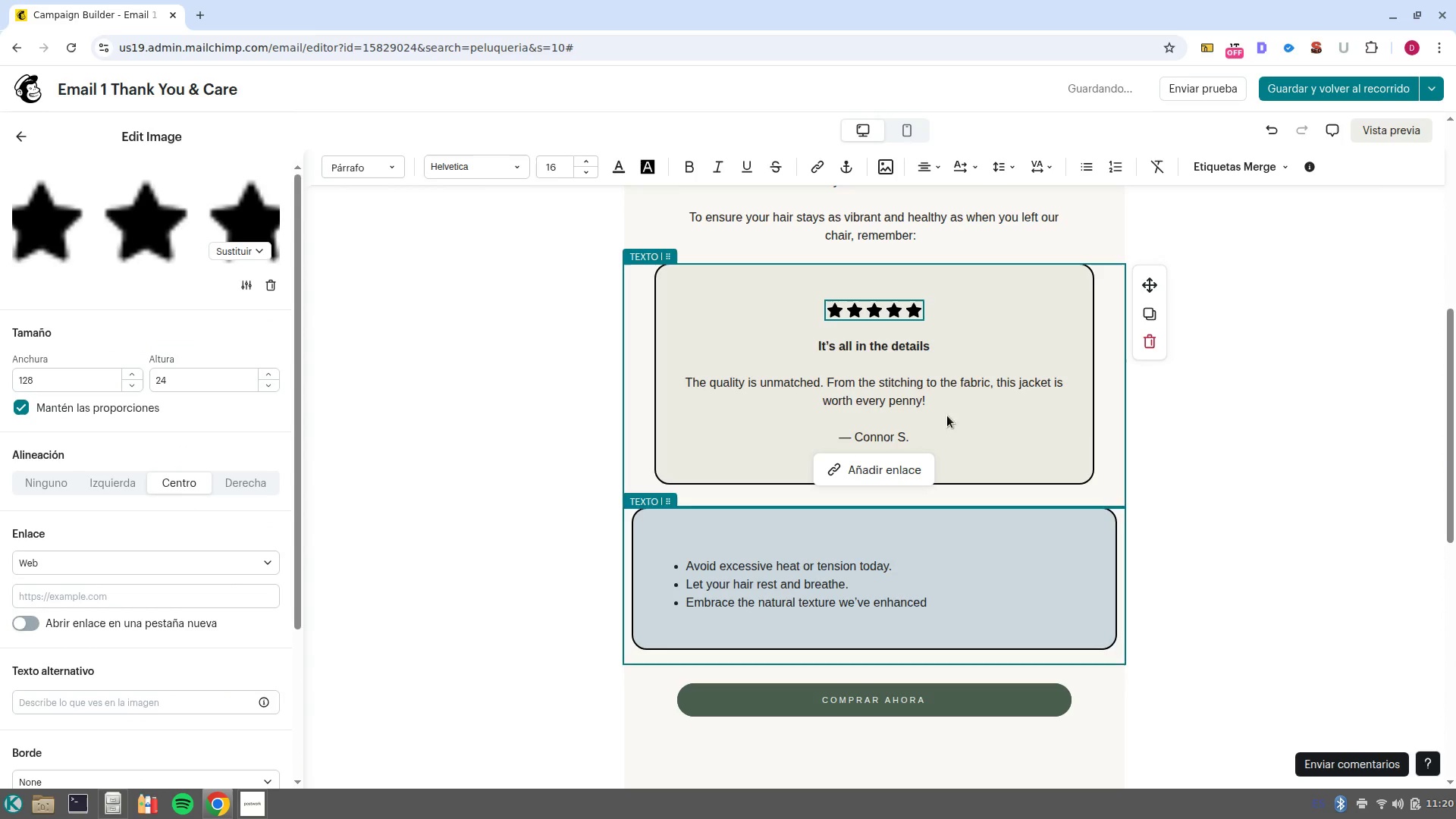 
left_click([840, 309])
 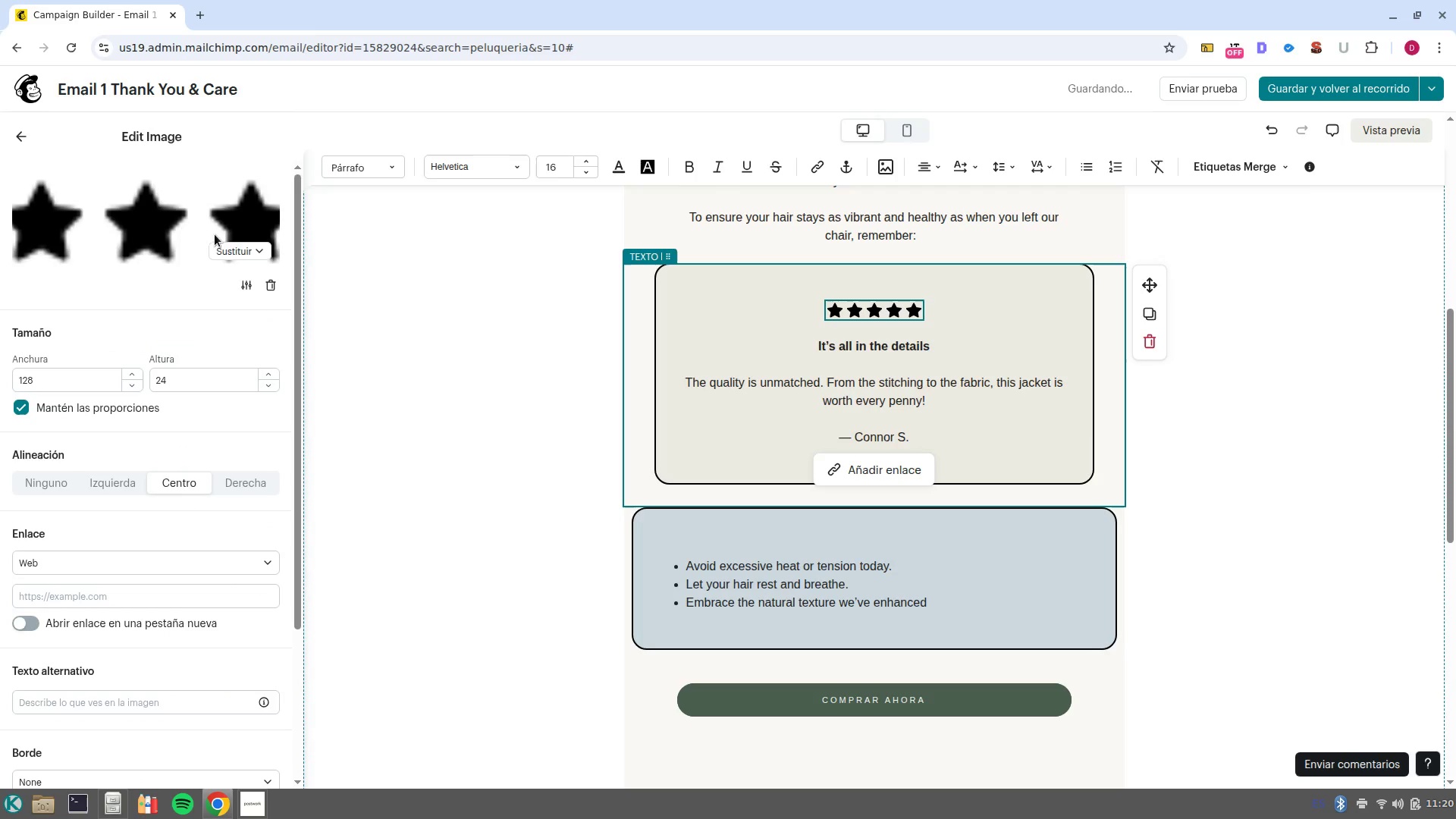 
left_click([234, 246])
 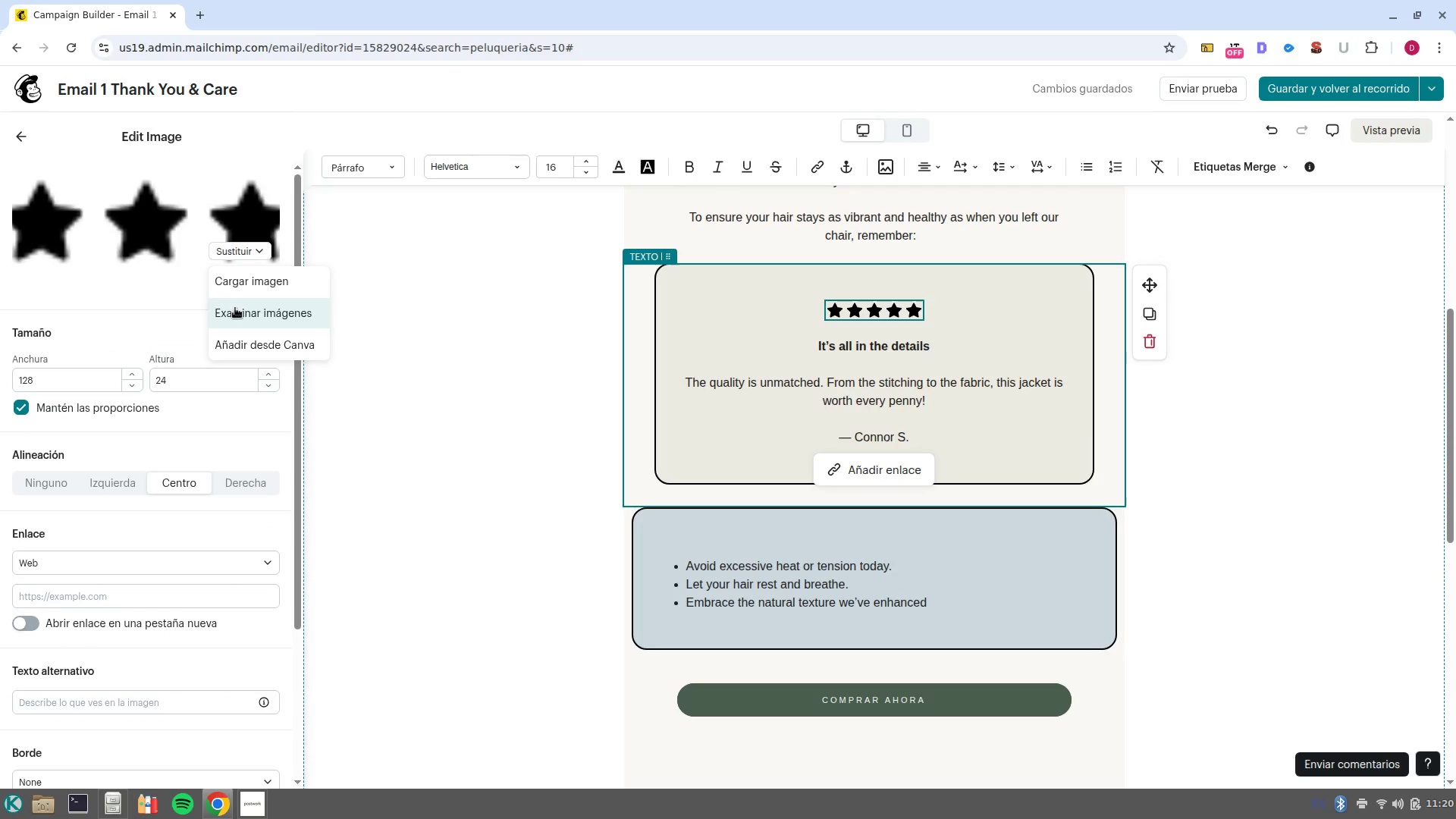 
left_click([235, 309])
 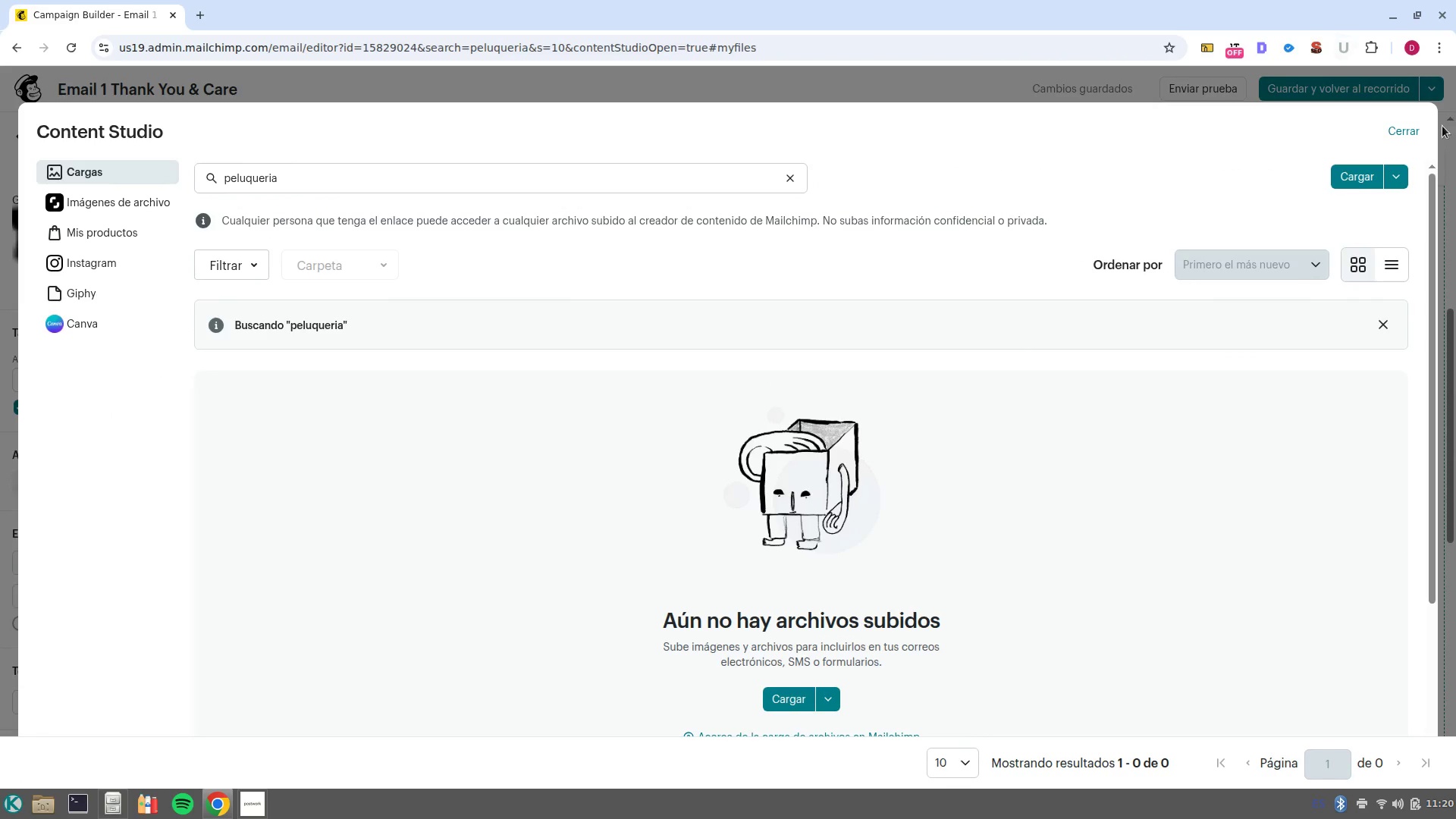 
left_click([125, 209])
 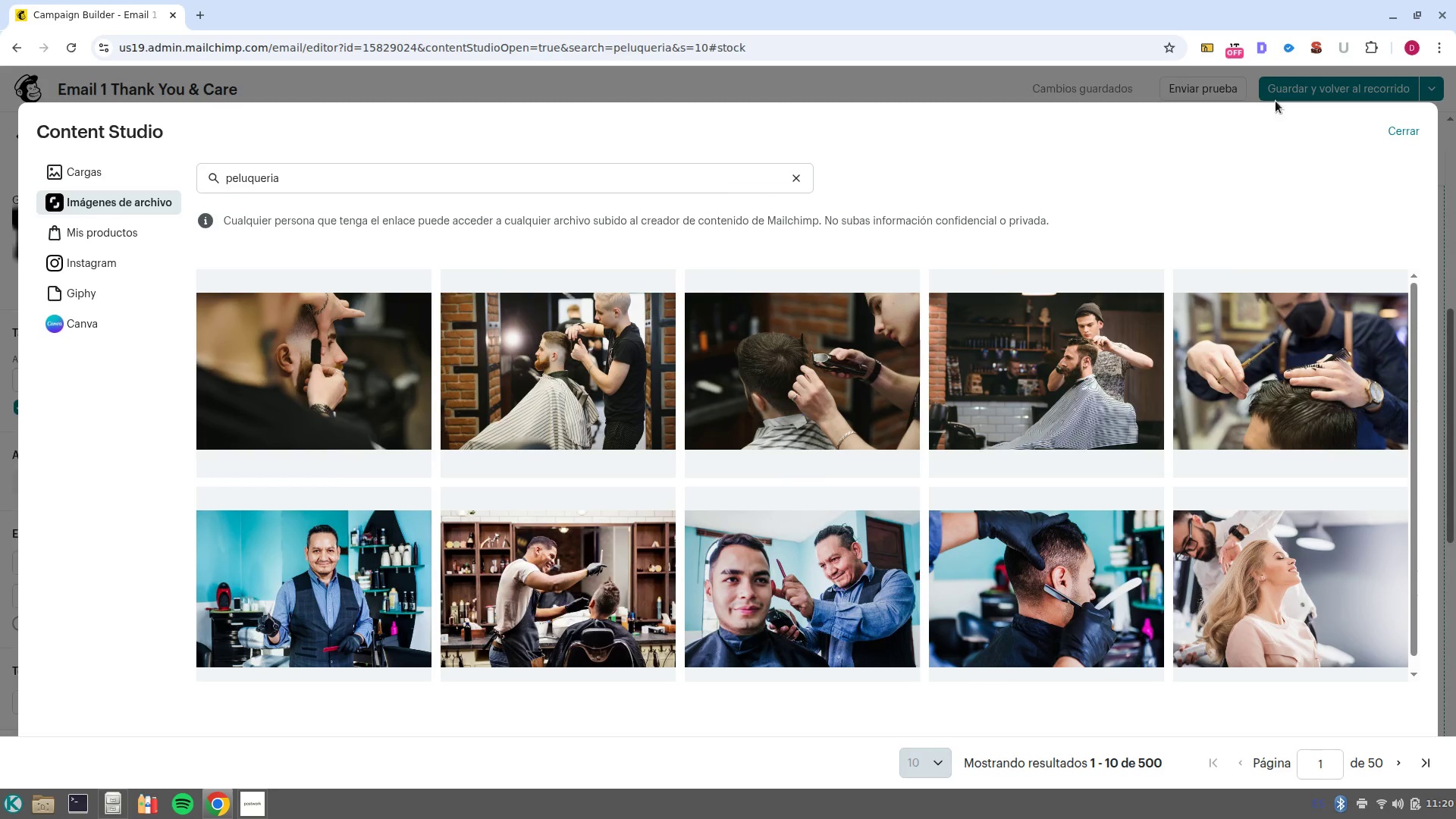 
left_click([1405, 133])
 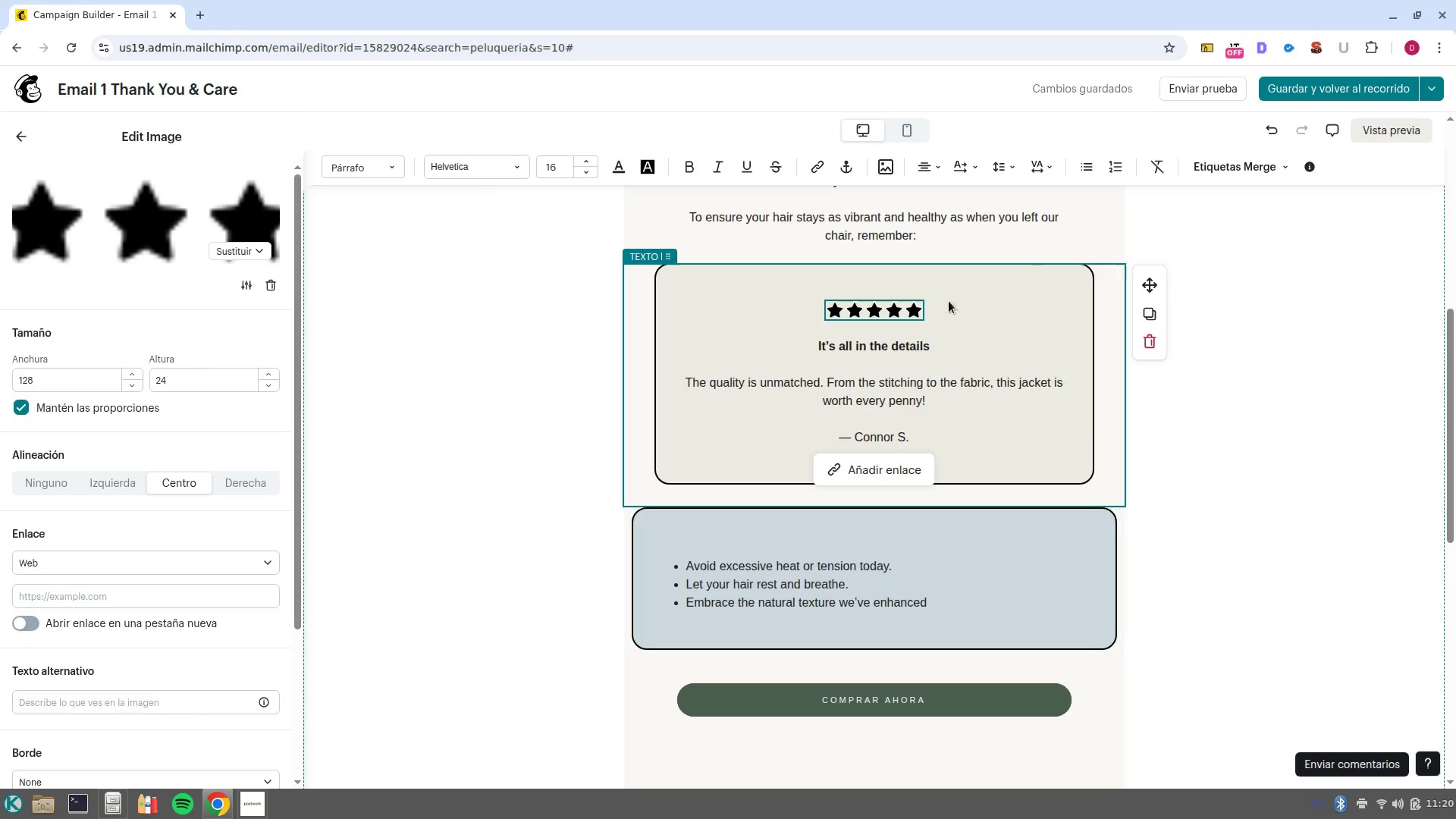 
scroll: coordinate [921, 334], scroll_direction: down, amount: 1.0
 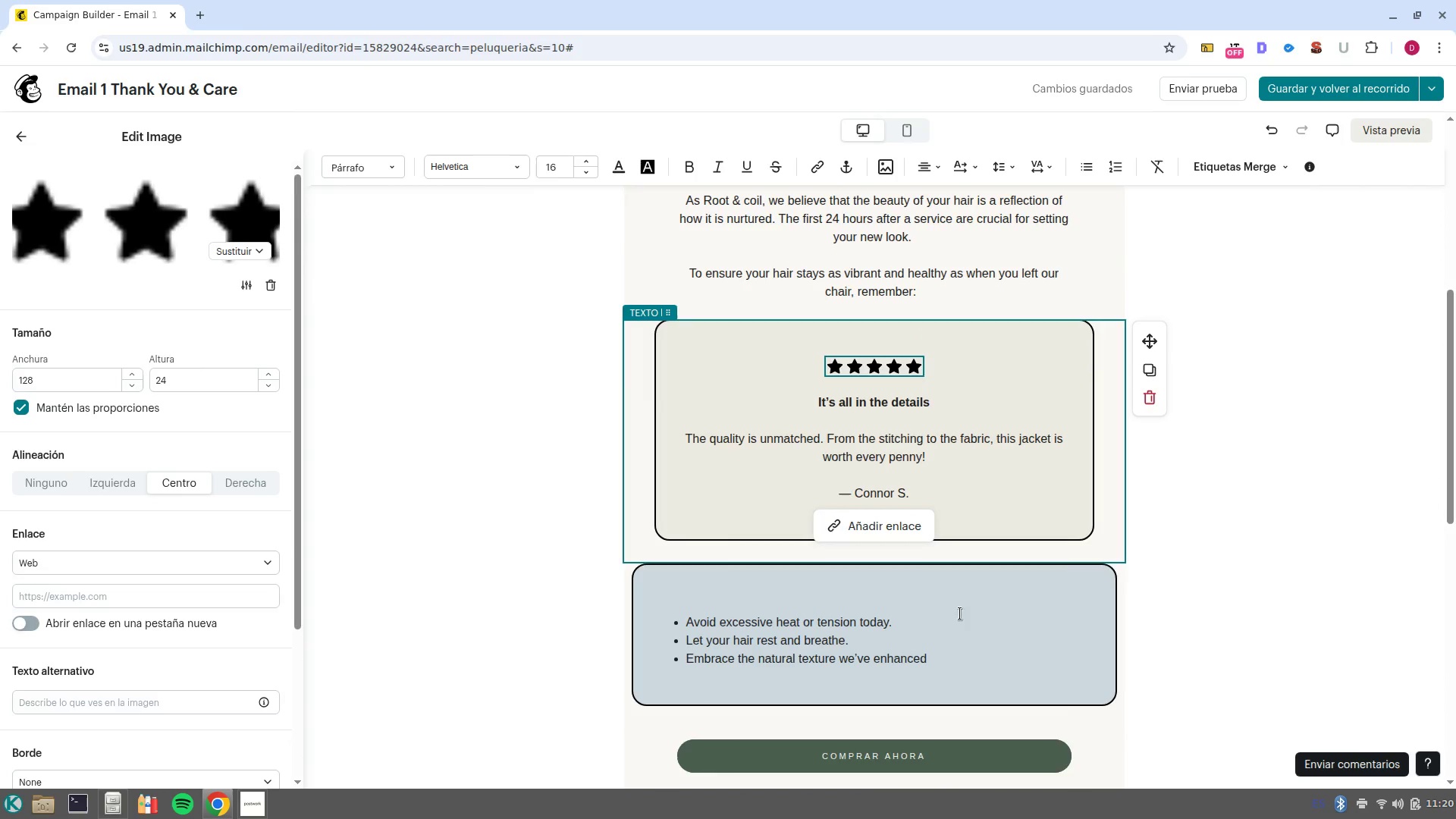 
left_click_drag(start_coordinate=[947, 659], to_coordinate=[666, 616])
 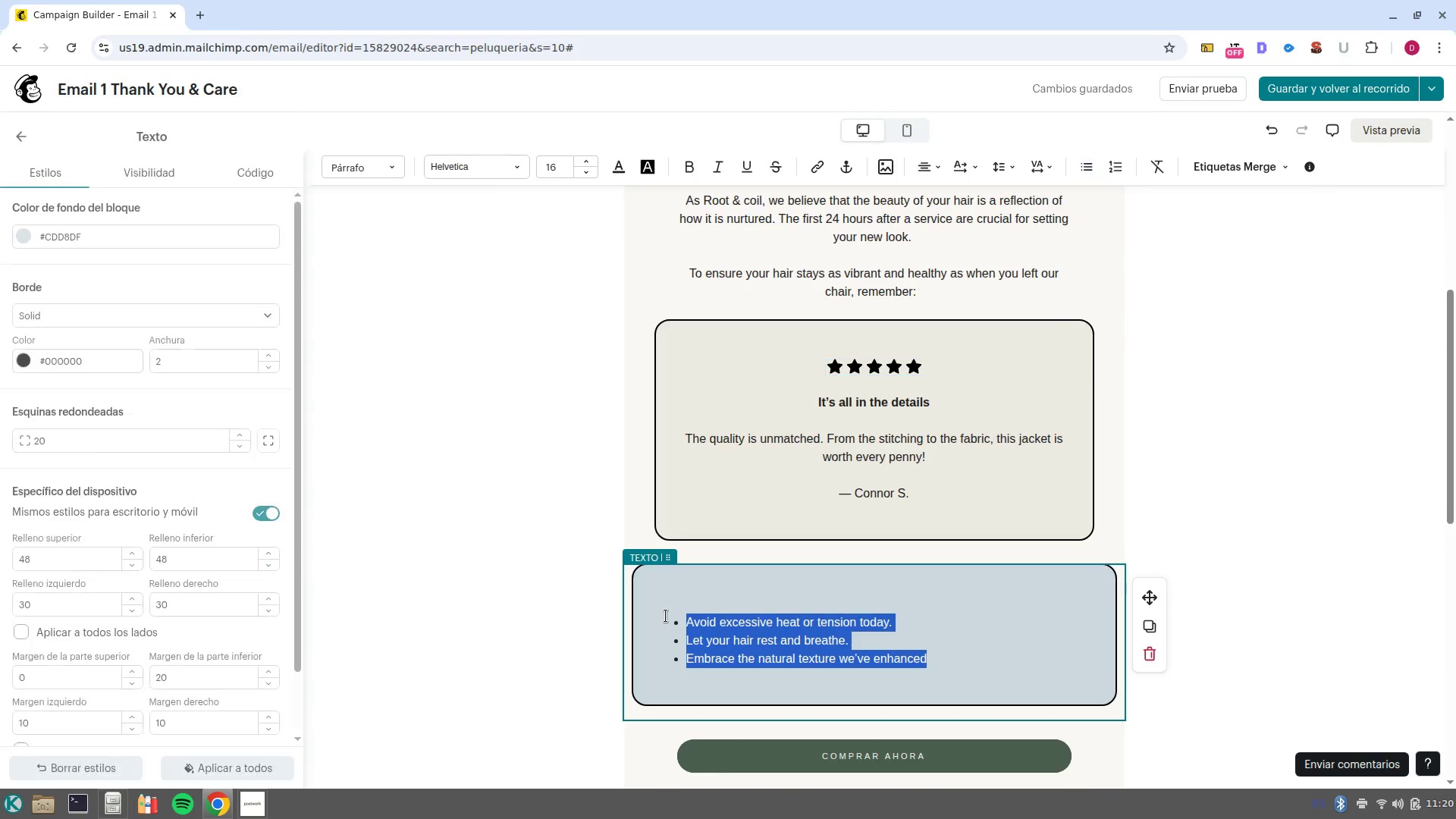 
key(Control+X)
 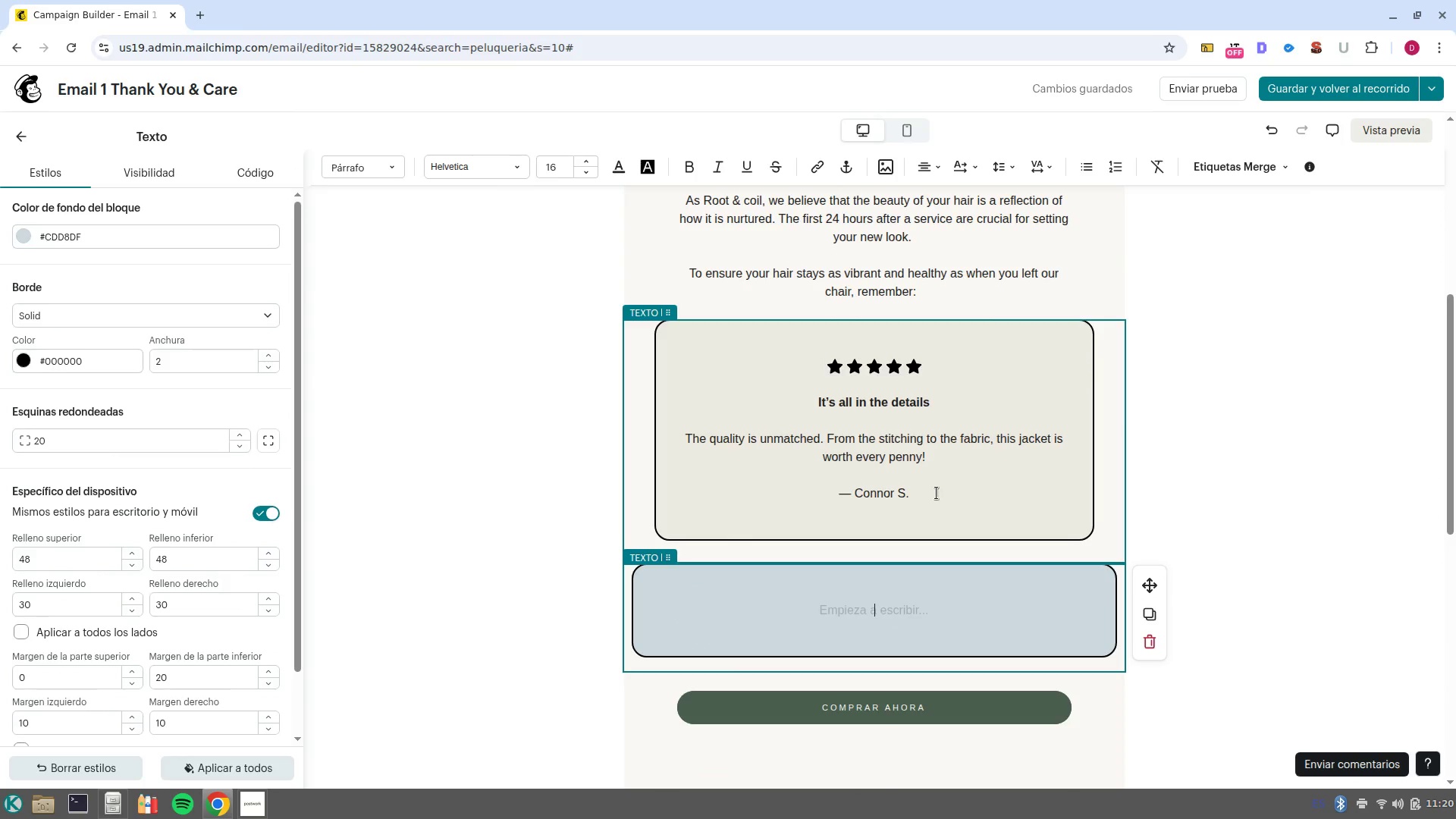 
left_click_drag(start_coordinate=[937, 492], to_coordinate=[804, 402])
 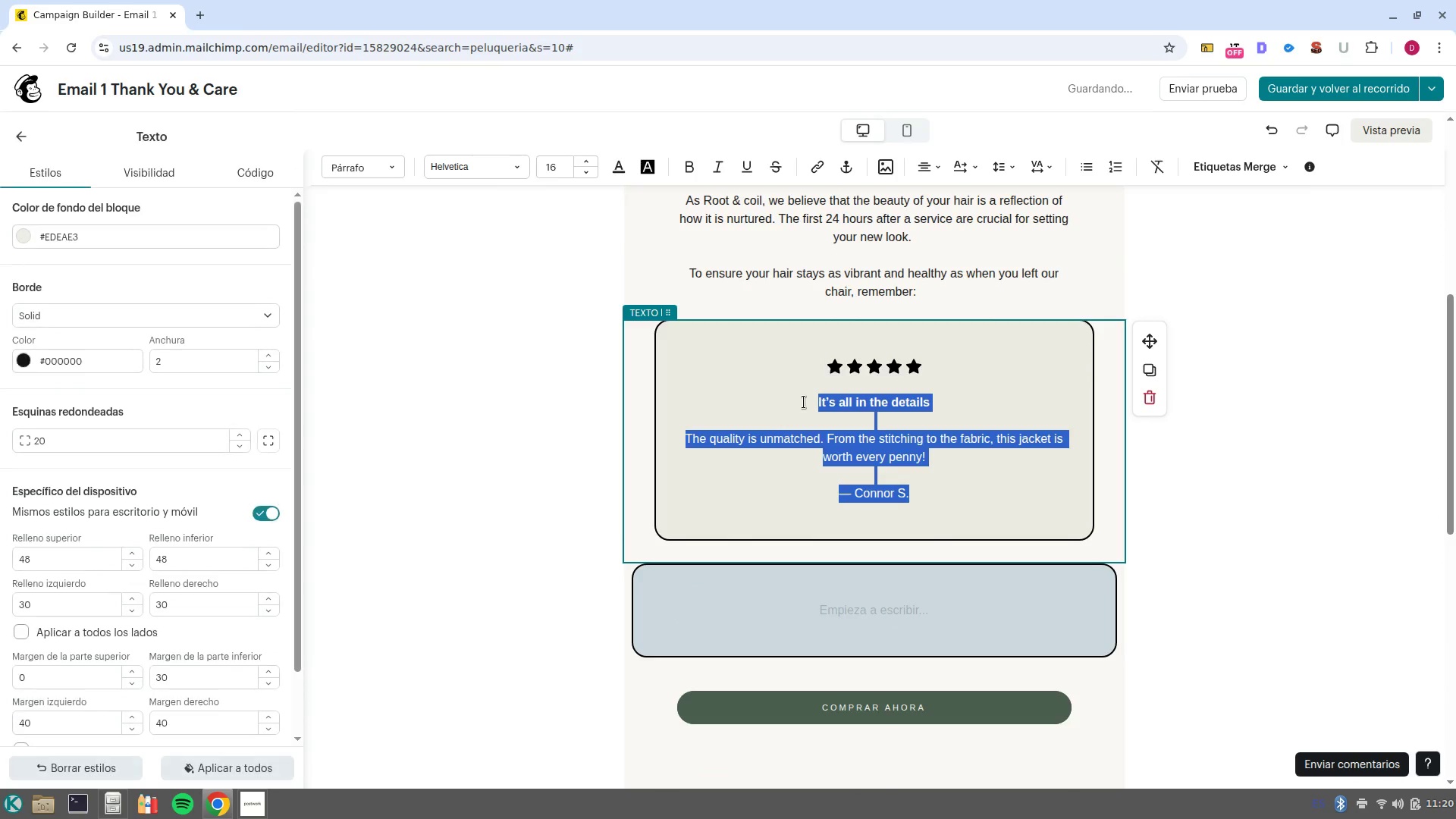 
key(Control+V)
 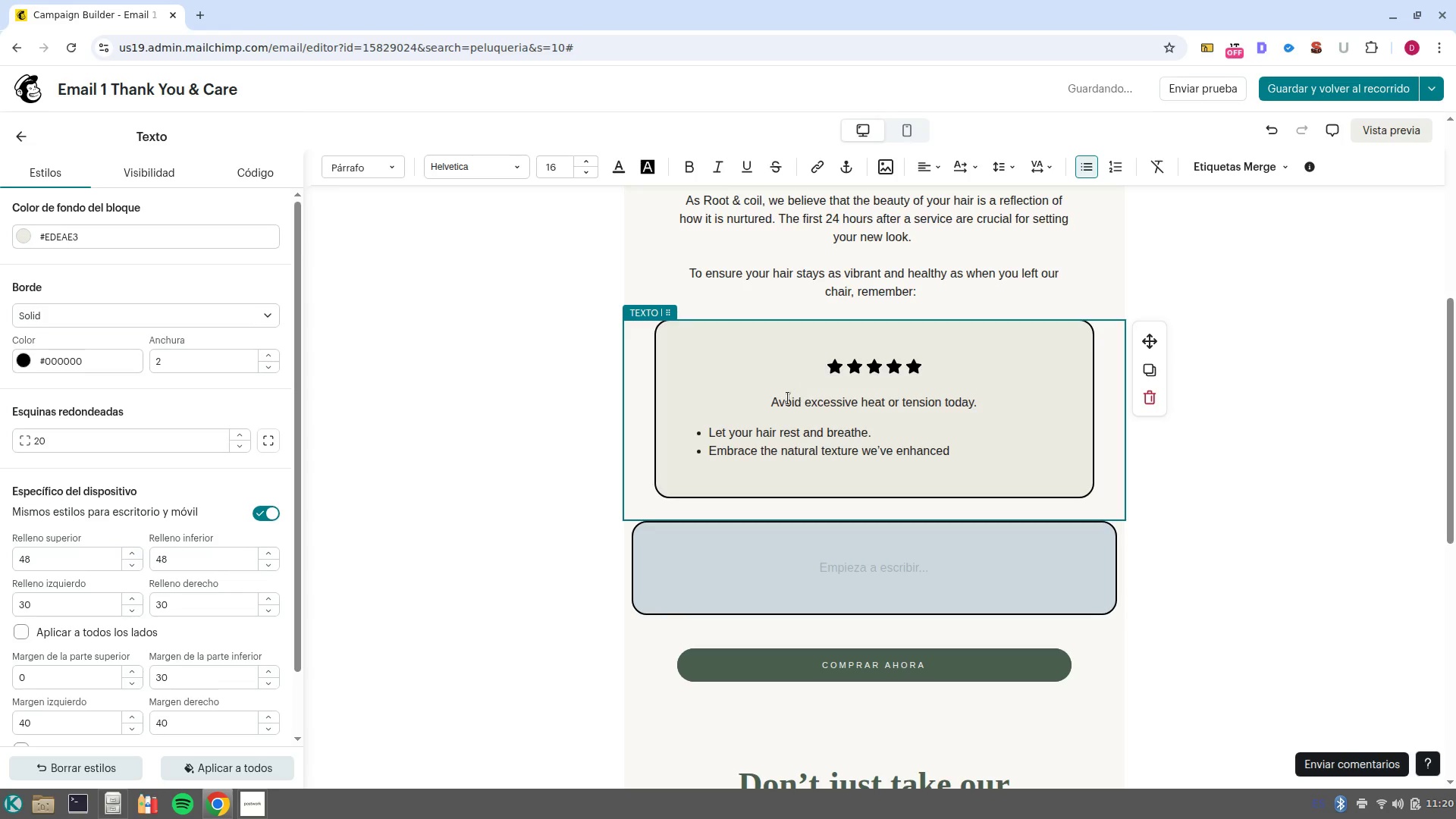 
left_click([766, 397])
 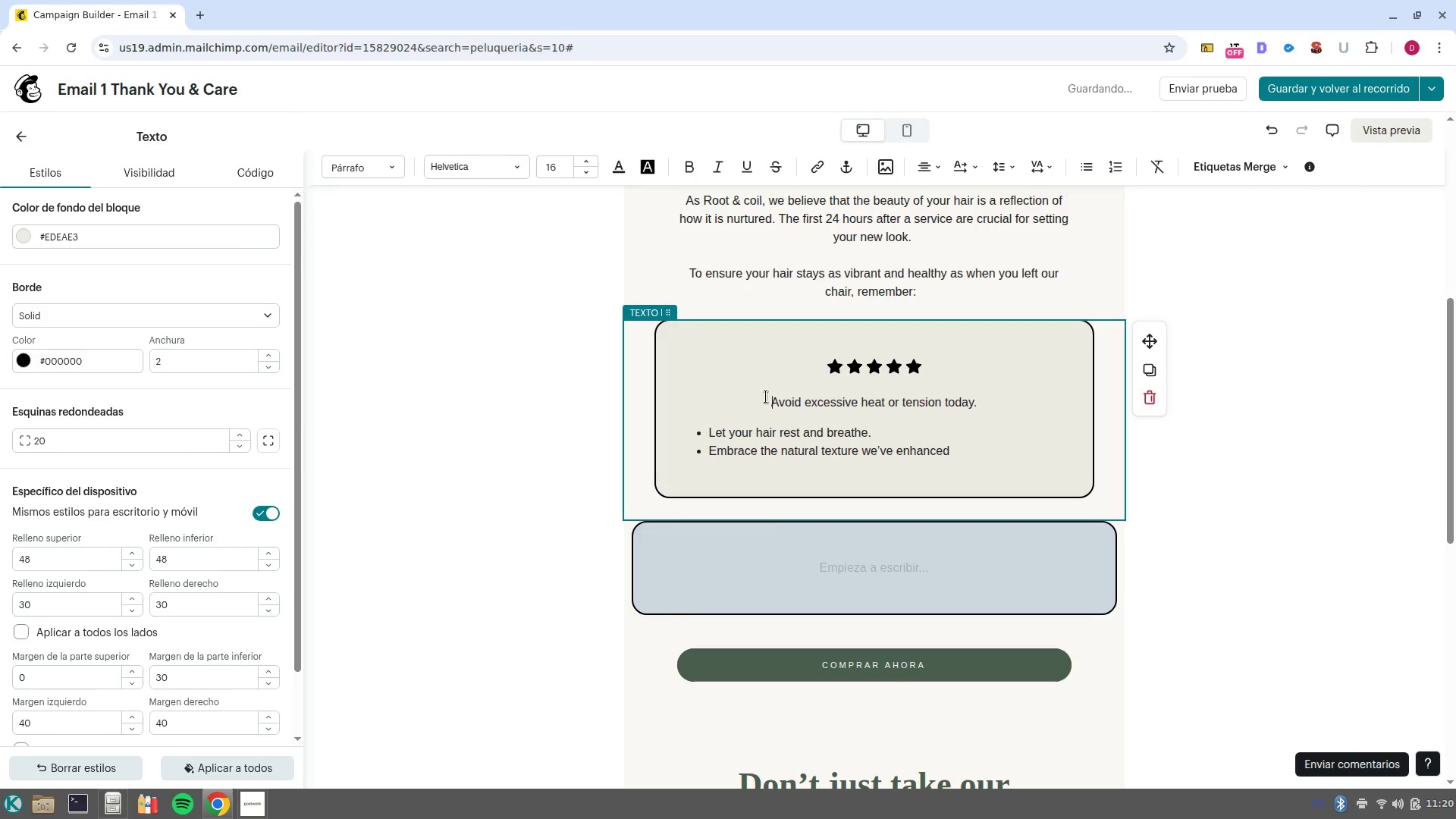 
key(Shift+ShiftRight)
 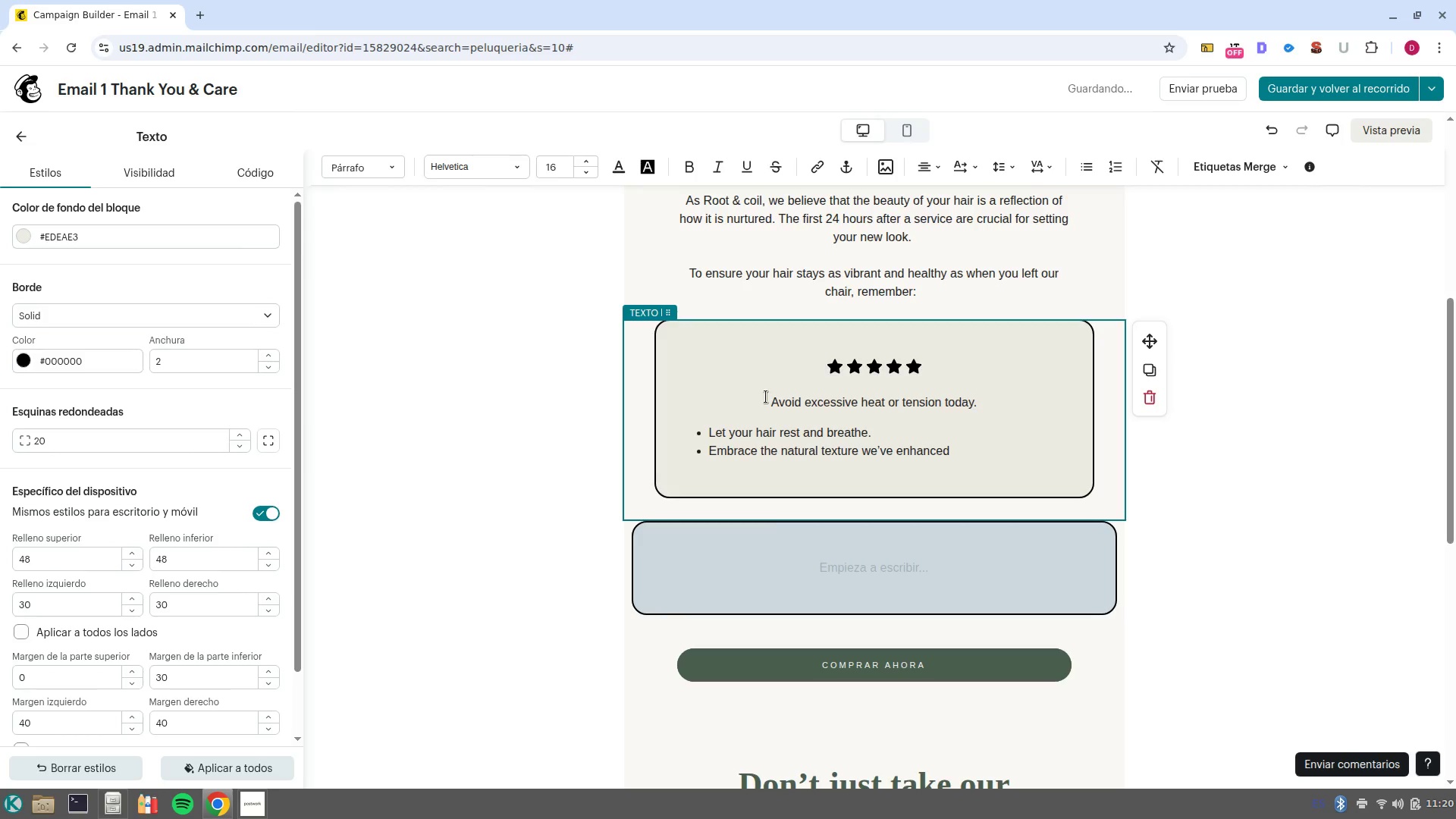 
key(Shift+BracketRight)
 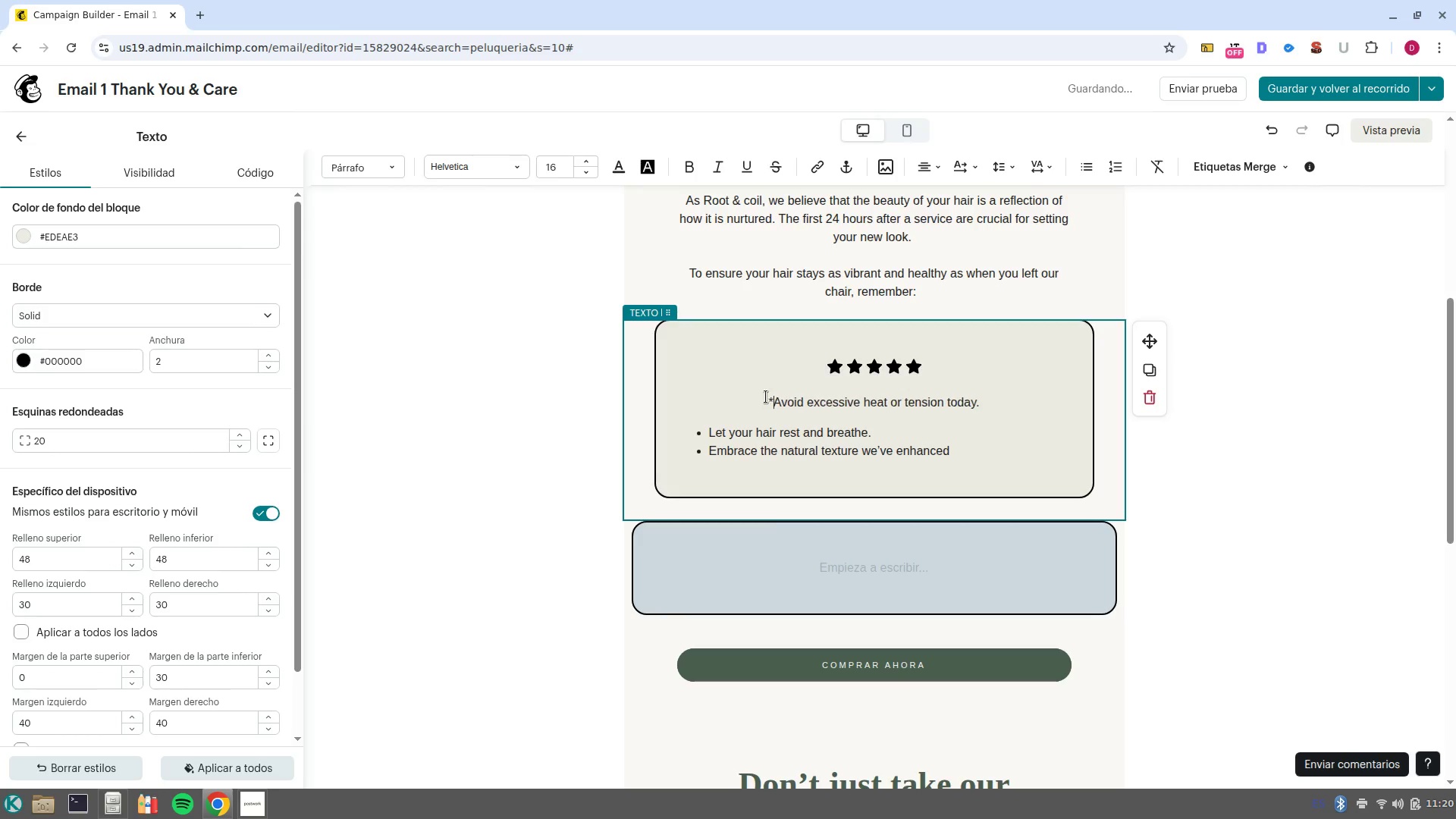 
key(Space)
 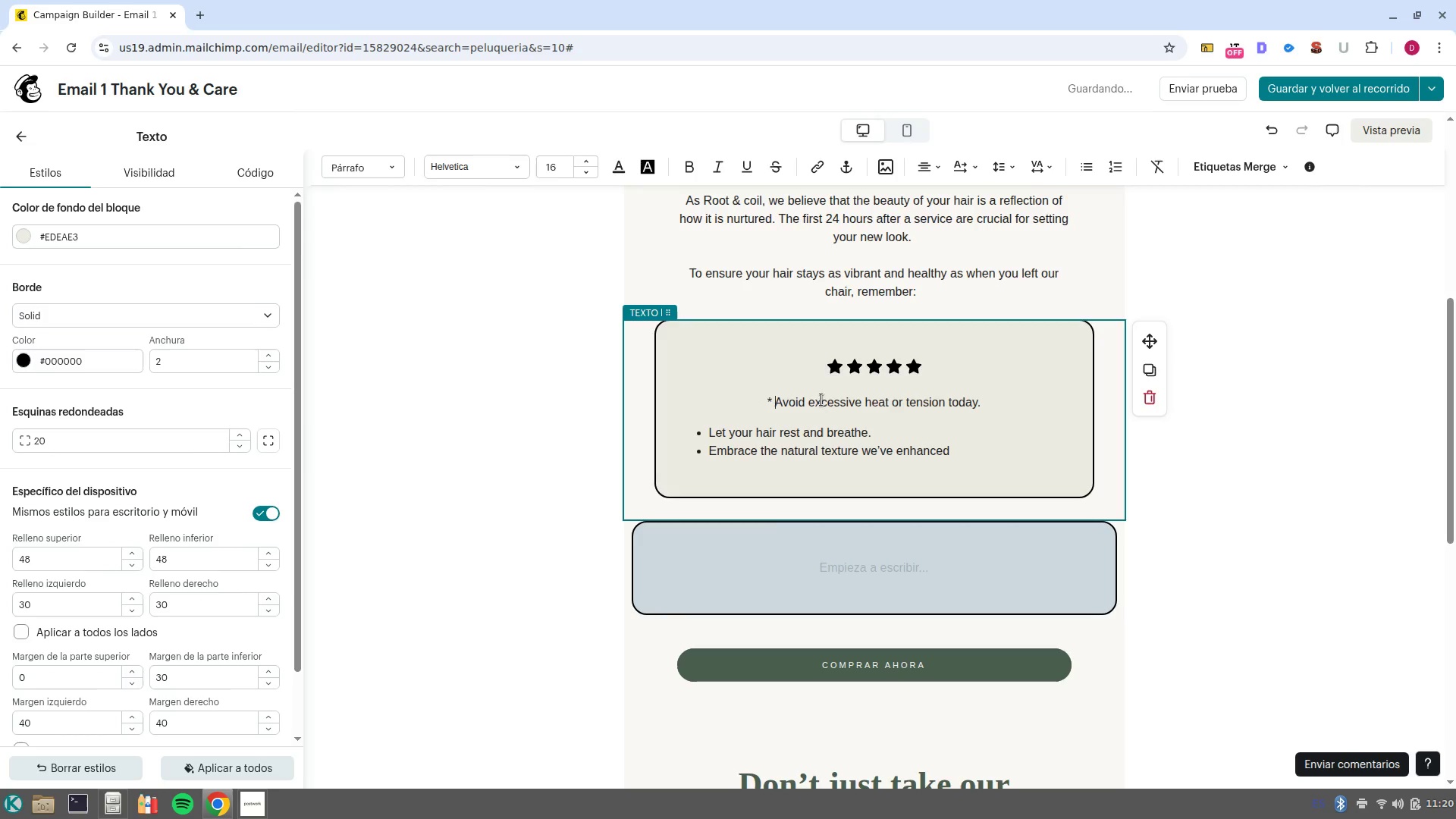 
key(Backspace)
 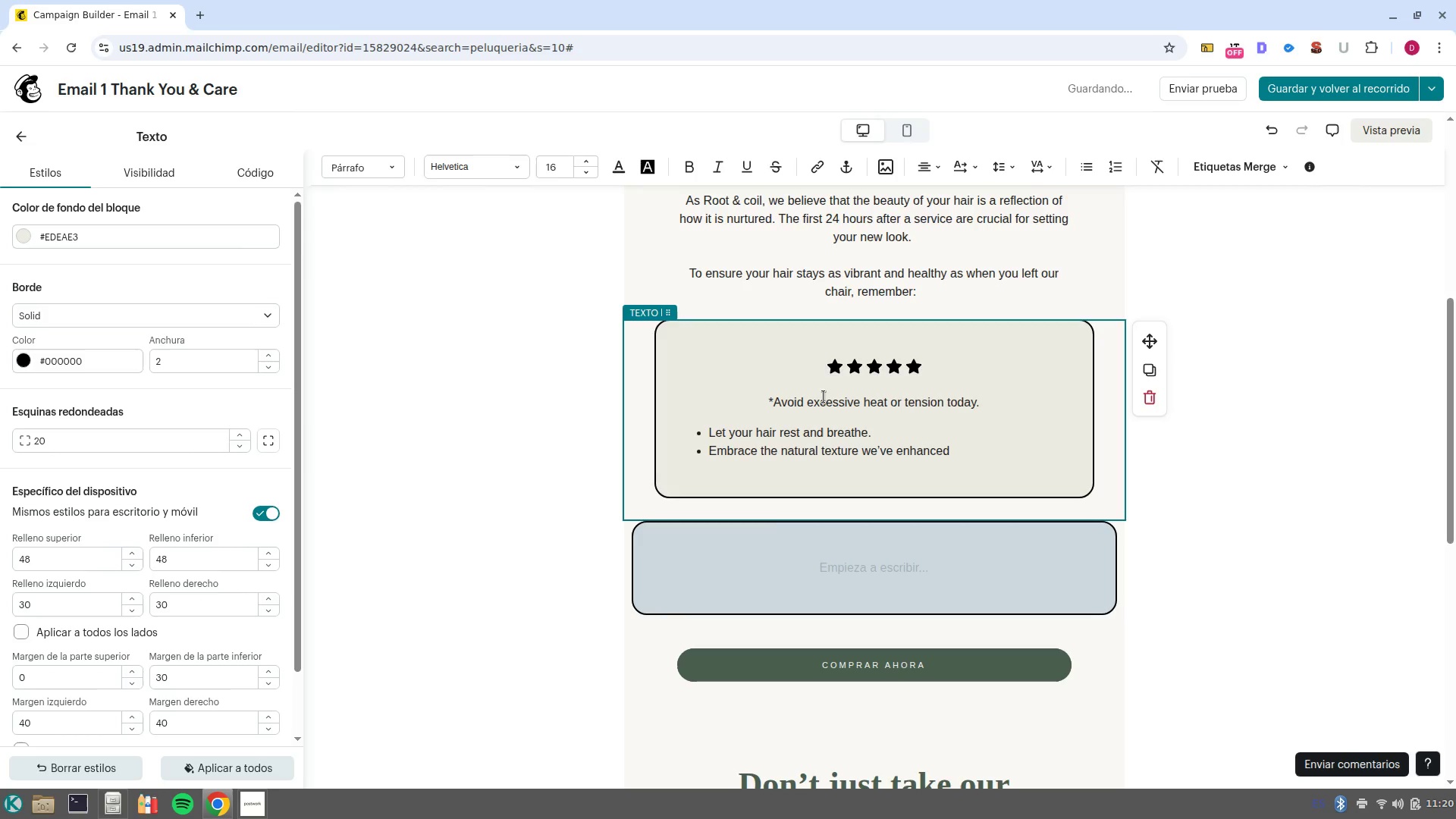 
key(Backspace)
 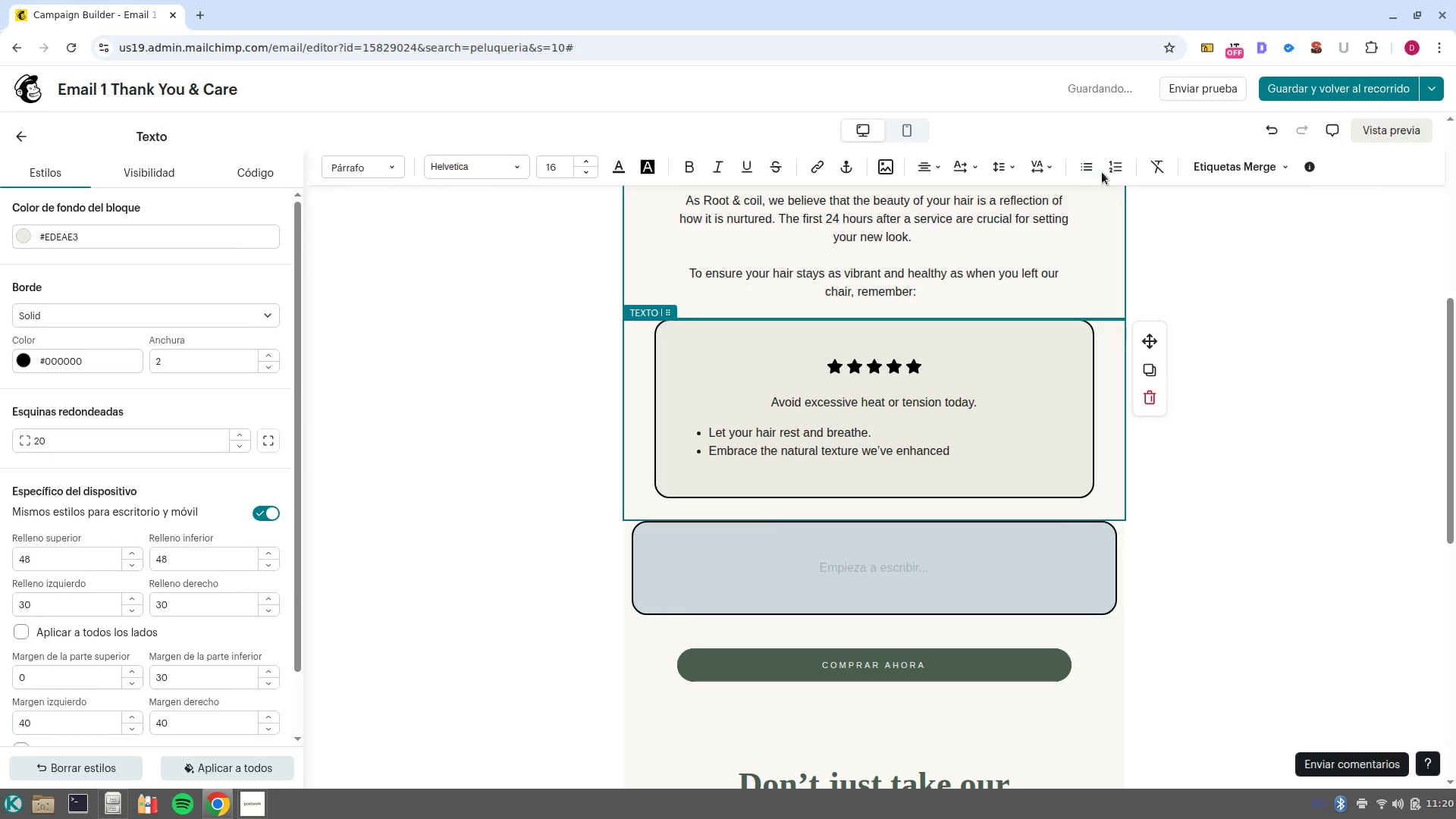 
left_click([1087, 174])
 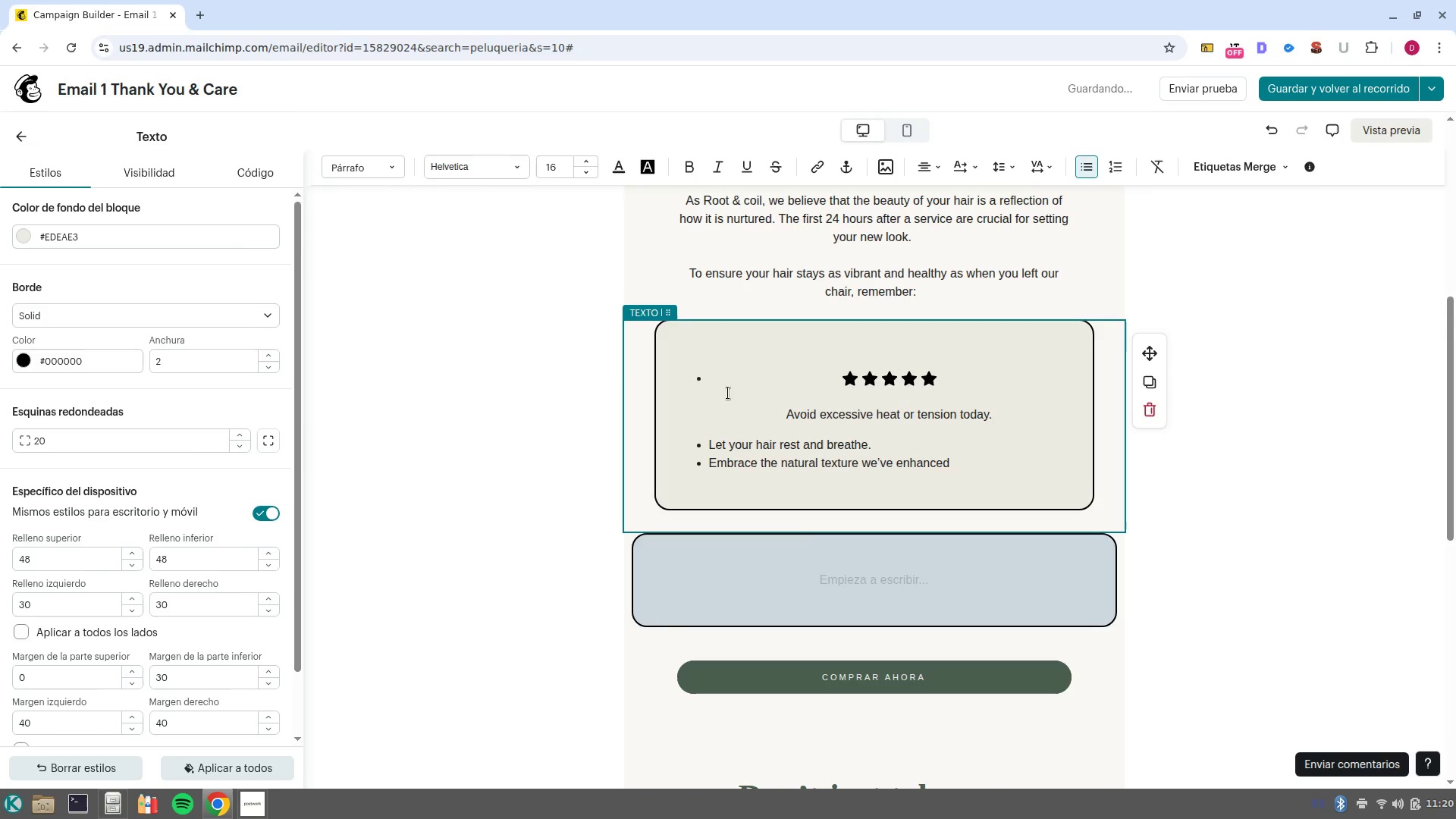 
left_click([713, 371])
 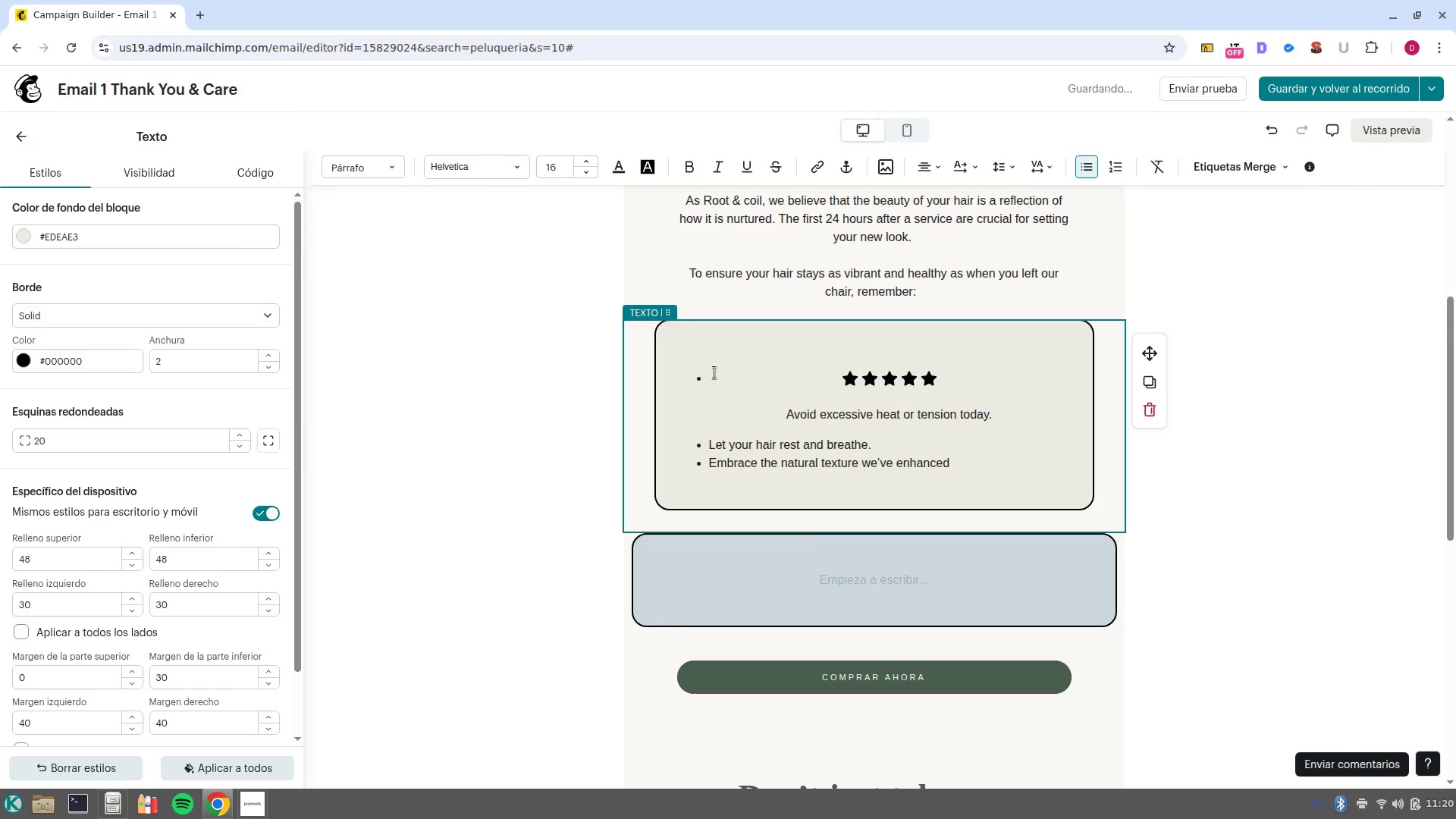 
key(Backspace)
 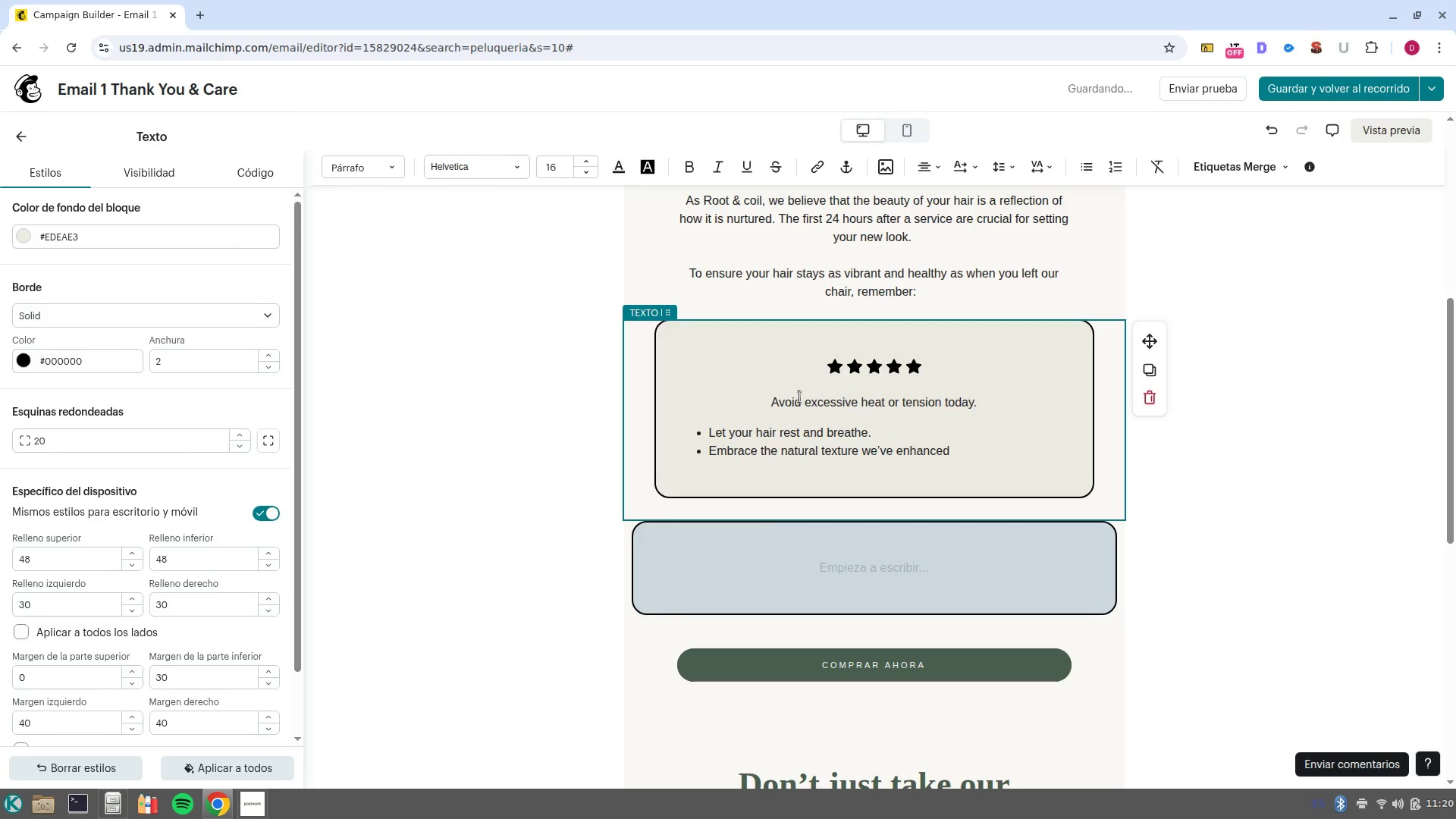 
left_click([767, 403])
 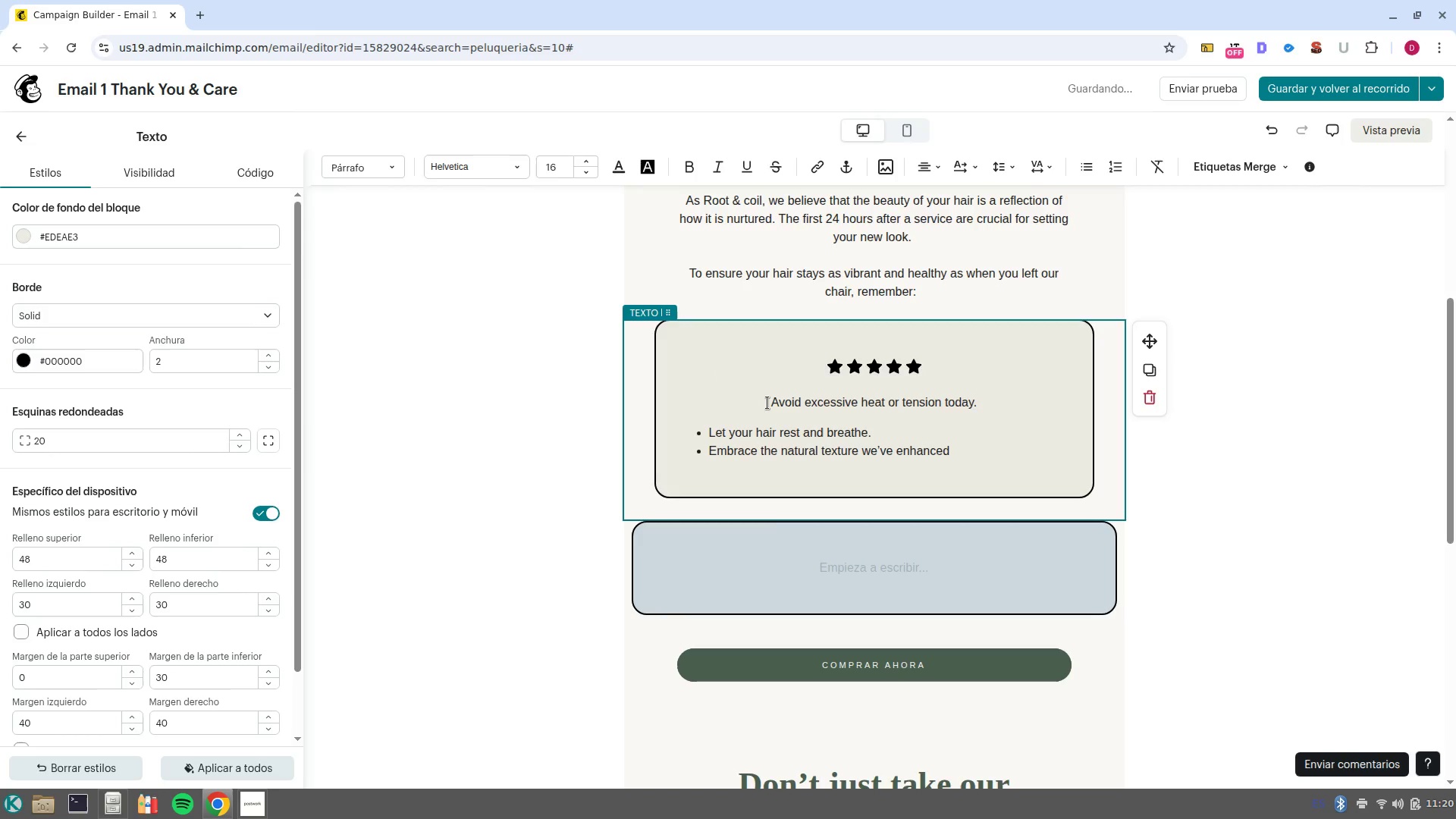 
key(Enter)
 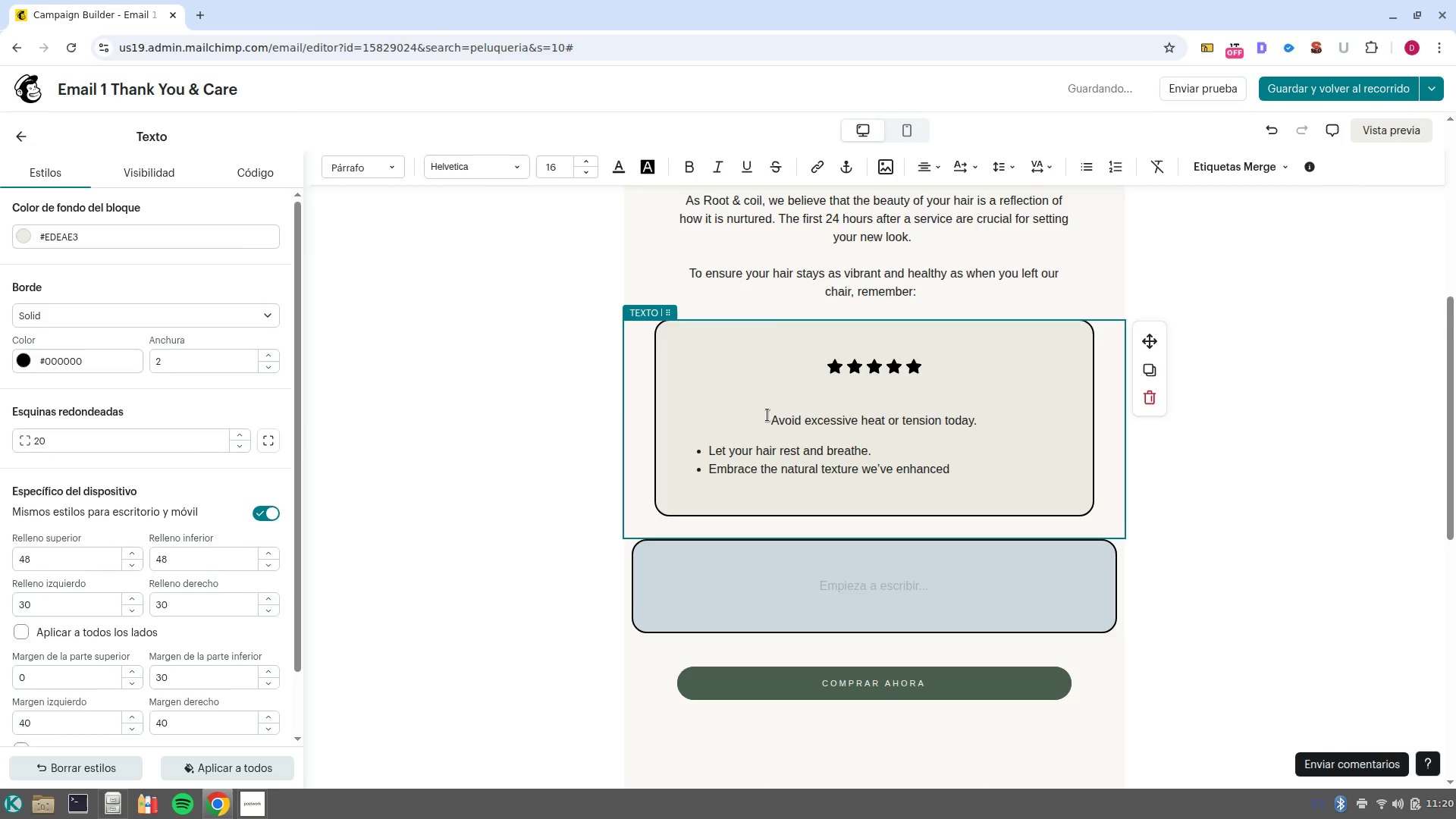 
left_click_drag(start_coordinate=[767, 421], to_coordinate=[1084, 428])
 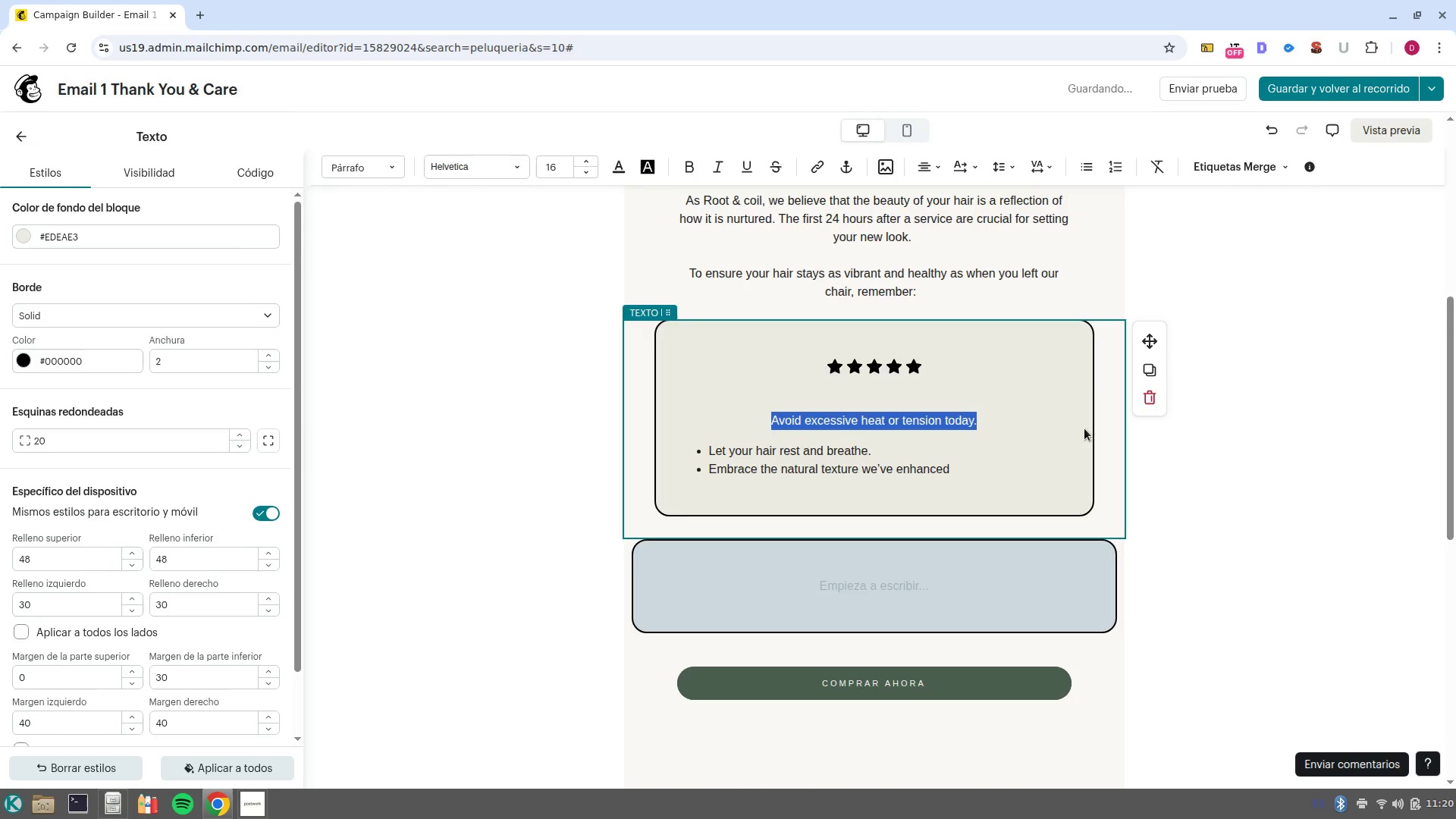 
key(Control+X)
 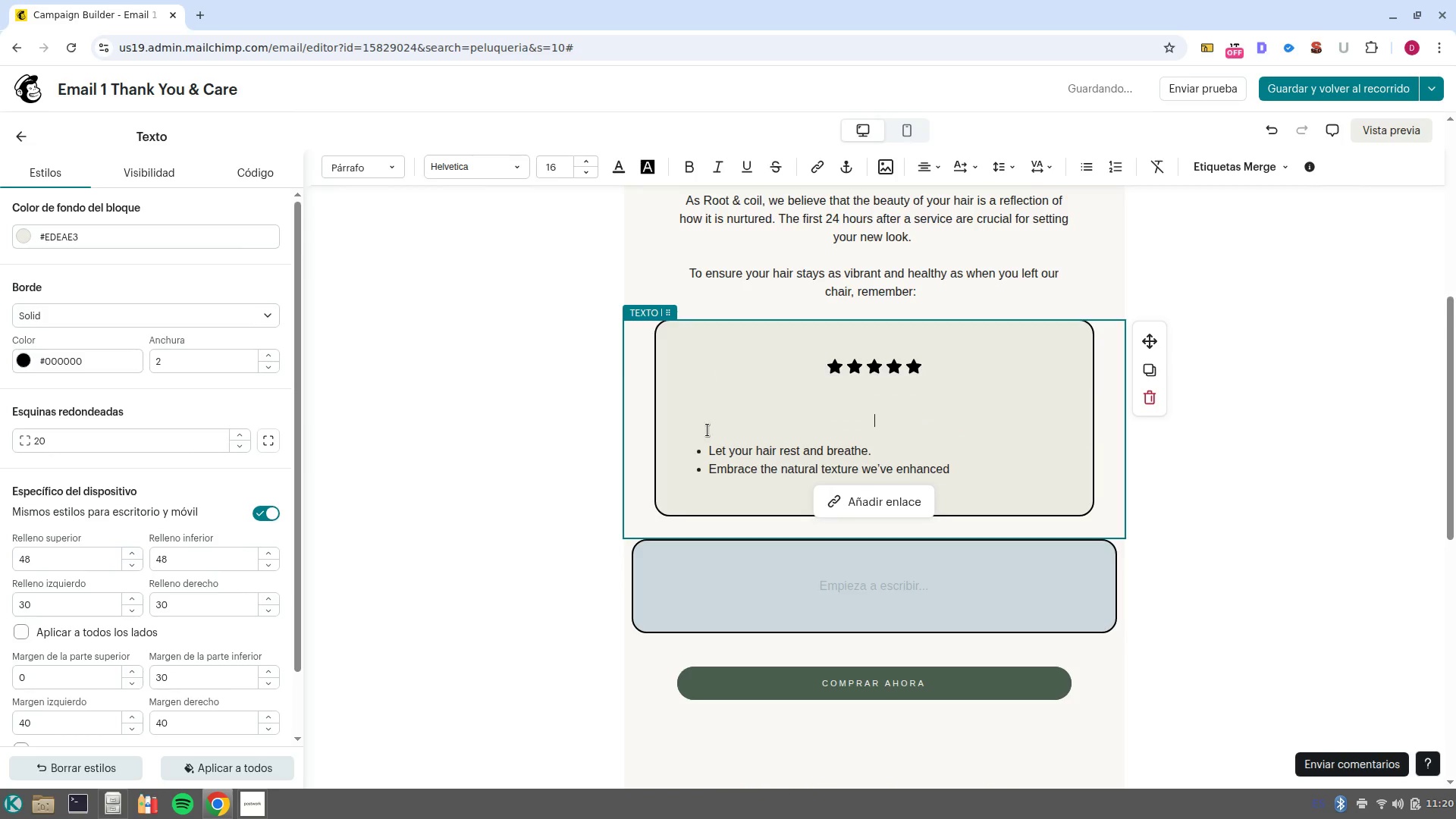 
left_click([708, 437])
 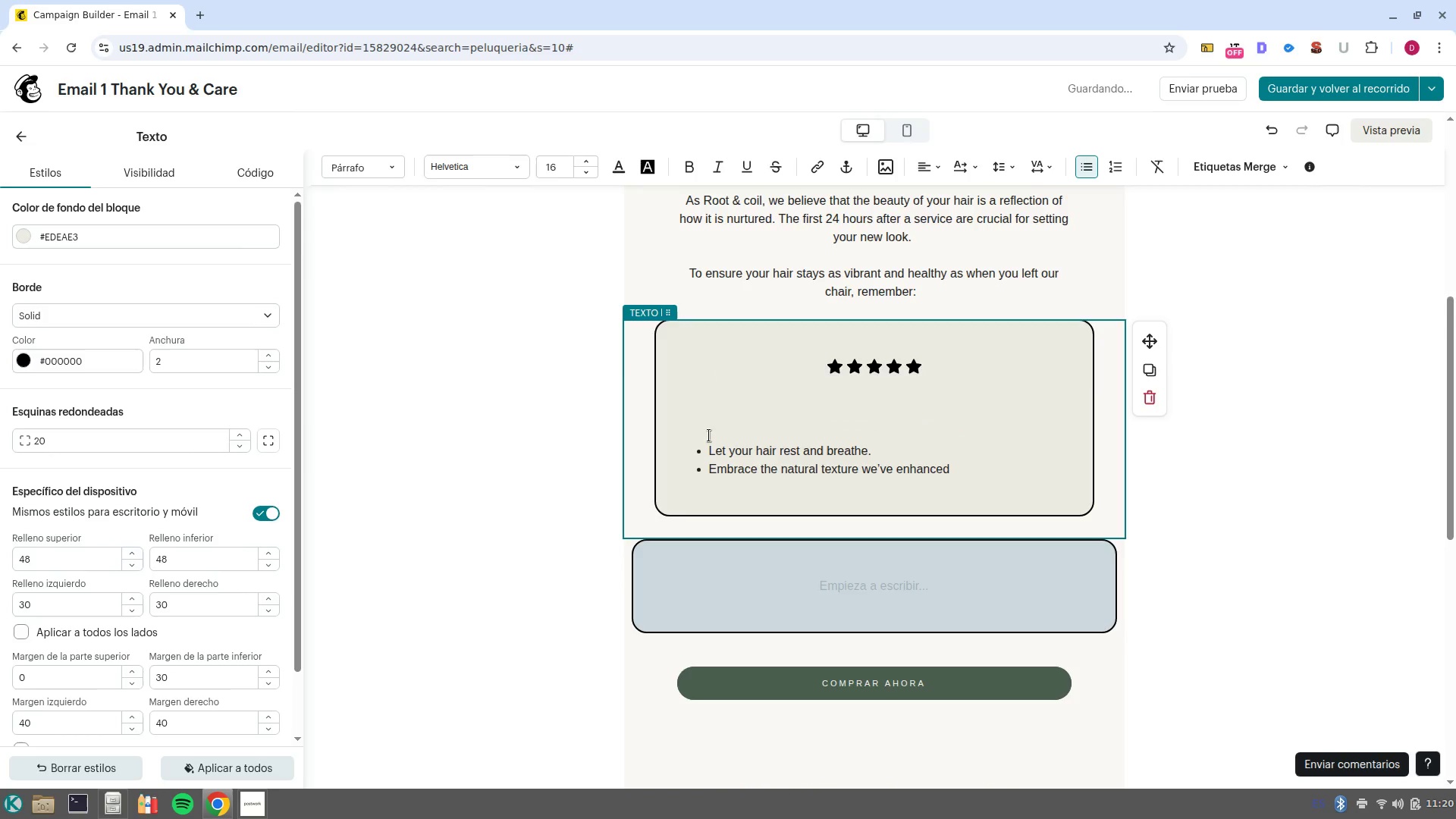 
key(ArrowUp)
 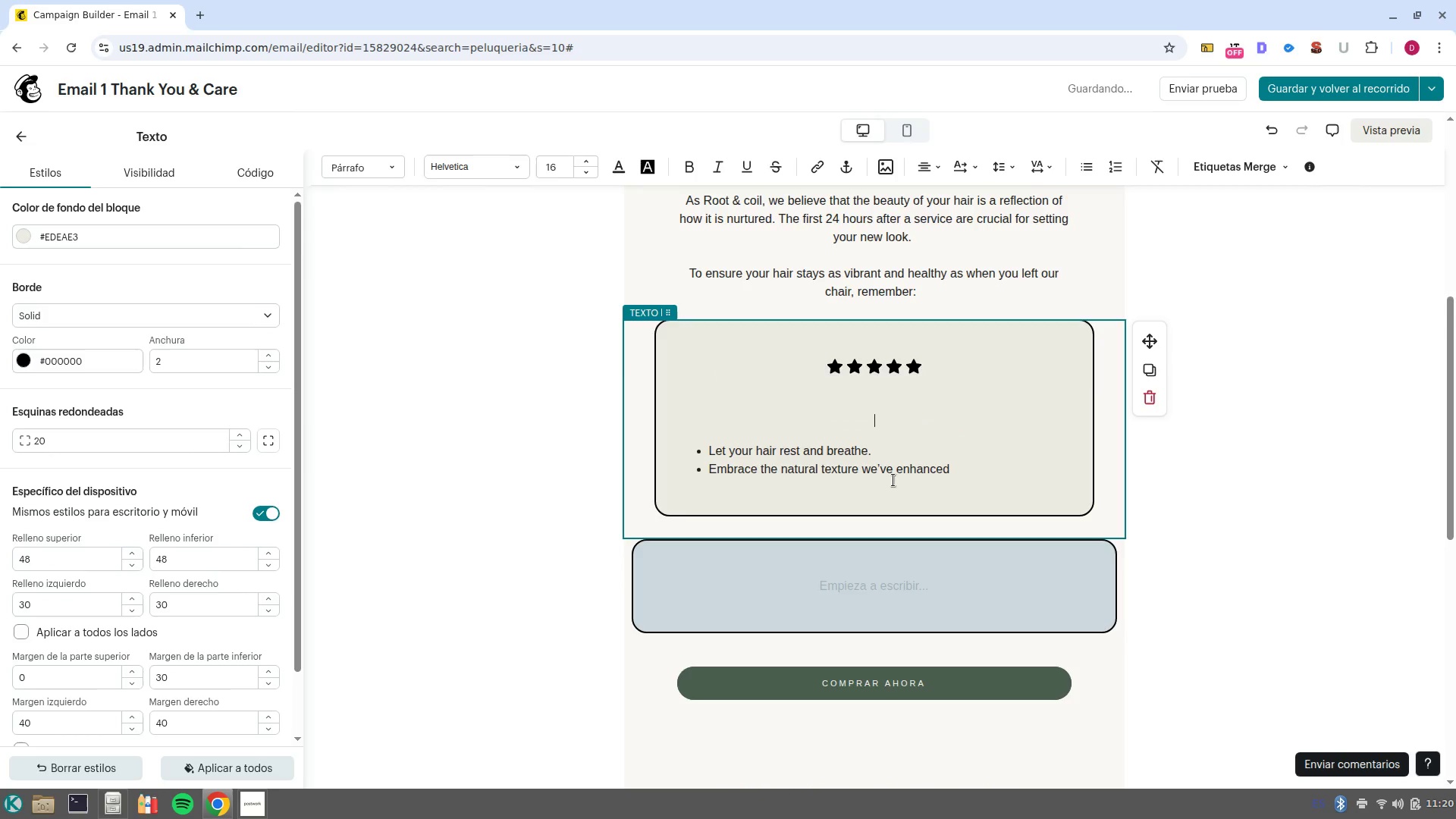 
left_click_drag(start_coordinate=[957, 466], to_coordinate=[679, 441])
 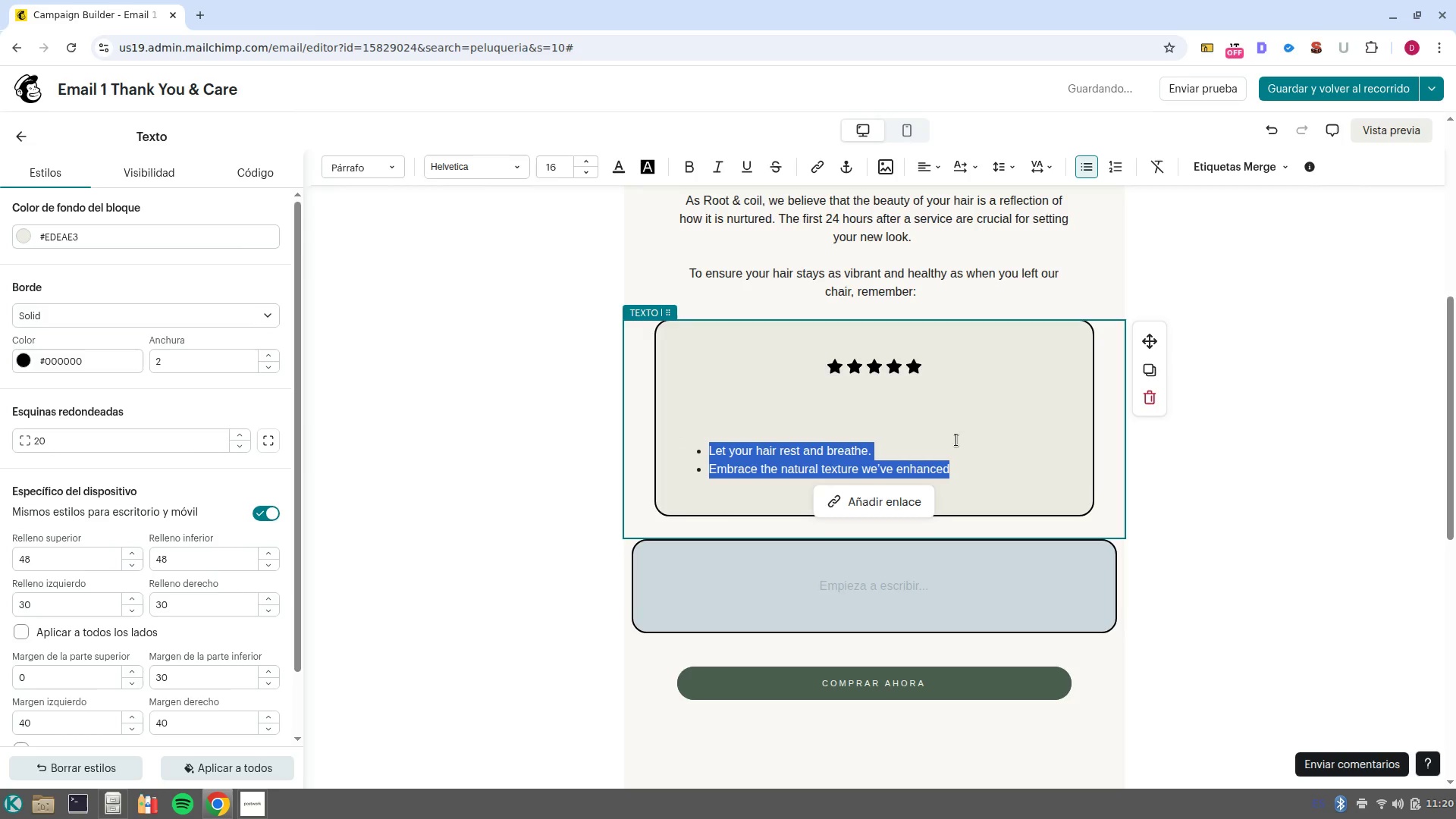 
key(Control+Z)
 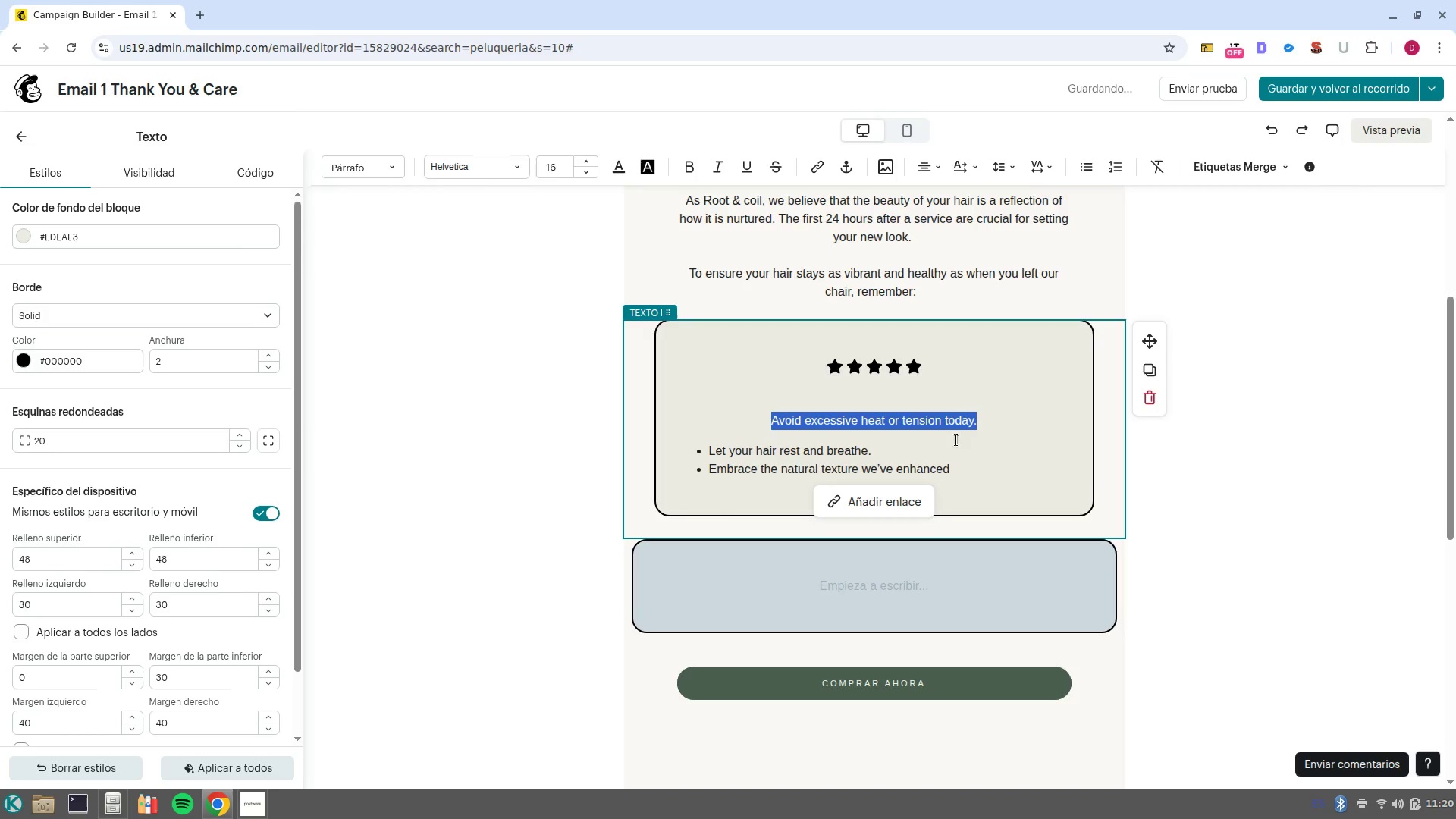 
left_click([979, 451])
 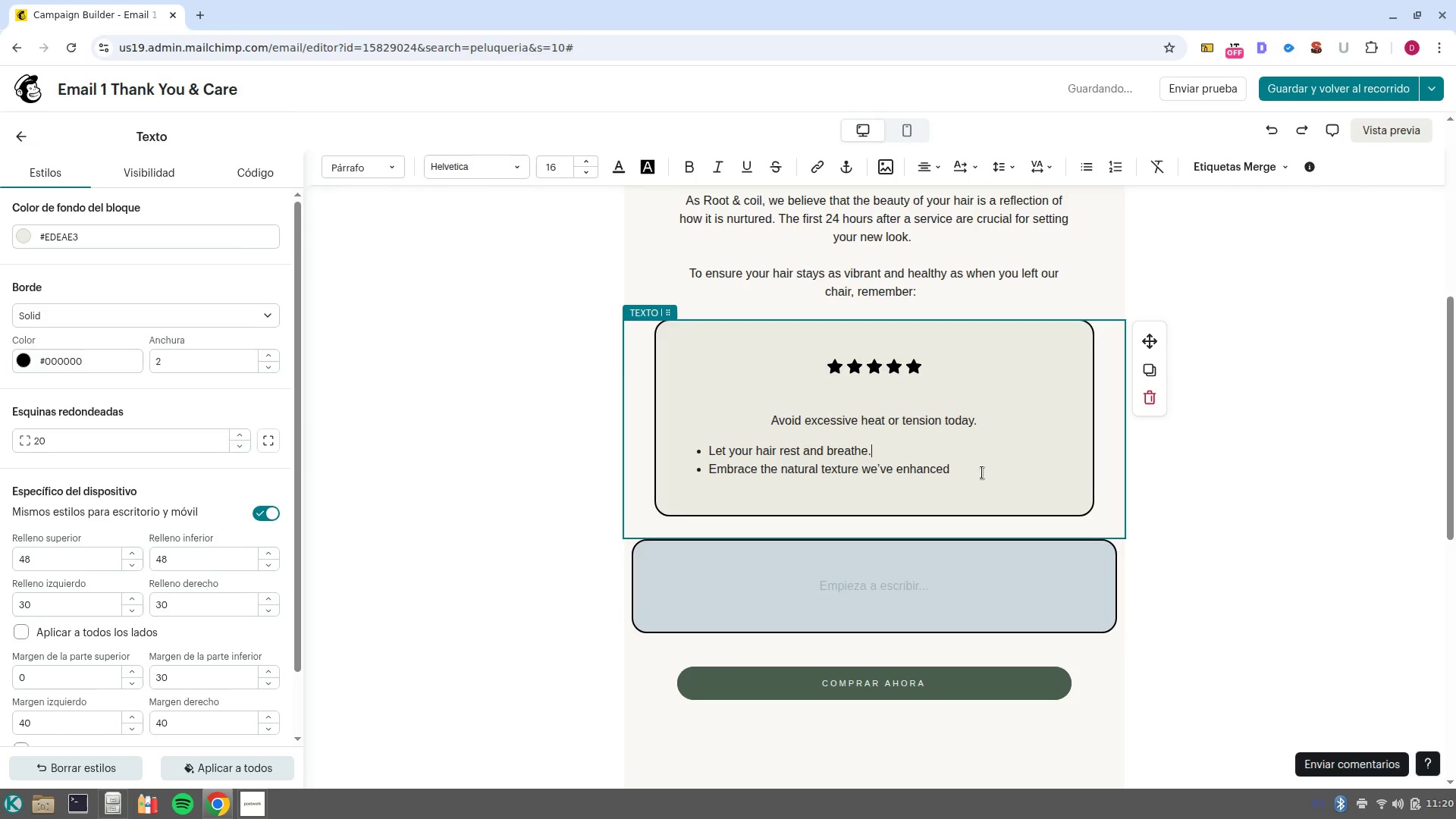 
left_click_drag(start_coordinate=[976, 472], to_coordinate=[689, 413])
 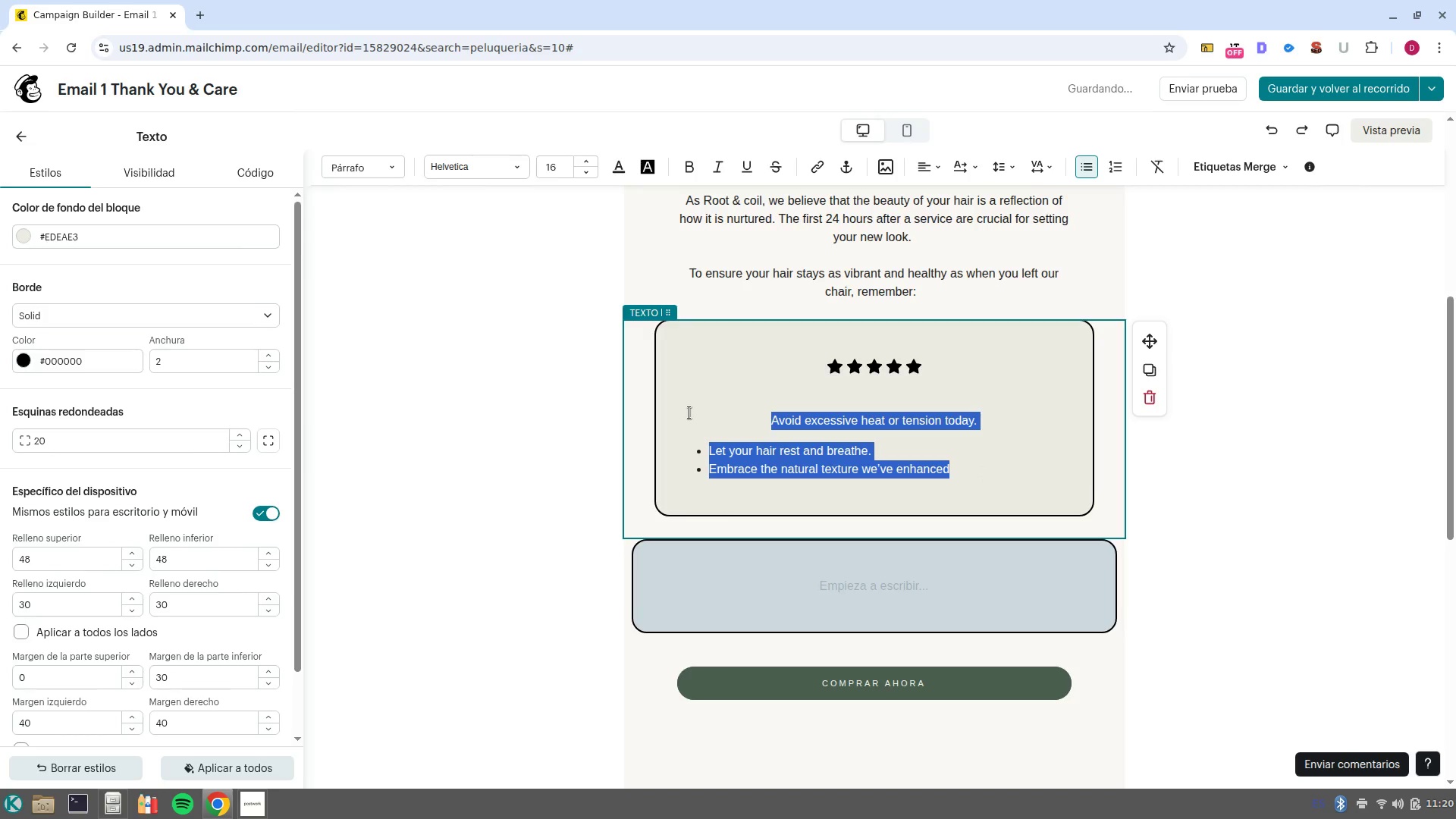 
key(Control+X)
 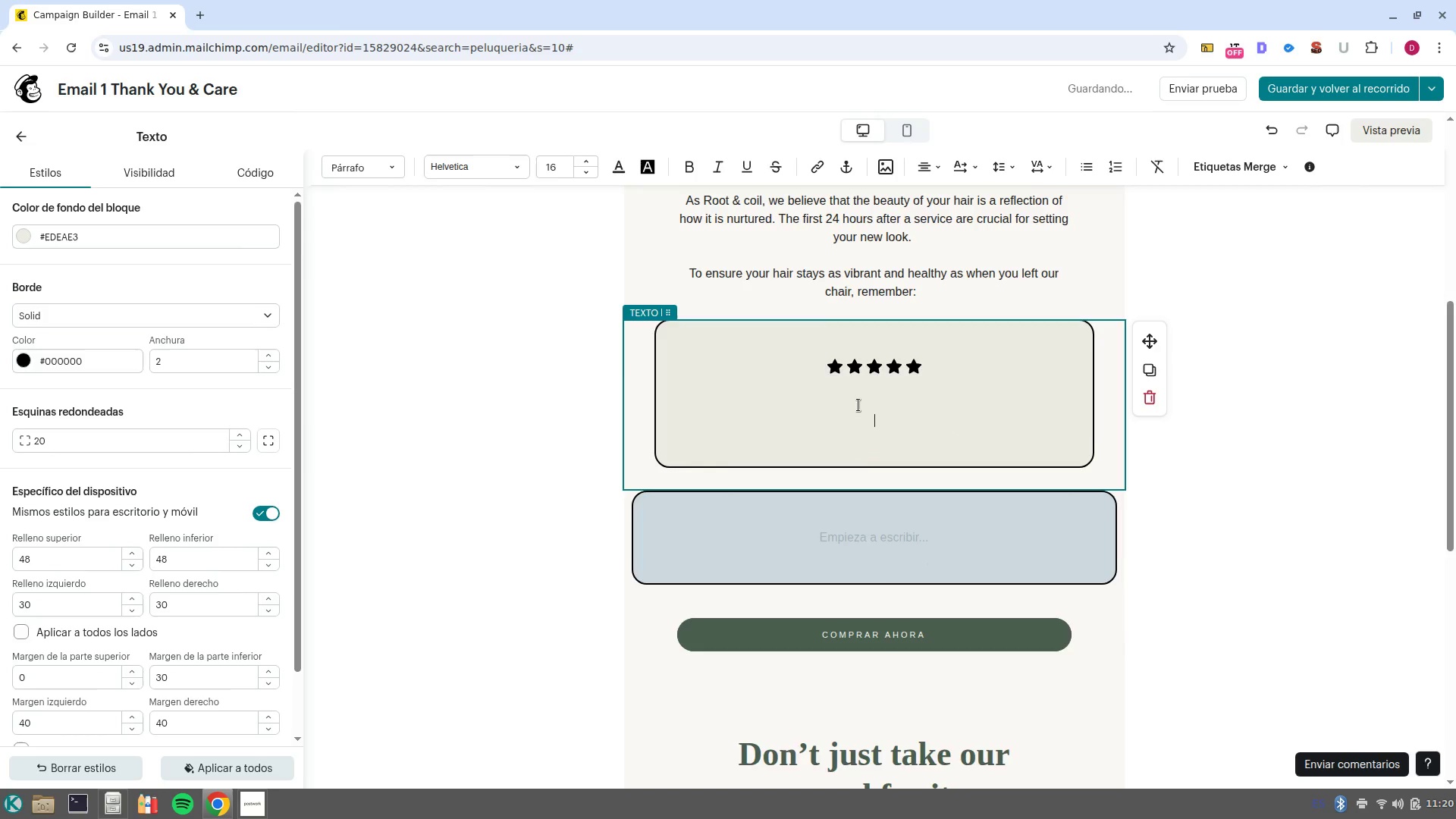 
left_click([931, 409])
 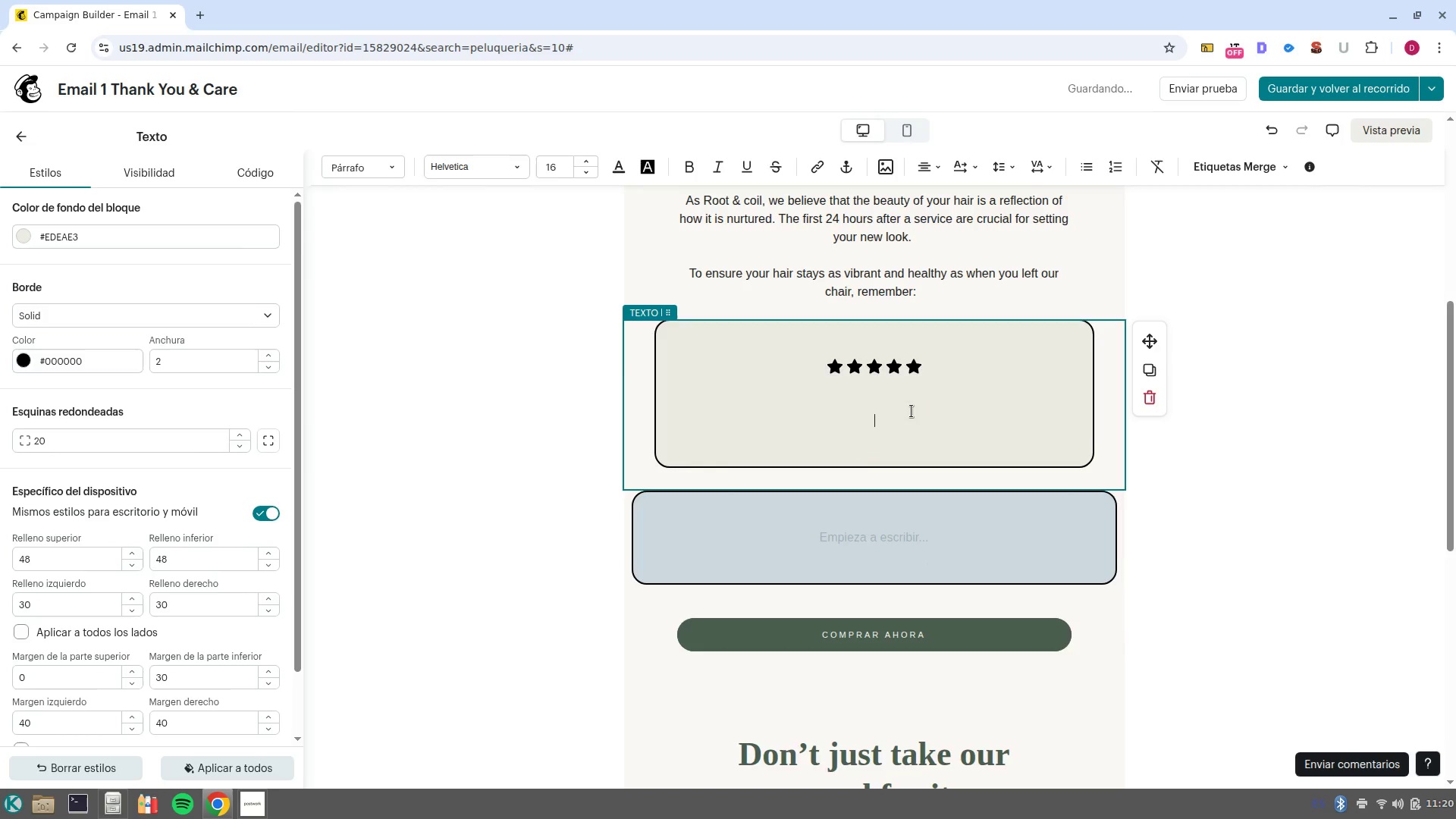 
key(Control+Shift+V)
 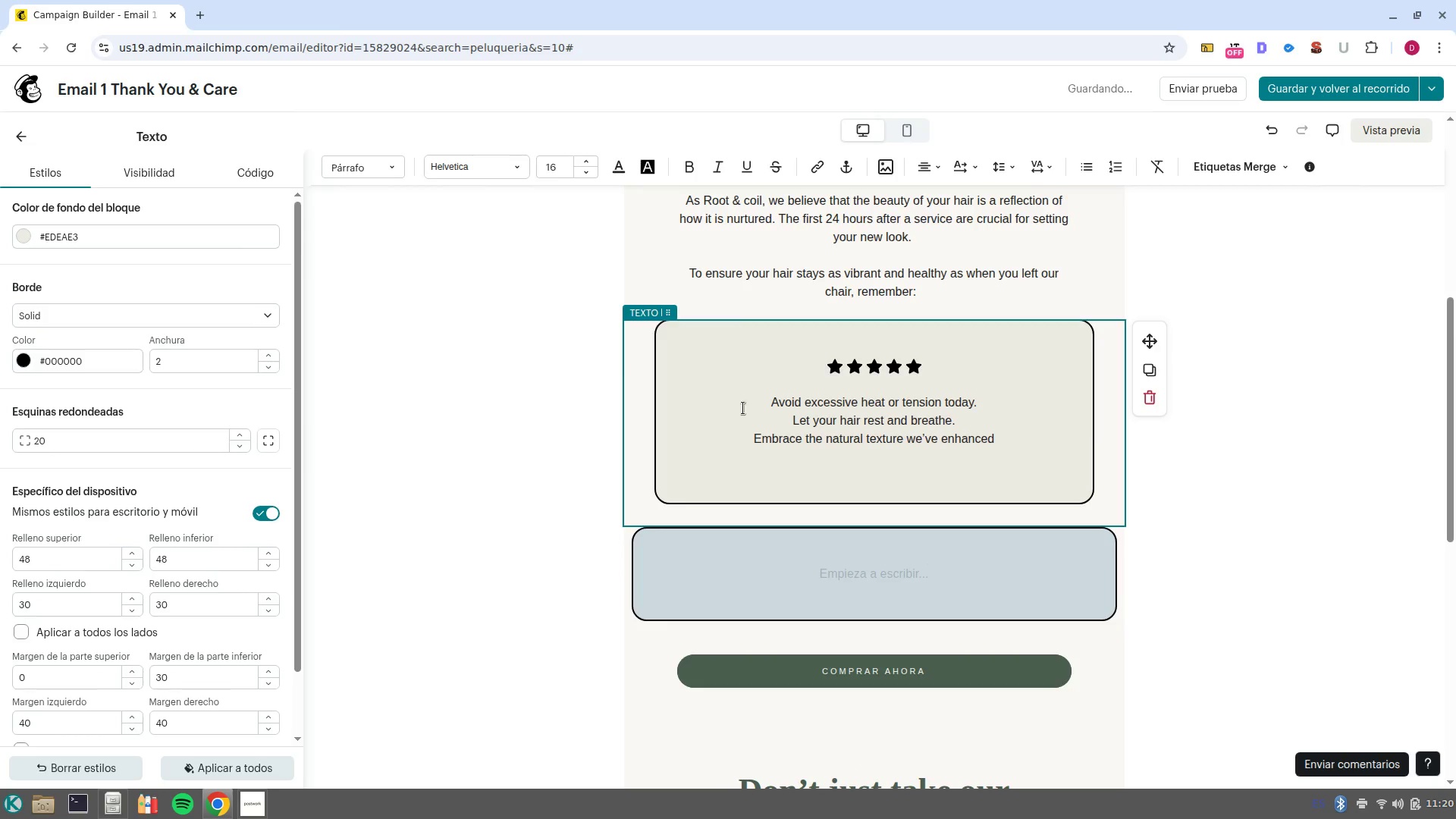 
left_click([764, 396])
 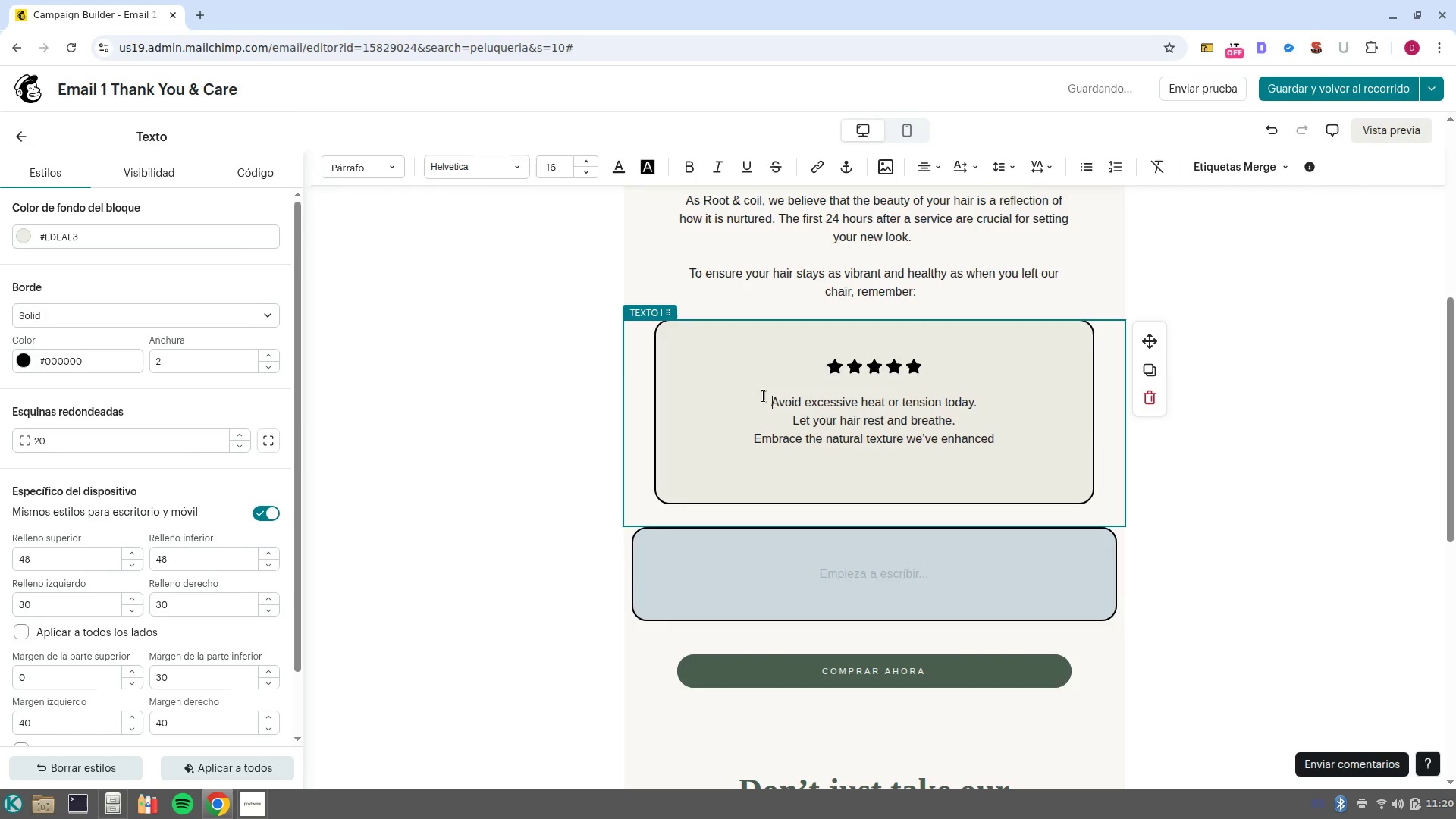 
left_click_drag(start_coordinate=[764, 396], to_coordinate=[1076, 475])
 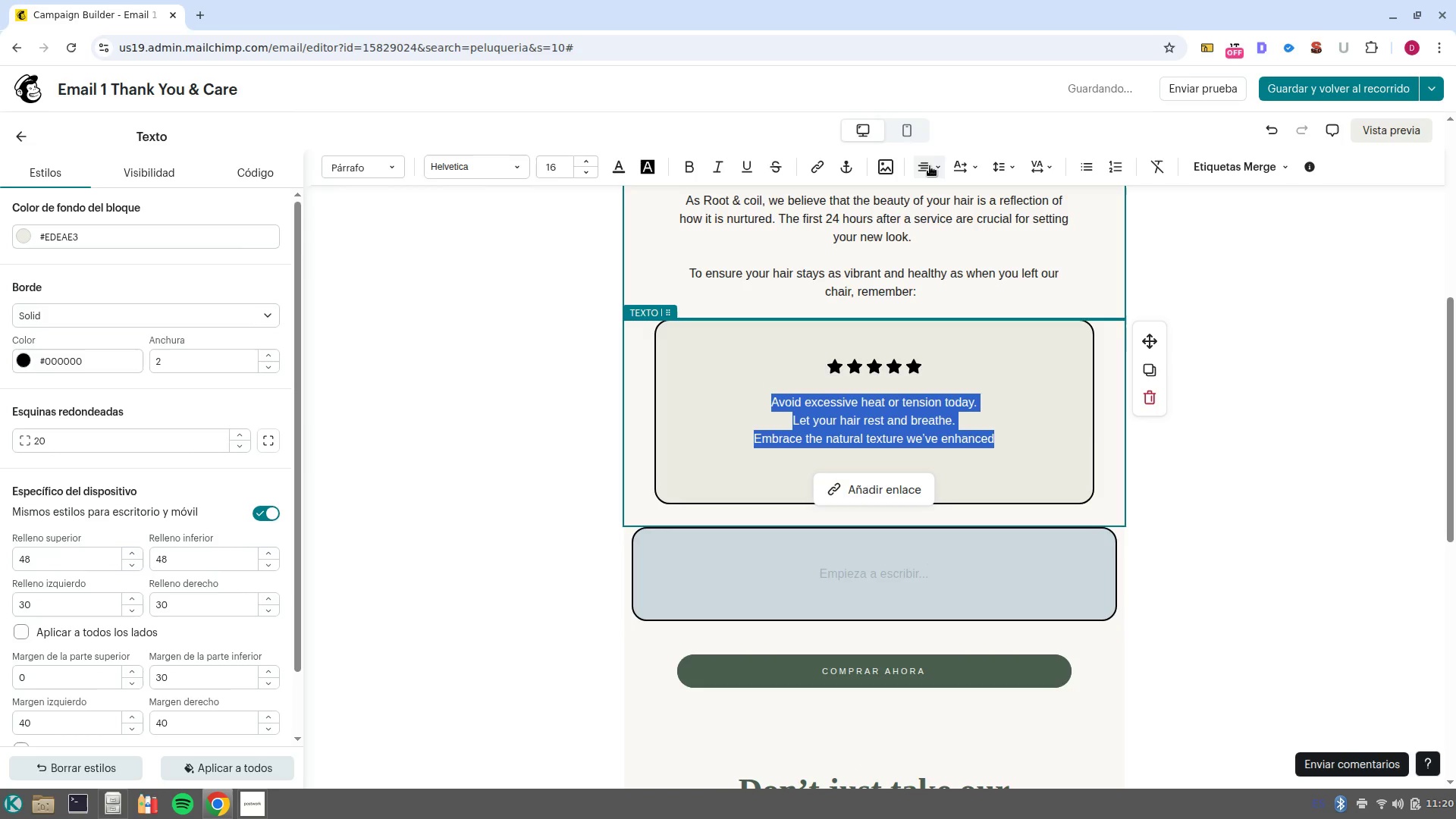 
left_click([929, 168])
 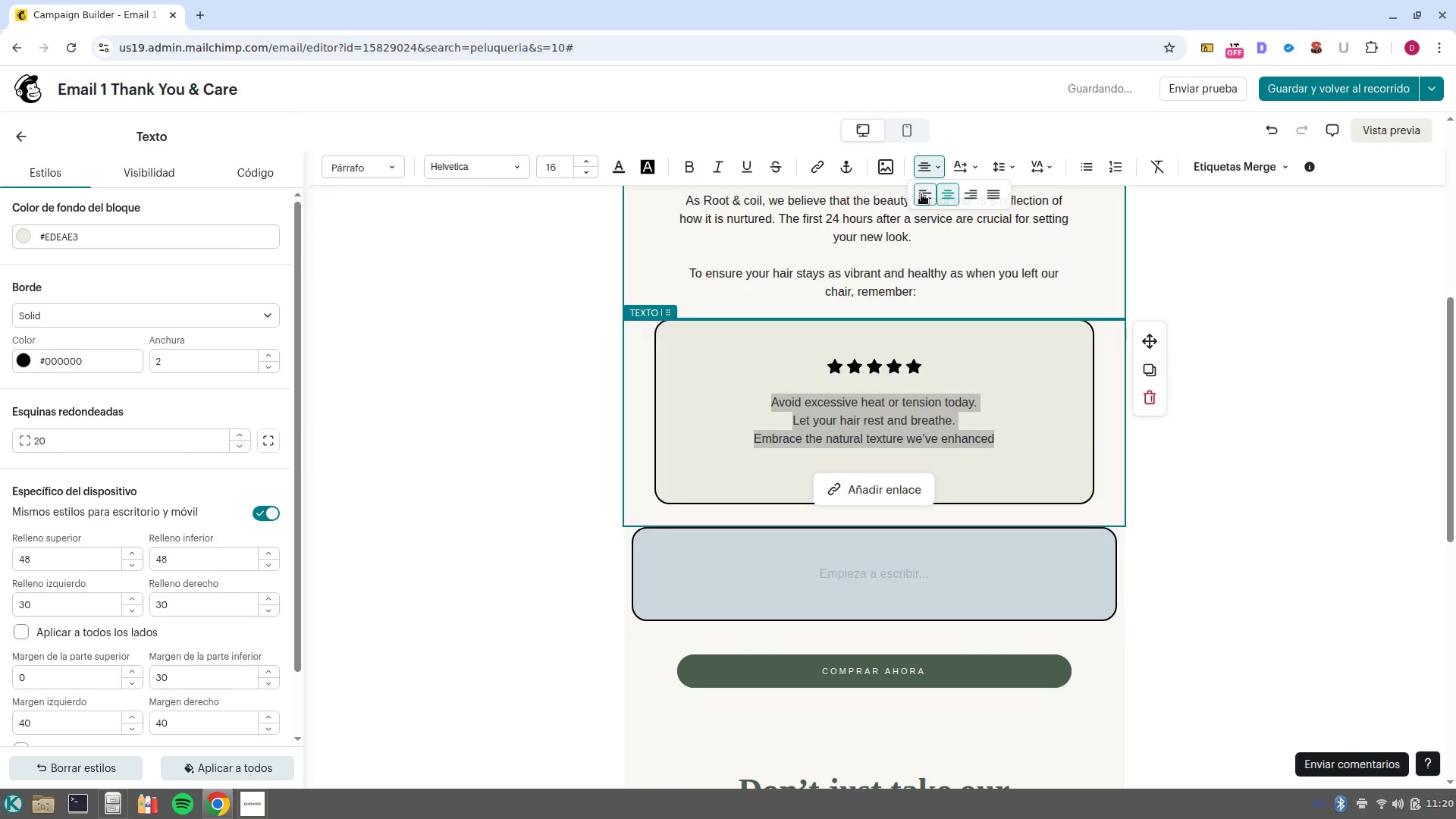 
left_click([921, 195])
 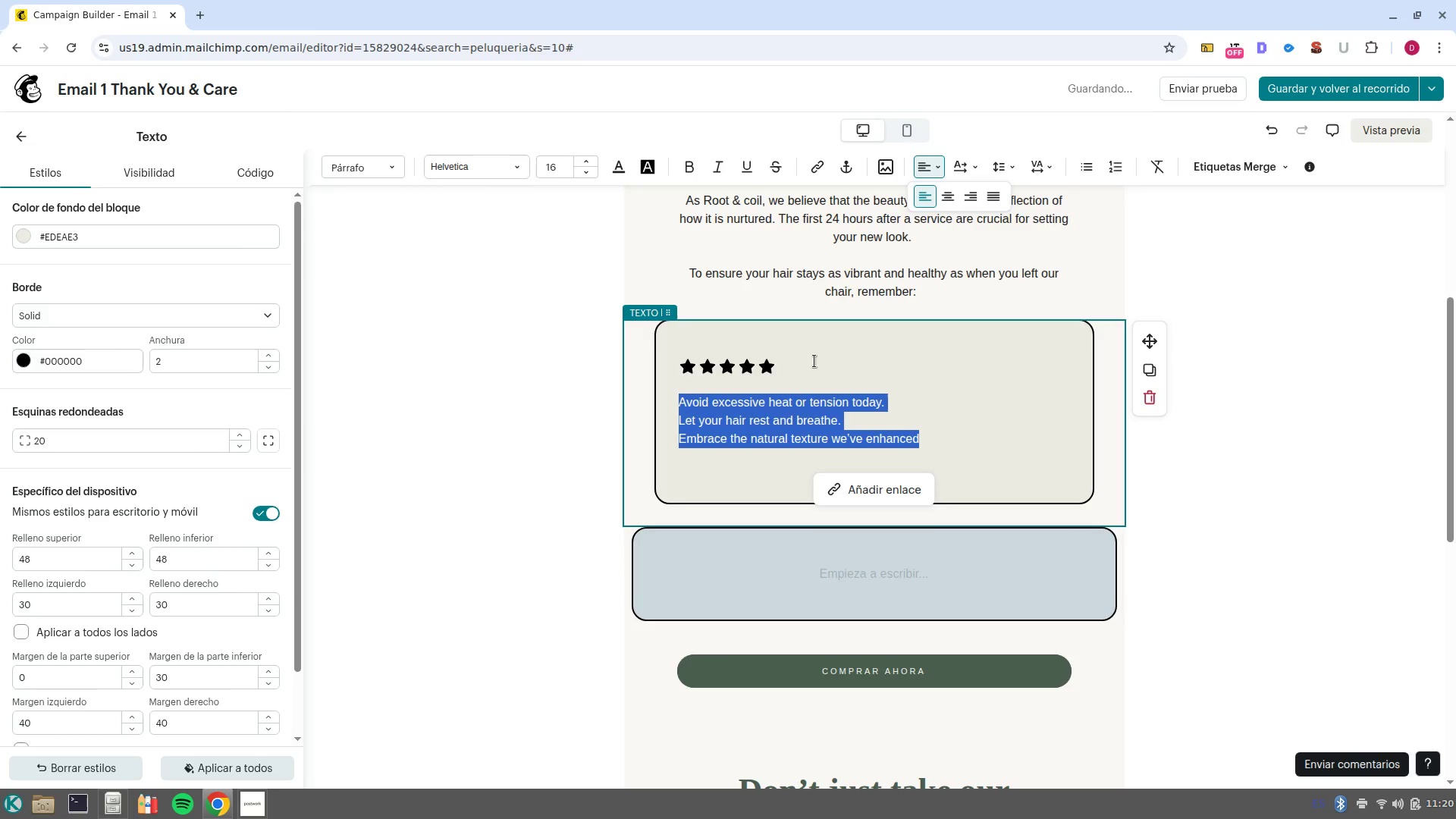 
left_click([814, 361])
 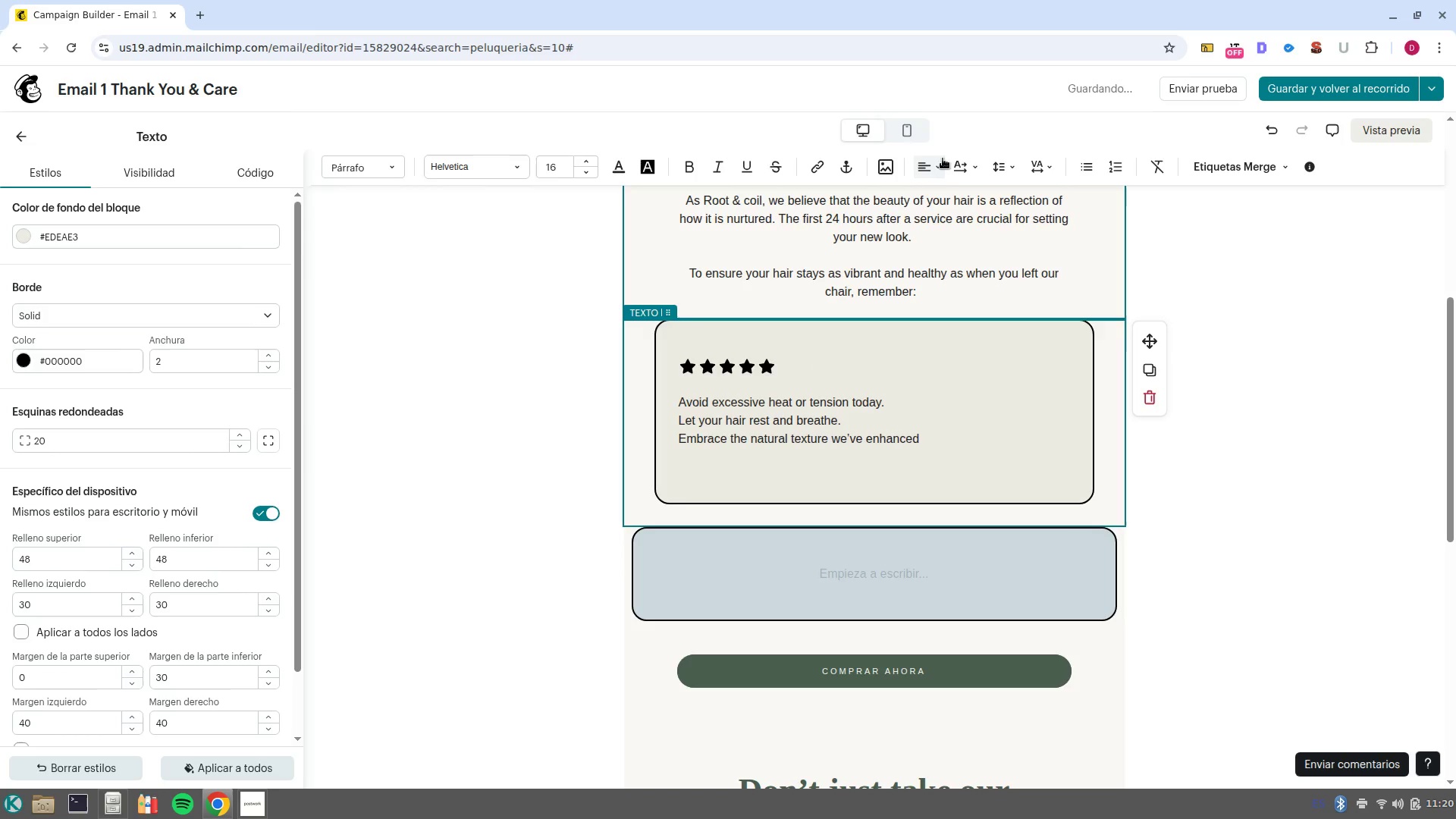 
left_click([934, 169])
 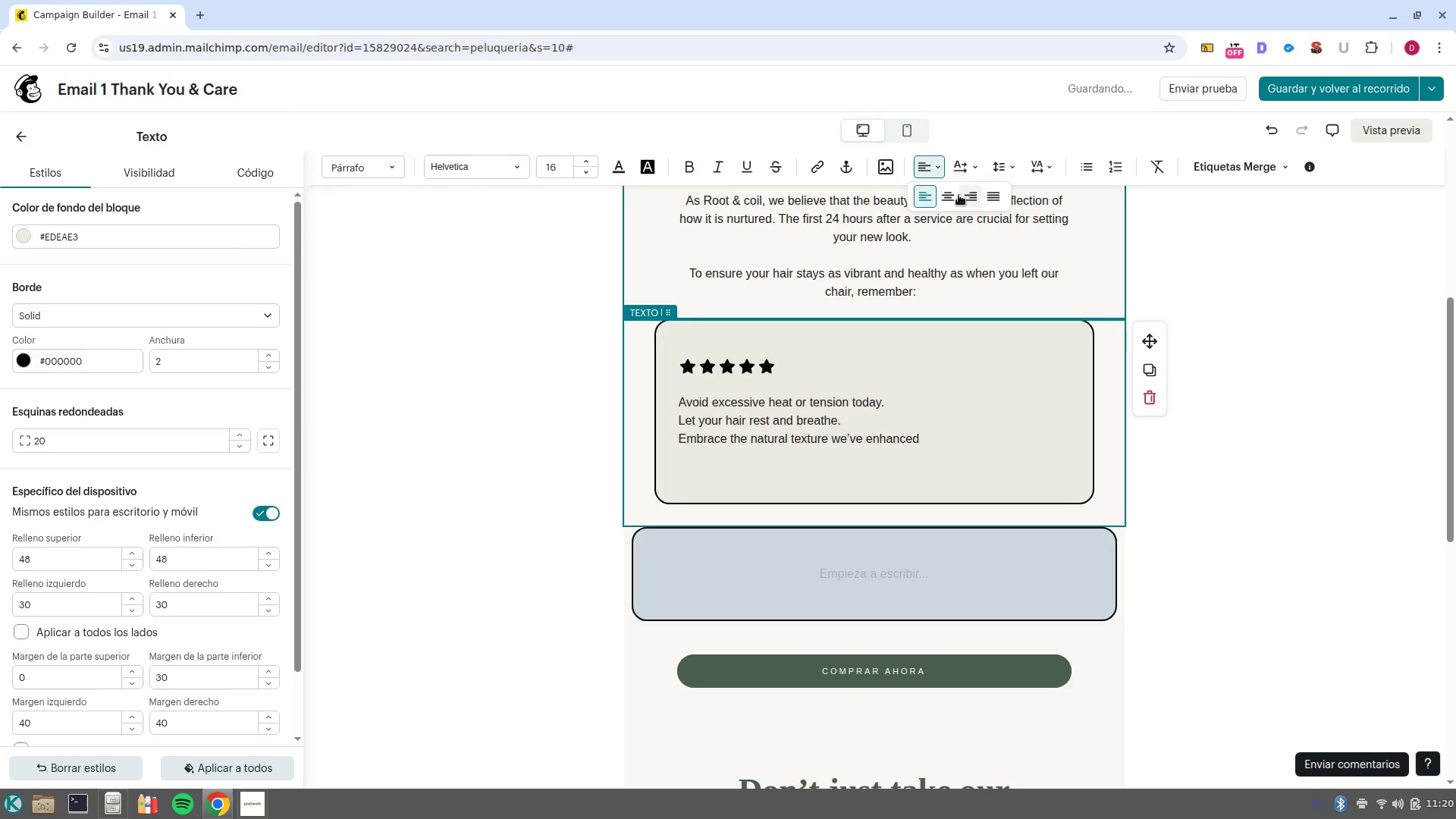 
left_click([950, 196])
 